 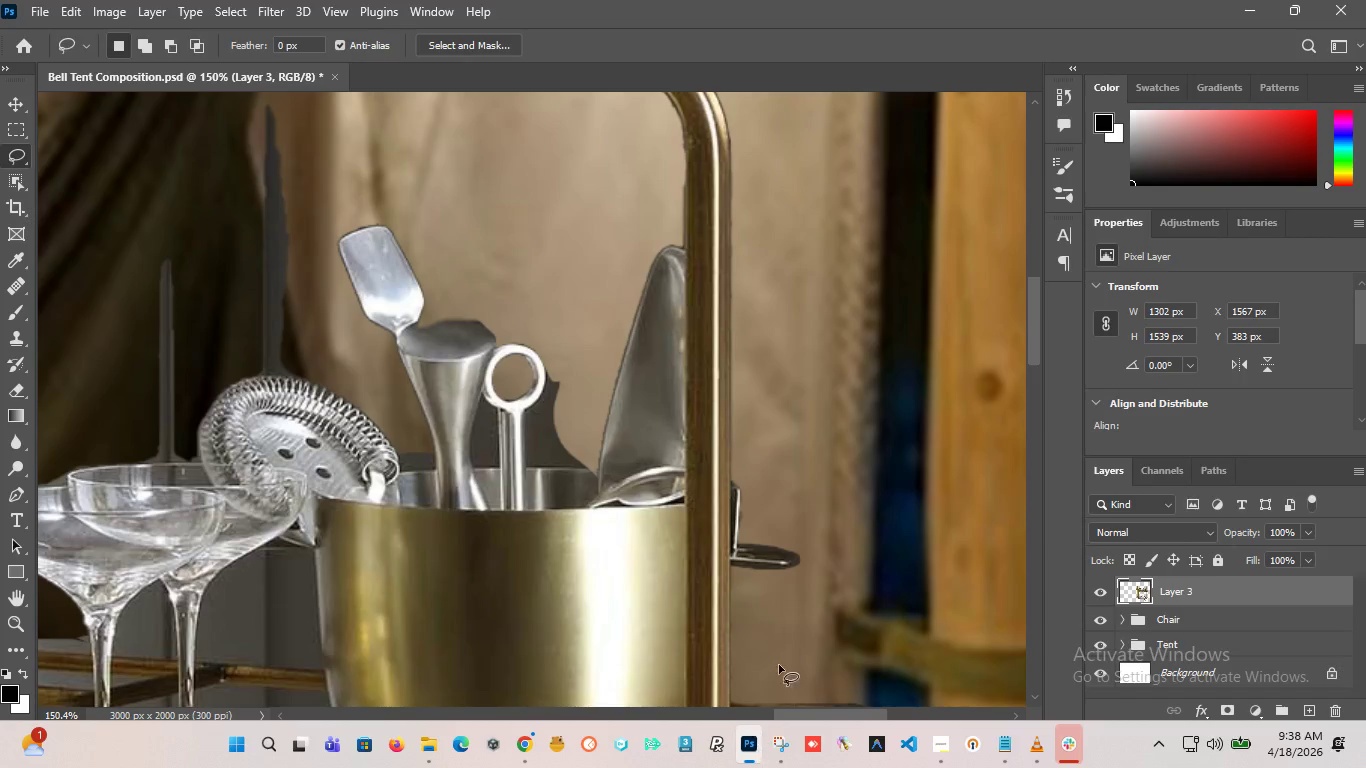 
scroll: coordinate [480, 406], scroll_direction: up, amount: 13.0
 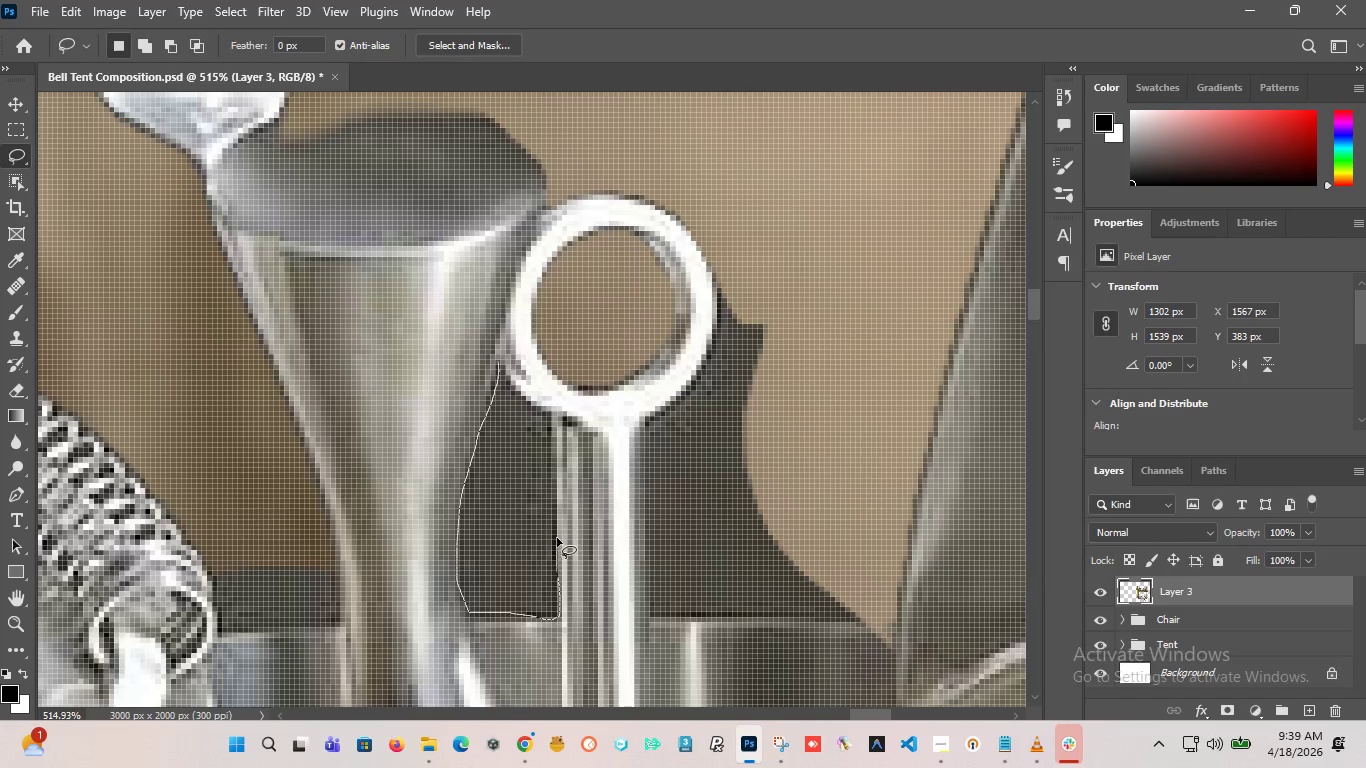 
wait(13.1)
 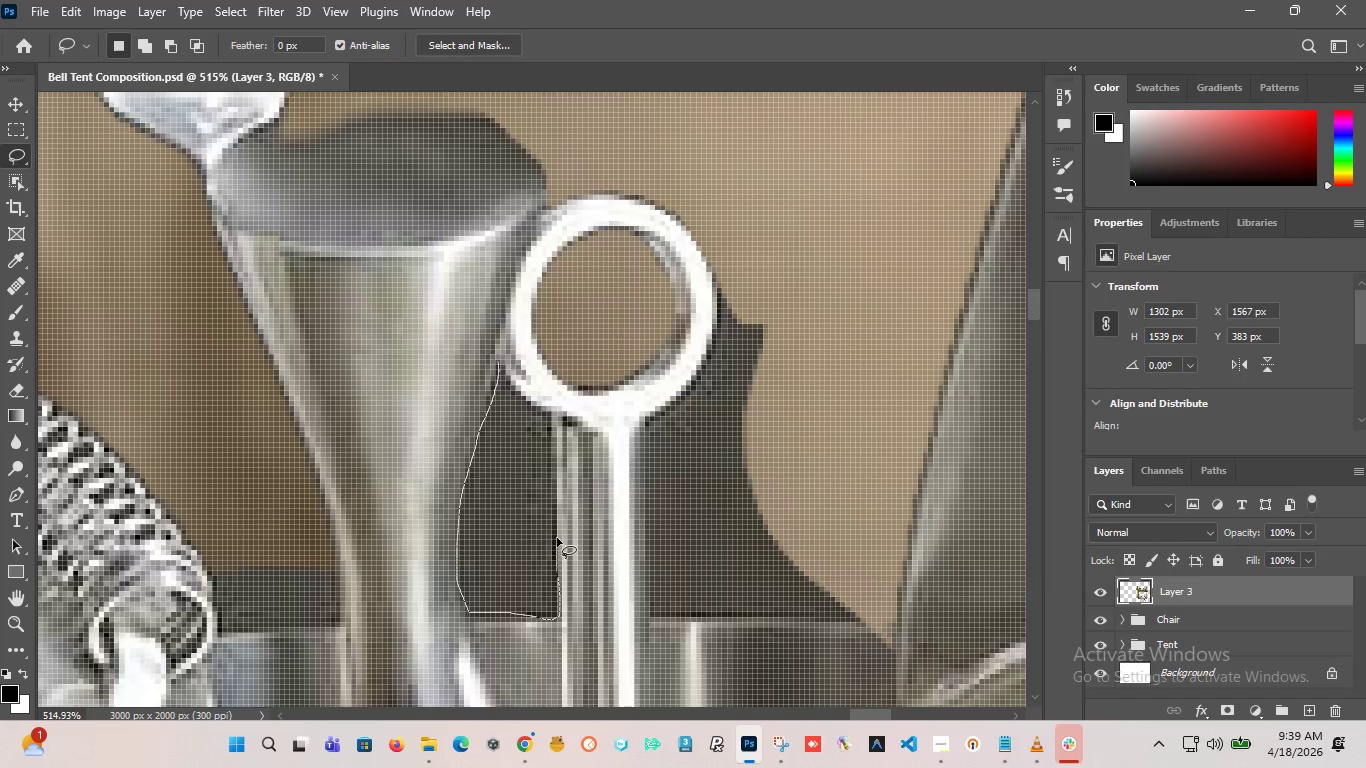 
key(Delete)
 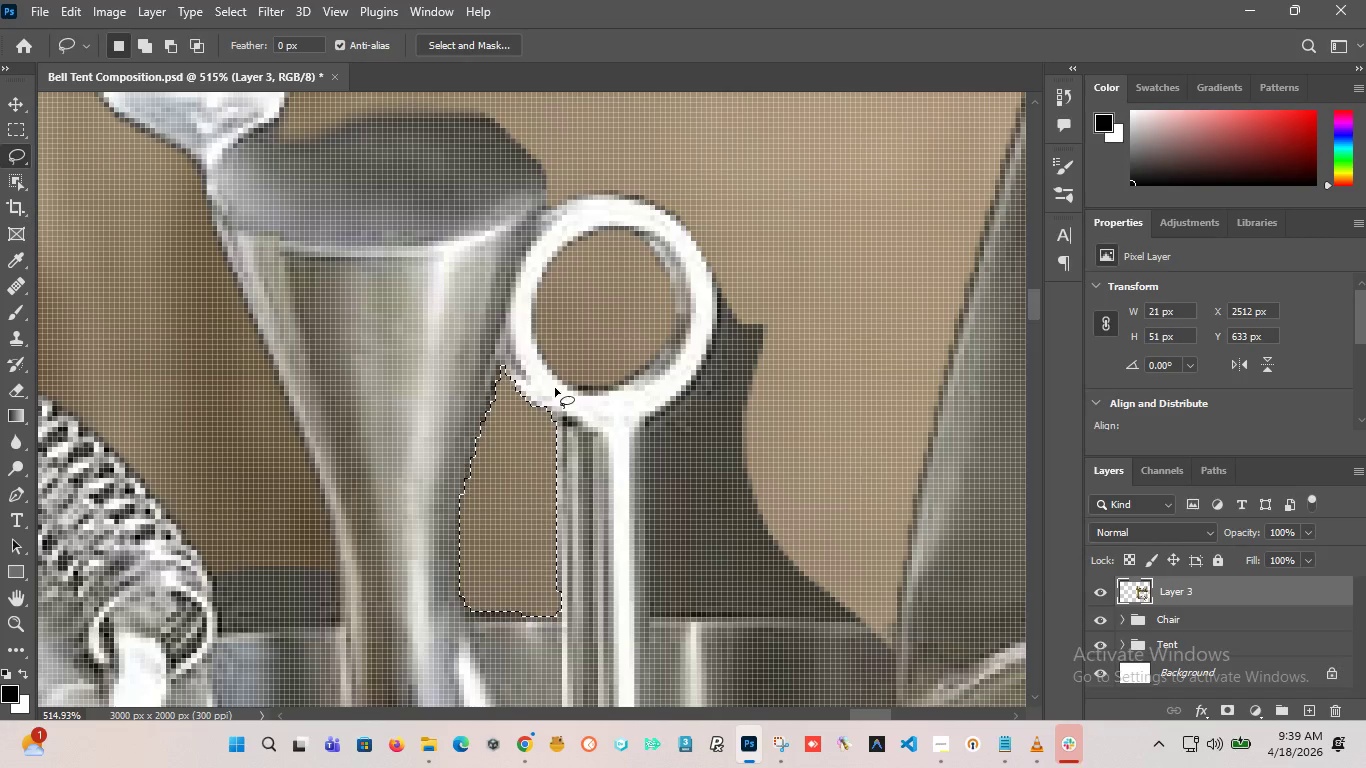 
hold_key(key=AltLeft, duration=3.11)
scroll: coordinate [526, 417], scroll_direction: down, amount: 15.0
 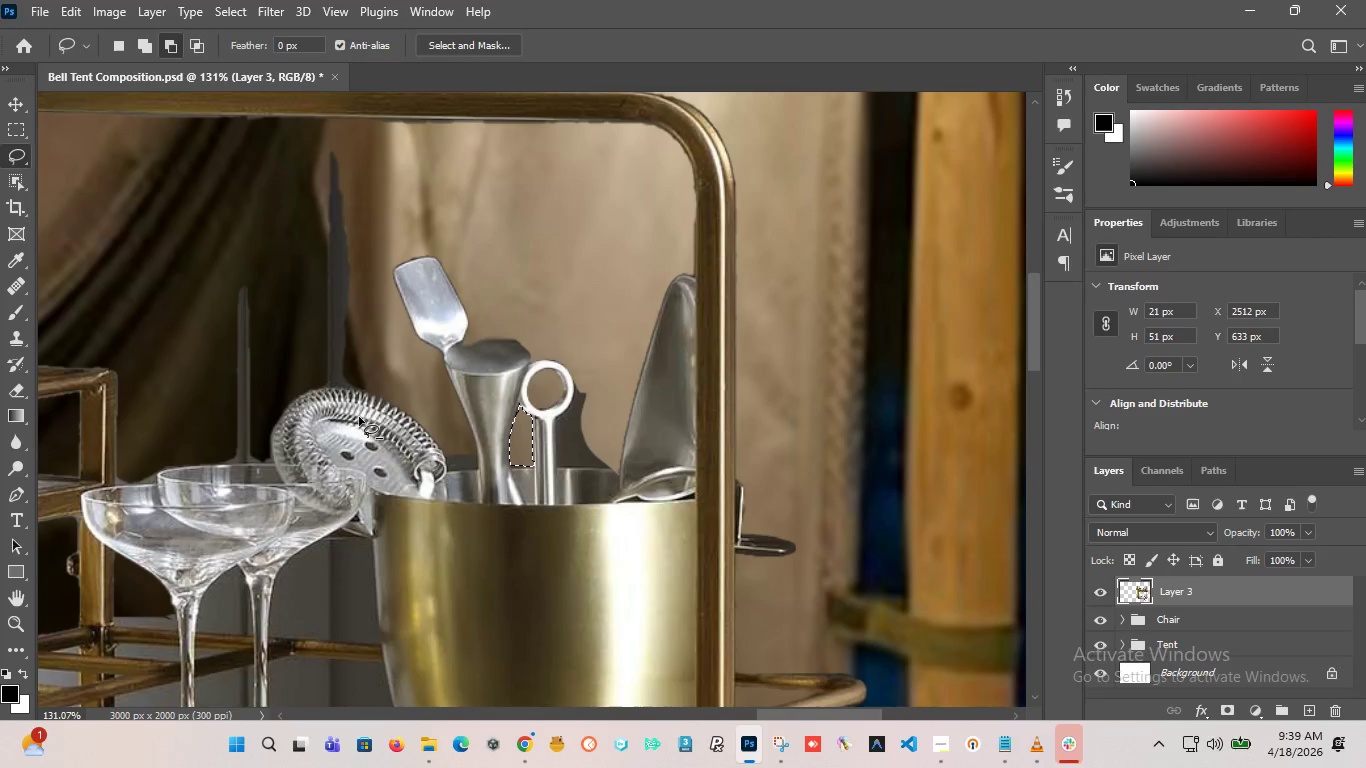 
scroll: coordinate [457, 441], scroll_direction: up, amount: 15.0
 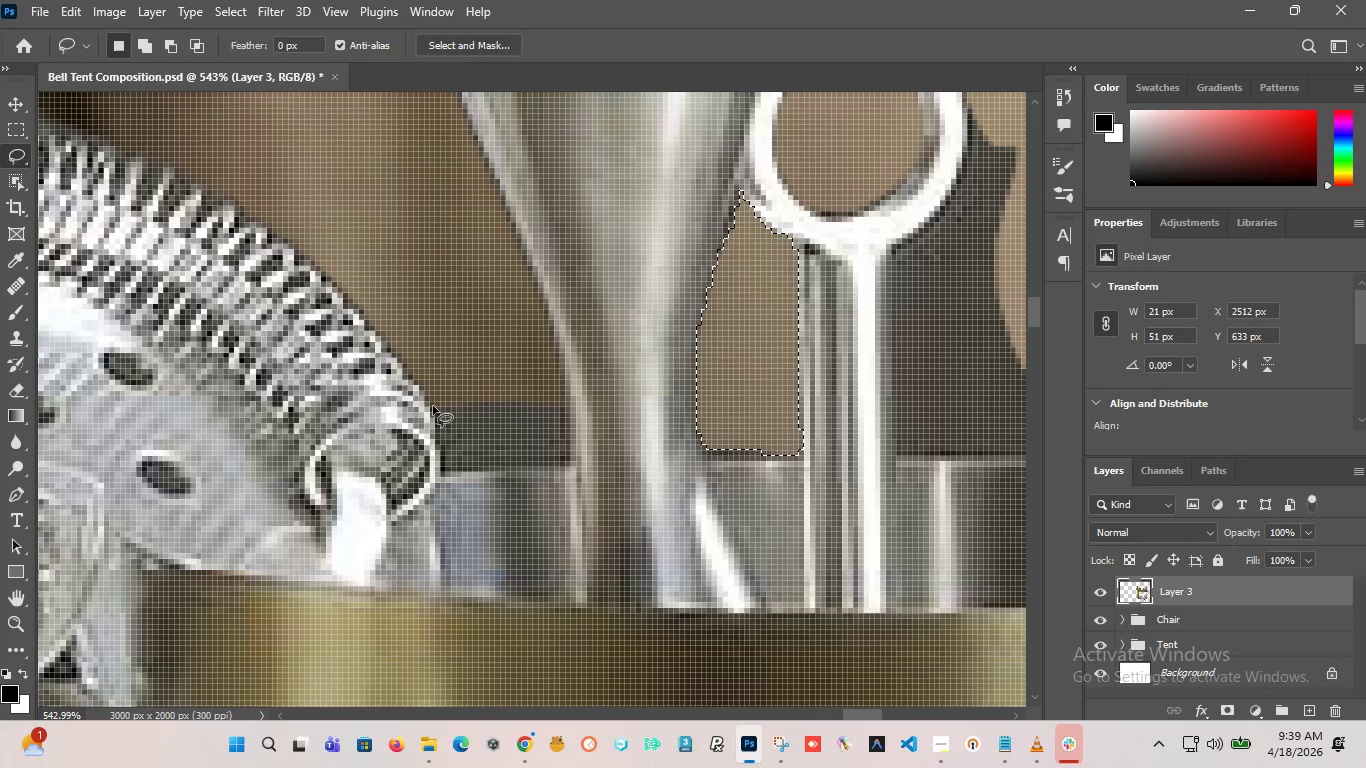 
left_click_drag(start_coordinate=[433, 406], to_coordinate=[453, 383])
 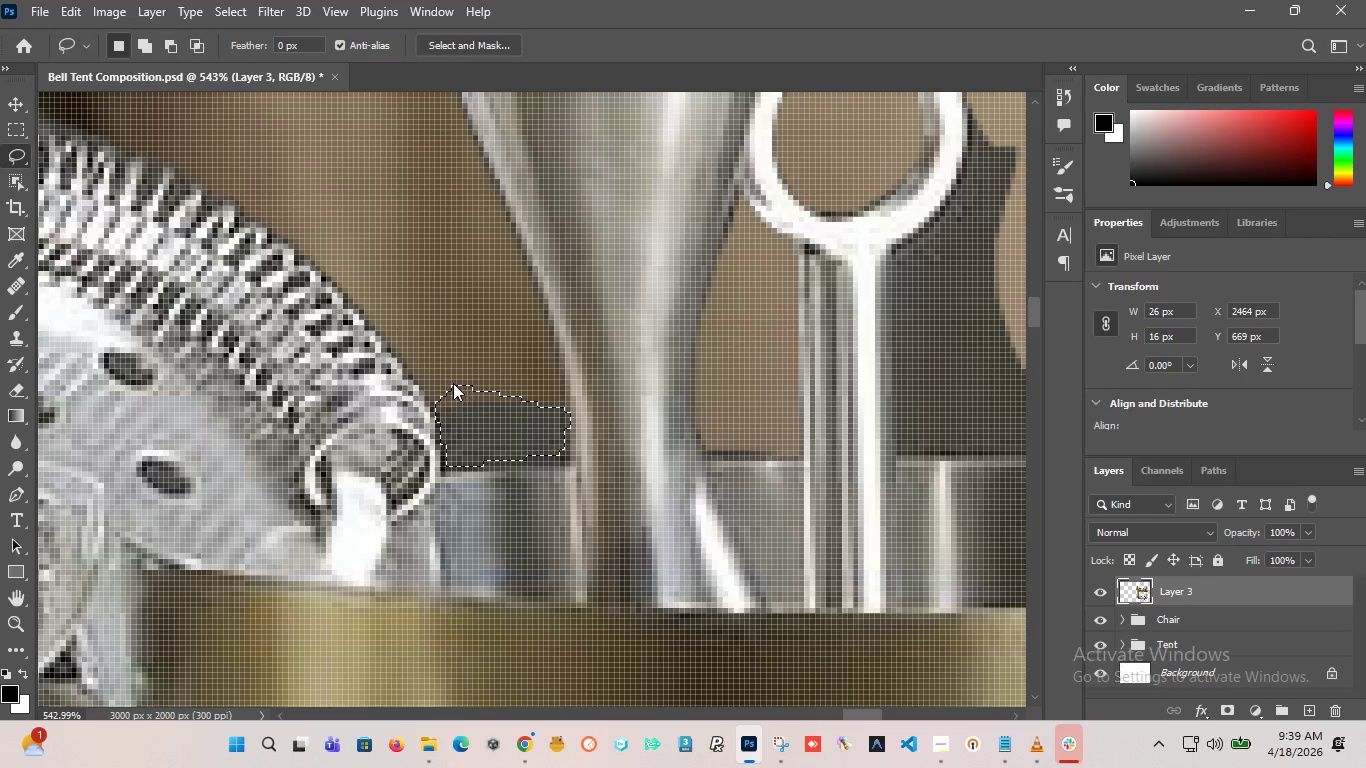 
key(Delete)
 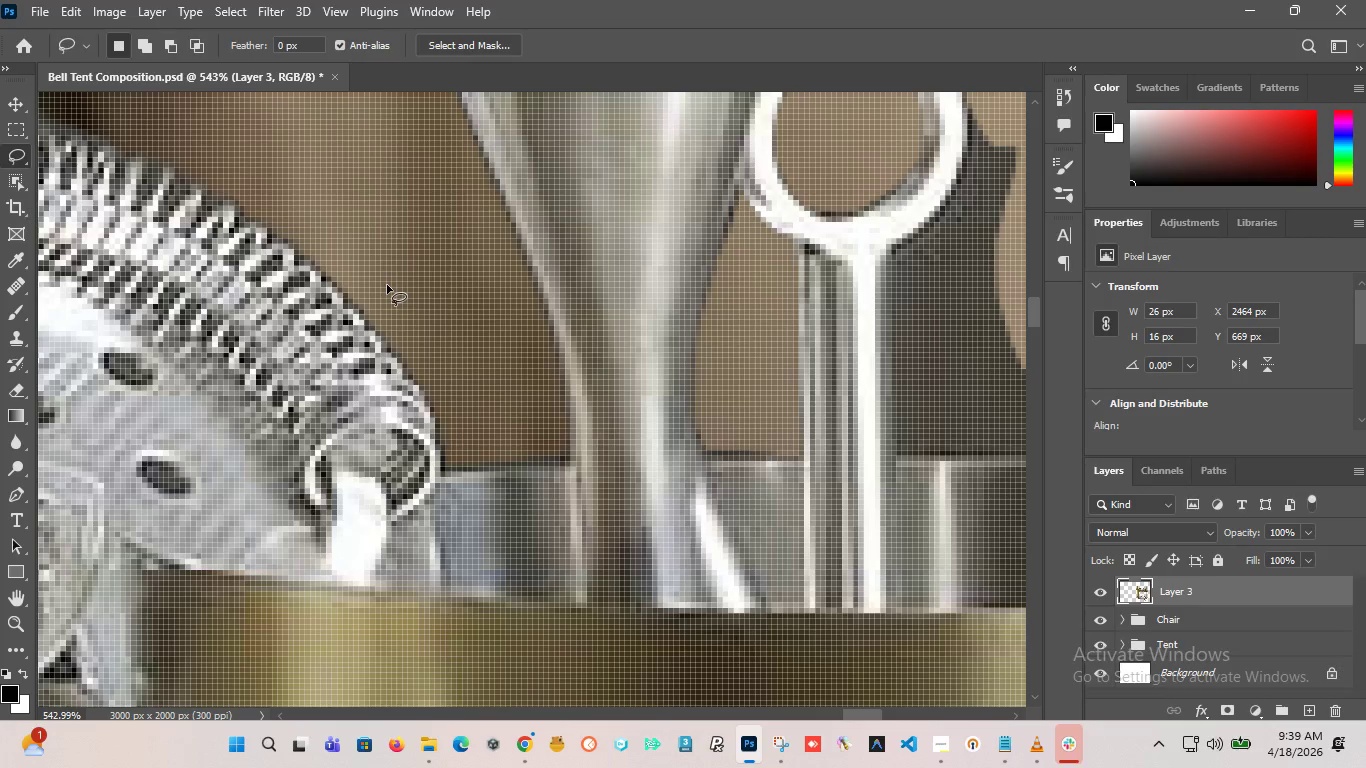 
hold_key(key=AltLeft, duration=2.66)
scroll: coordinate [477, 378], scroll_direction: down, amount: 12.0
 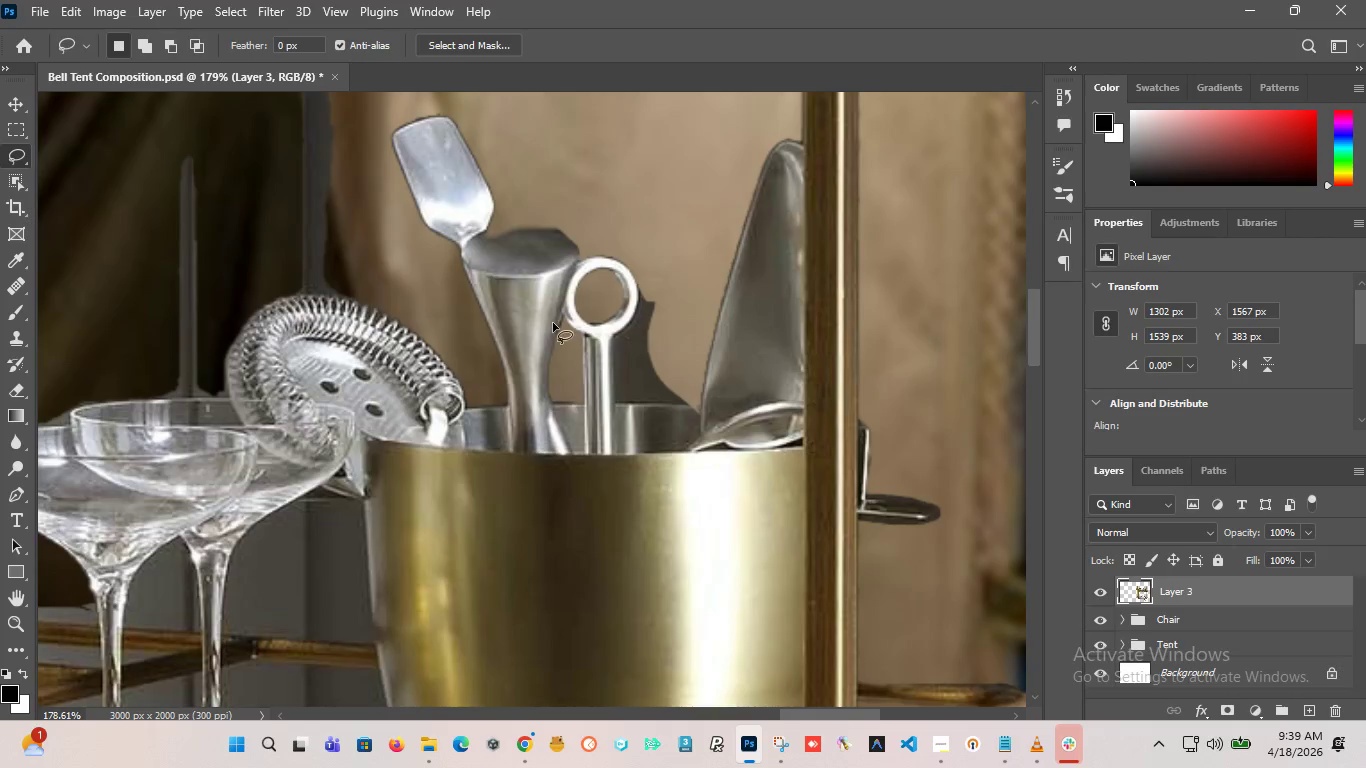 
scroll: coordinate [545, 276], scroll_direction: up, amount: 9.0
 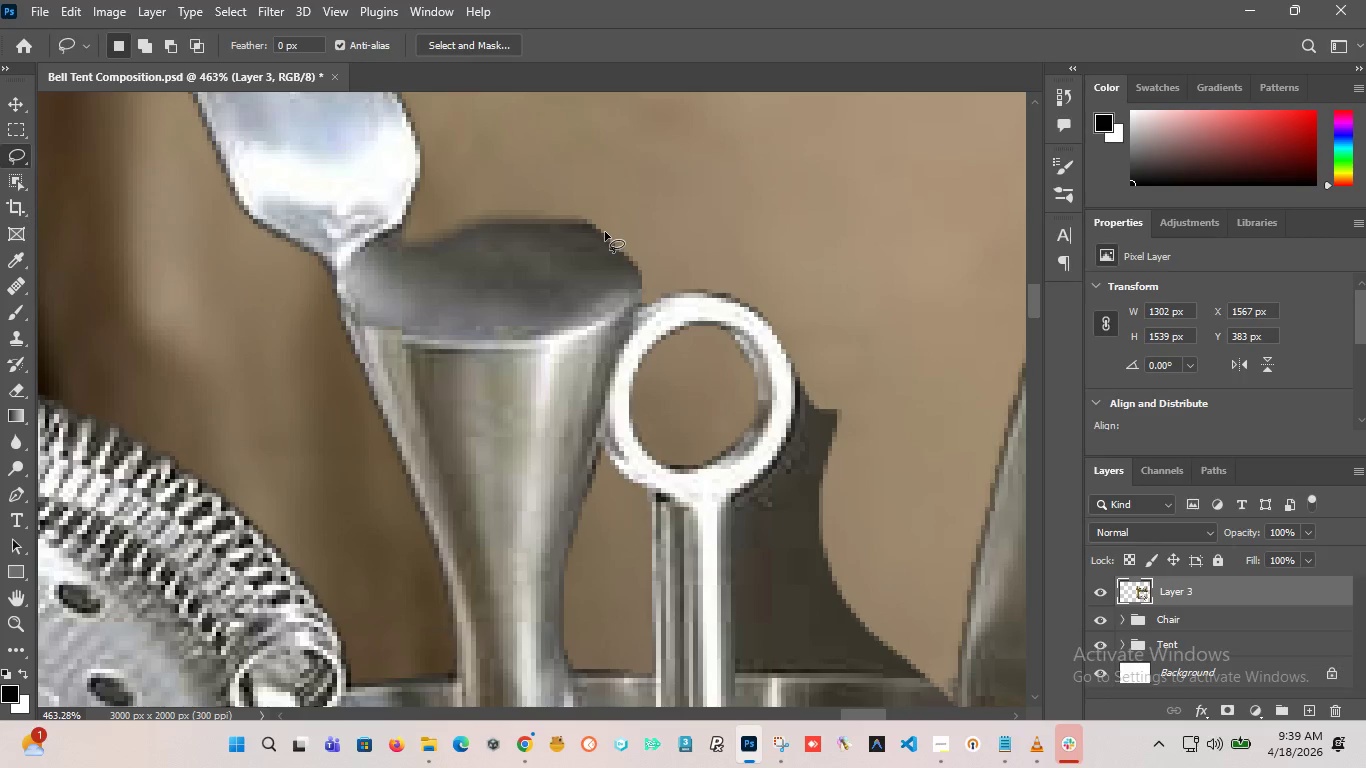 
left_click_drag(start_coordinate=[605, 232], to_coordinate=[627, 175])
 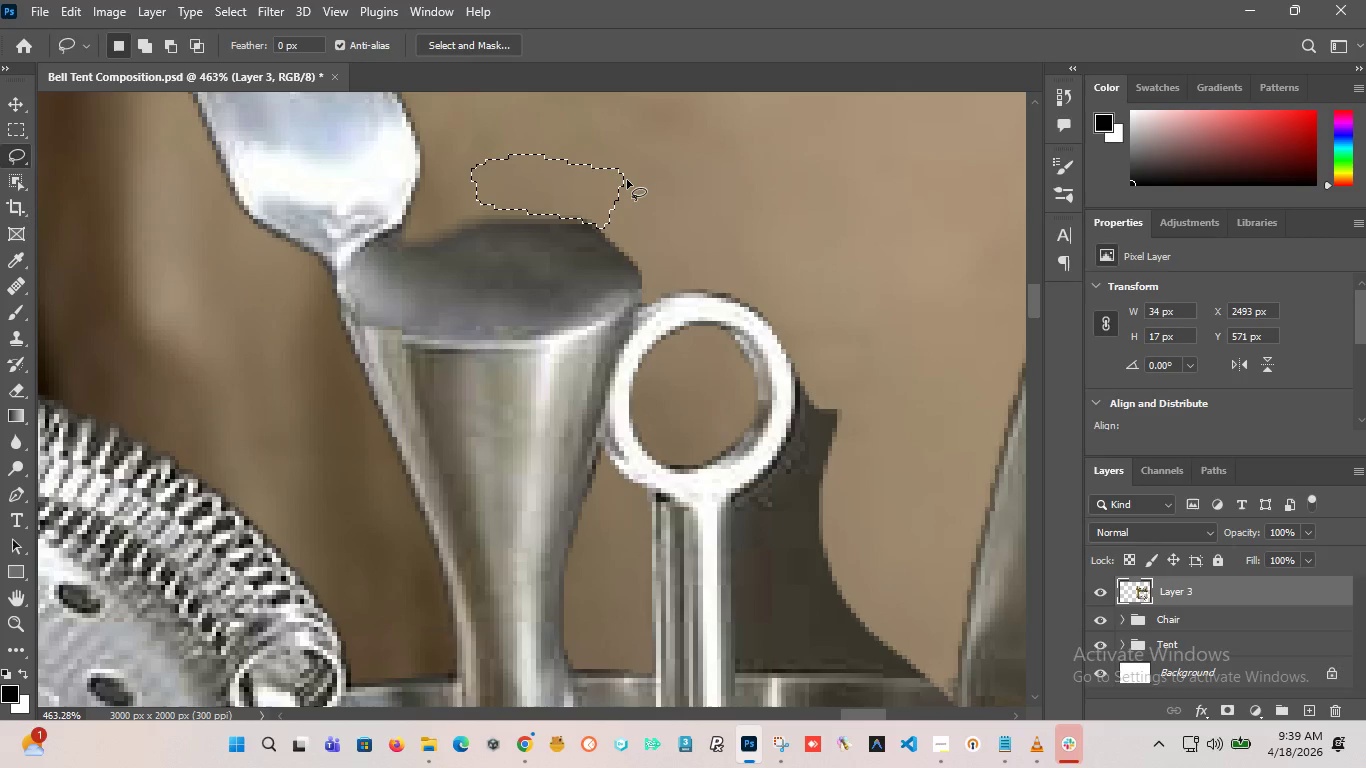 
key(Delete)
 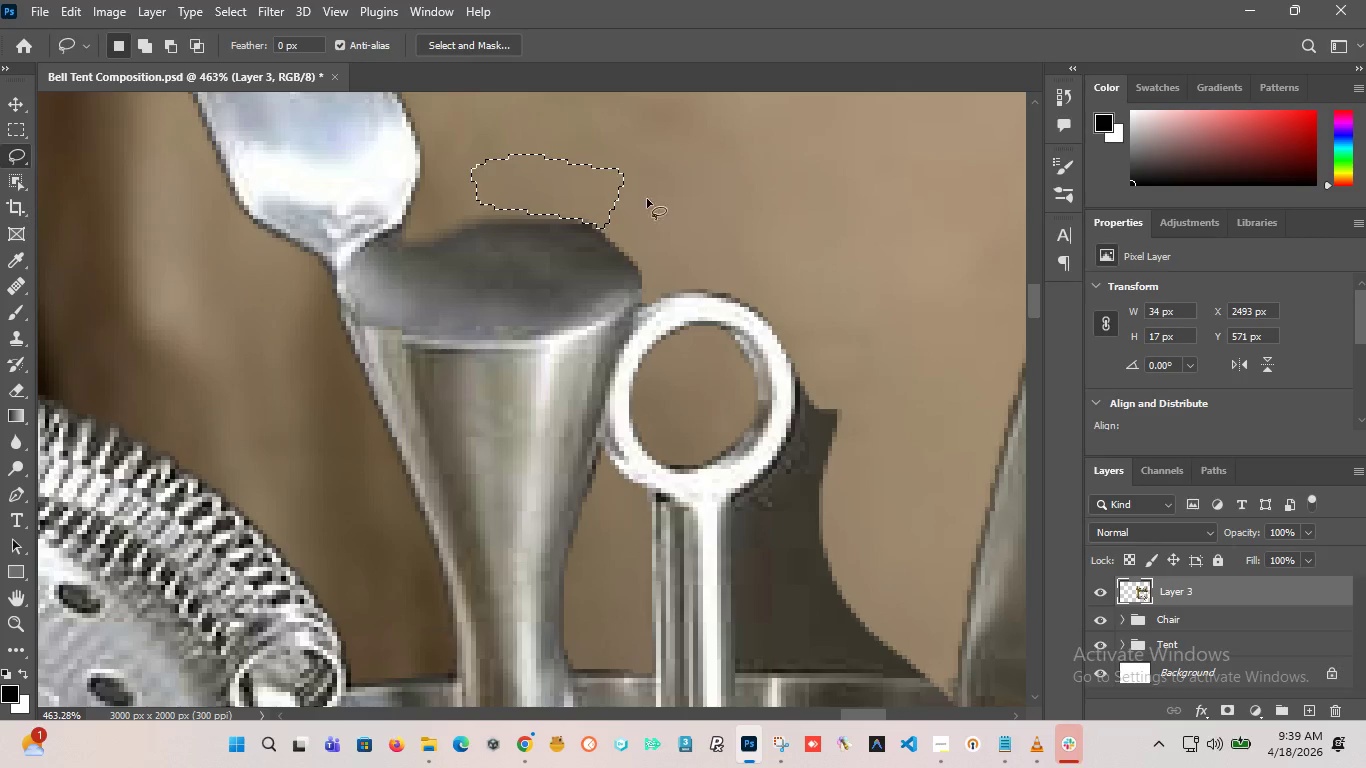 
left_click([651, 240])
 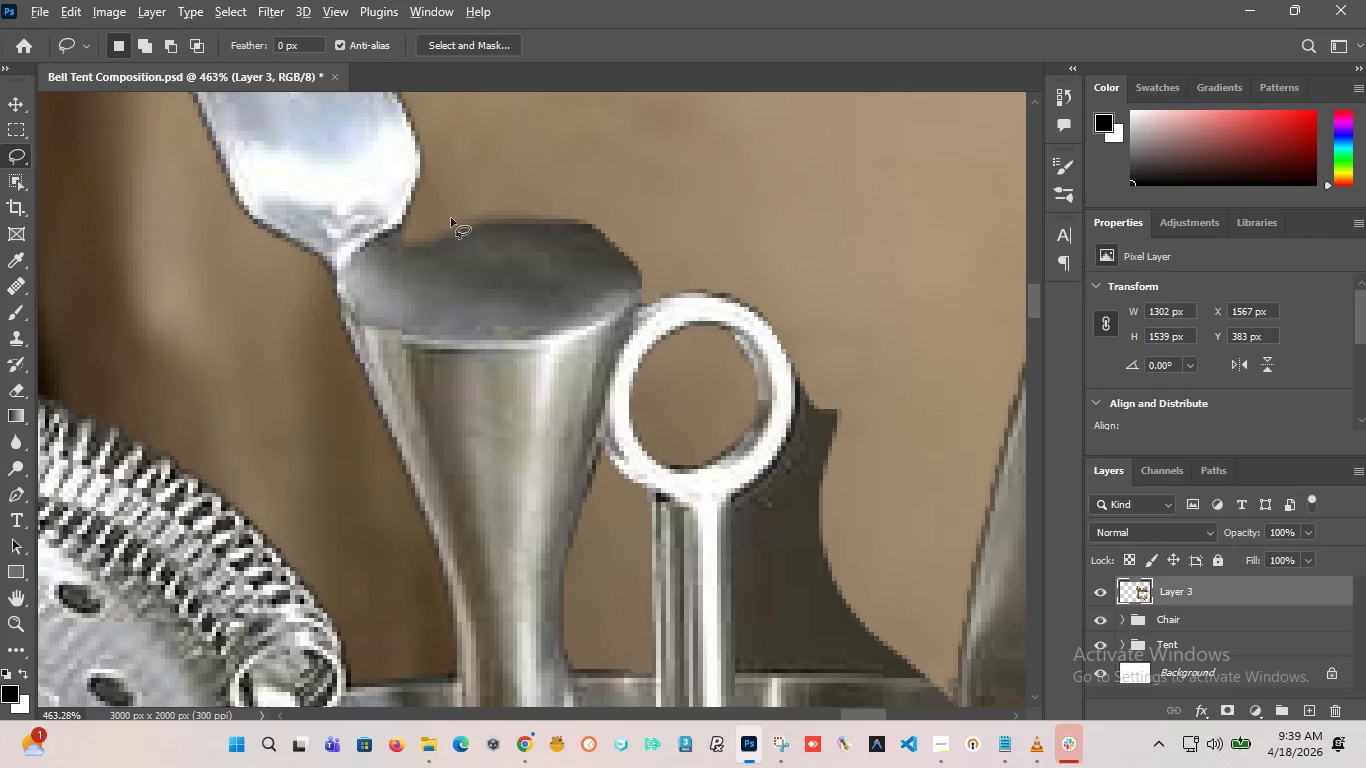 
hold_key(key=AltLeft, duration=7.24)
scroll: coordinate [448, 233], scroll_direction: down, amount: 18.0
 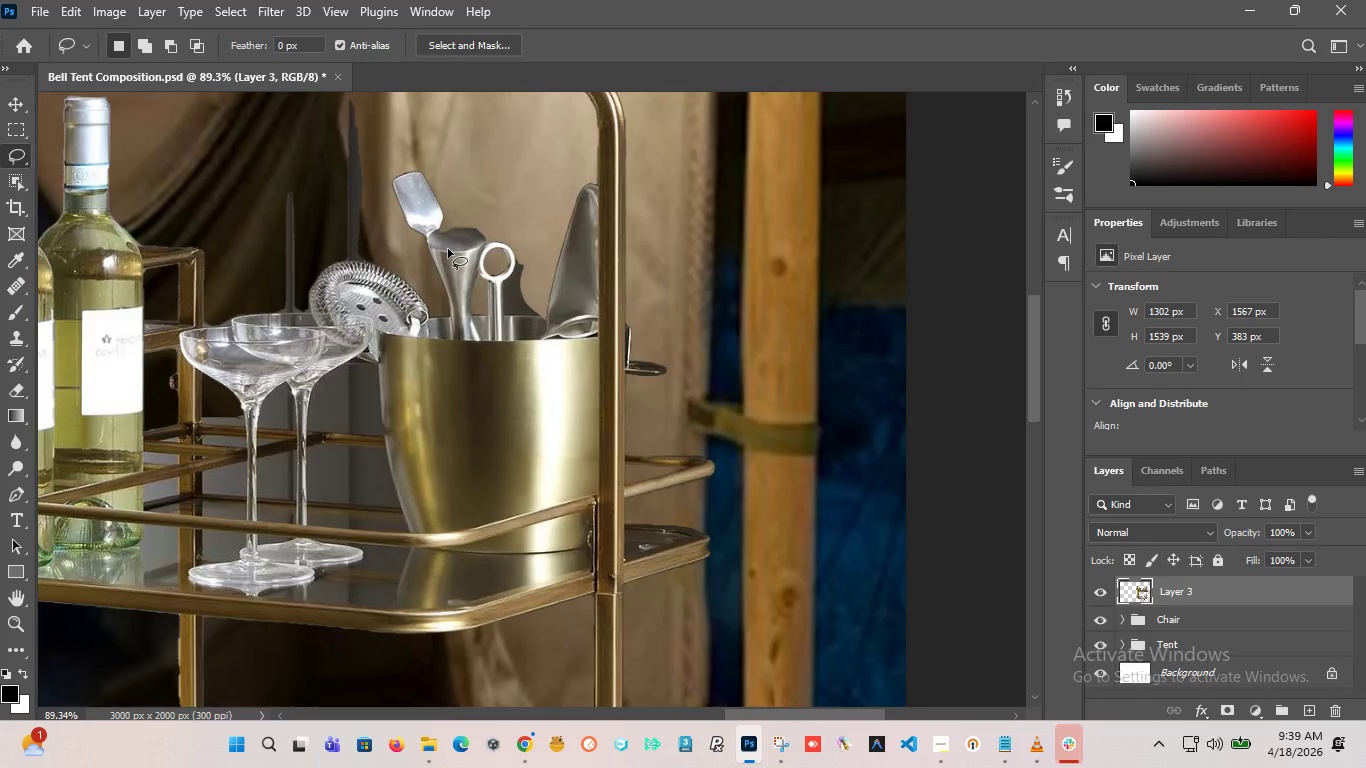 
scroll: coordinate [333, 261], scroll_direction: up, amount: 16.0
 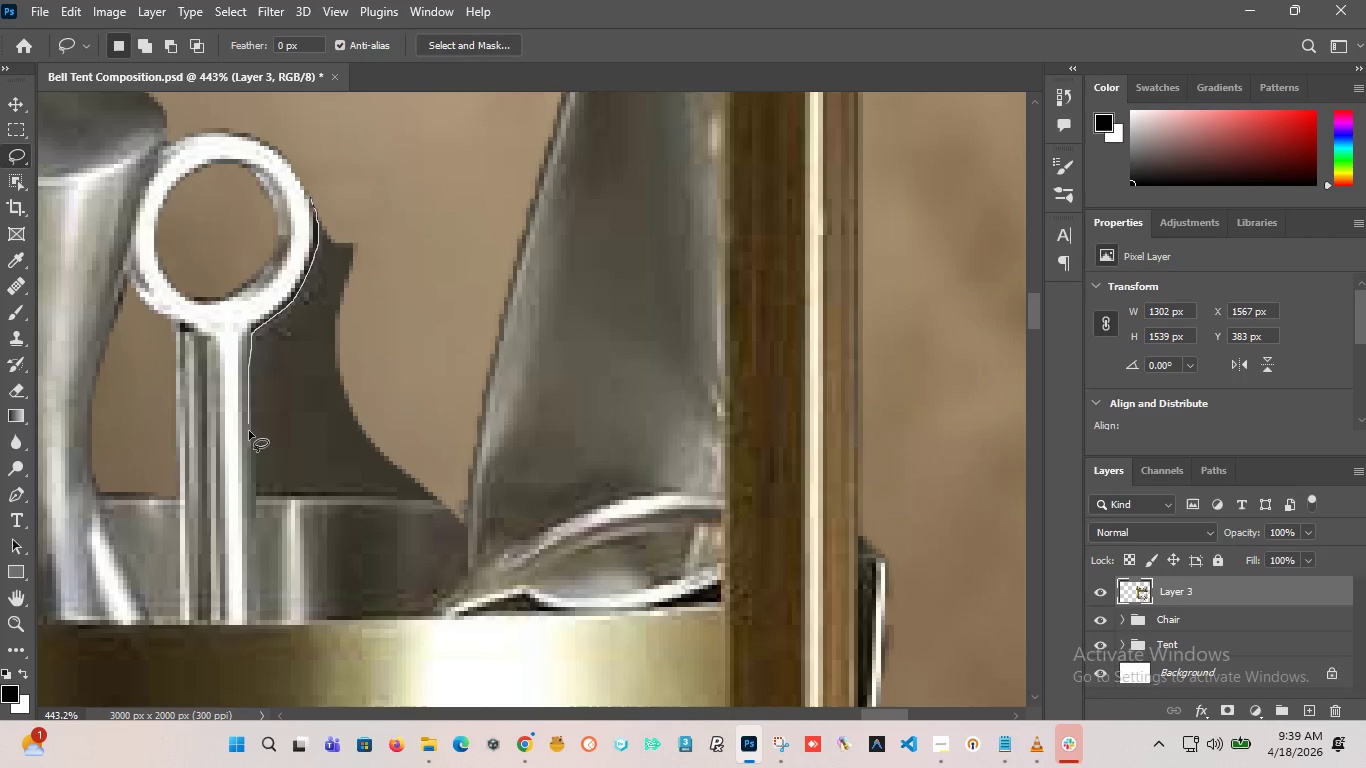 
wait(13.84)
 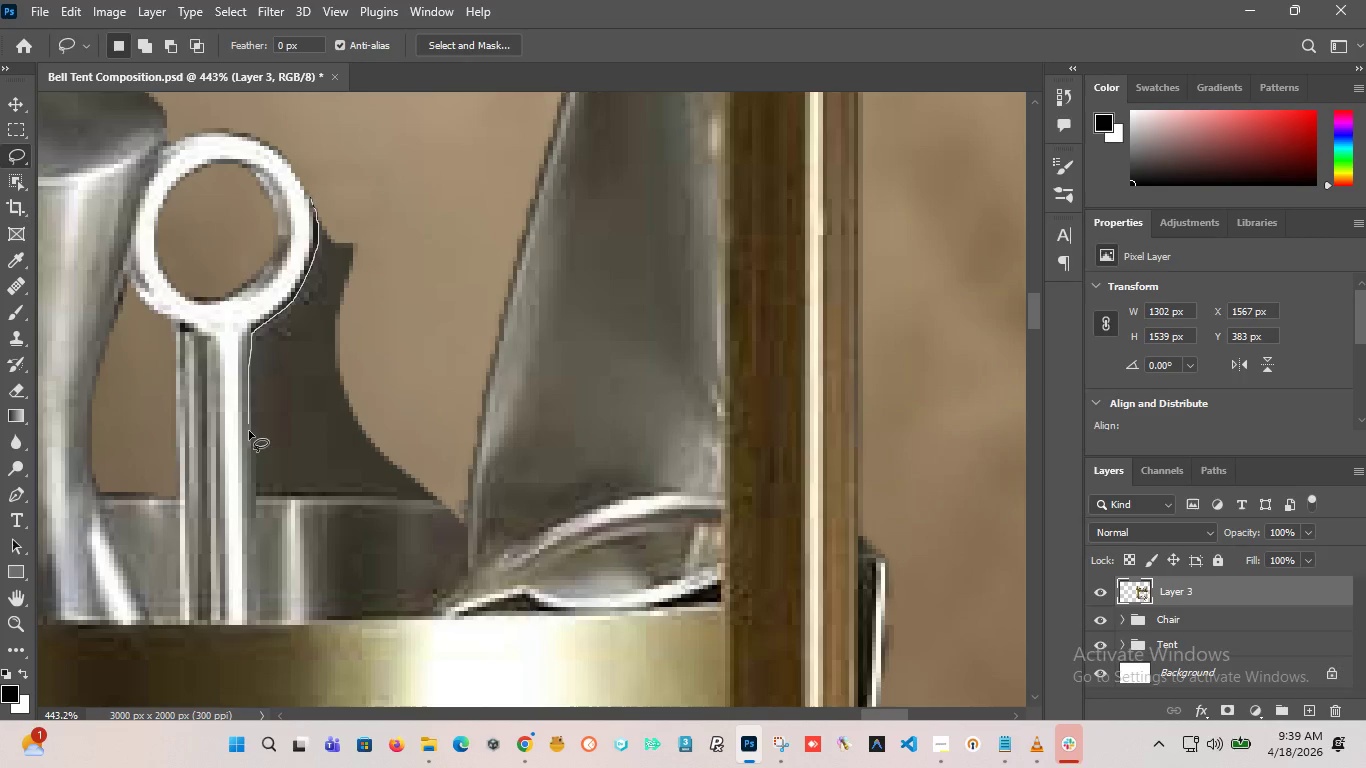 
hold_key(key=AltLeft, duration=1.14)
 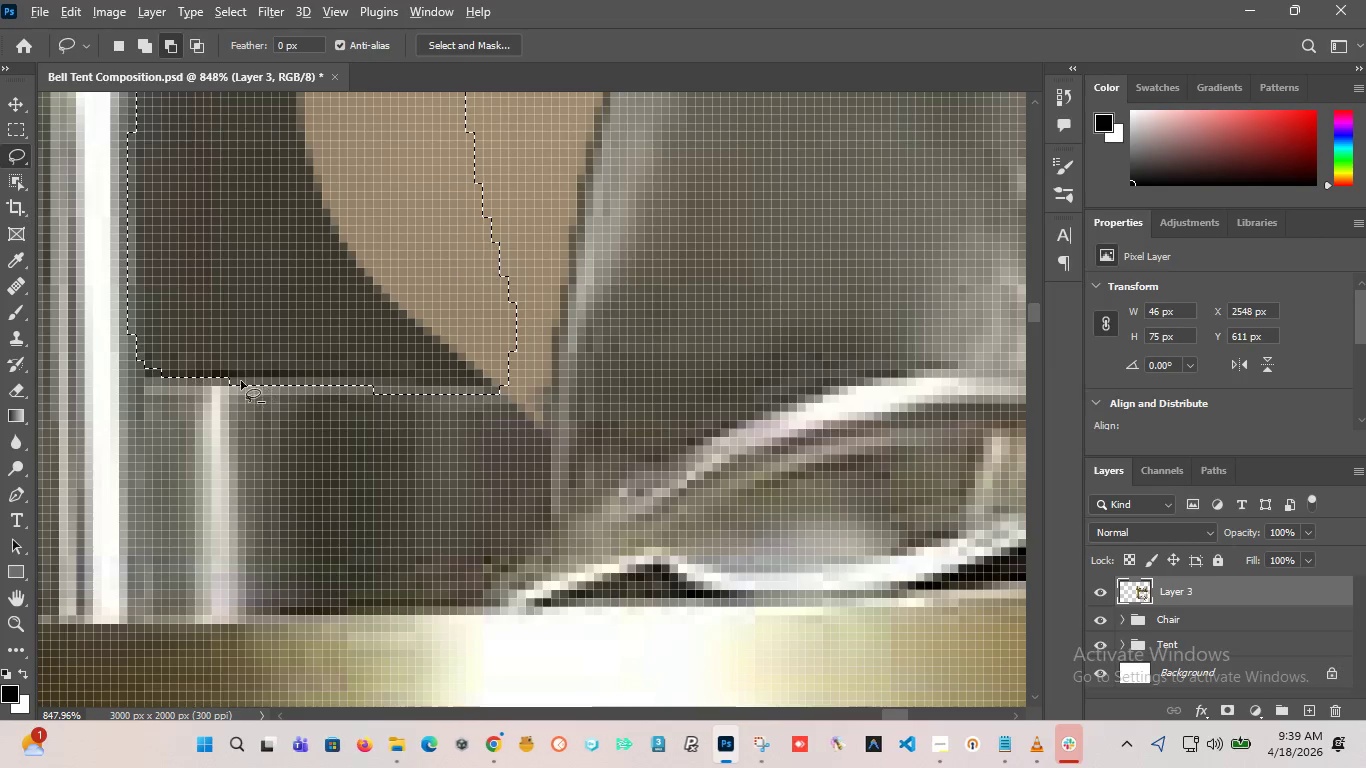 
hold_key(key=AltLeft, duration=4.44)
 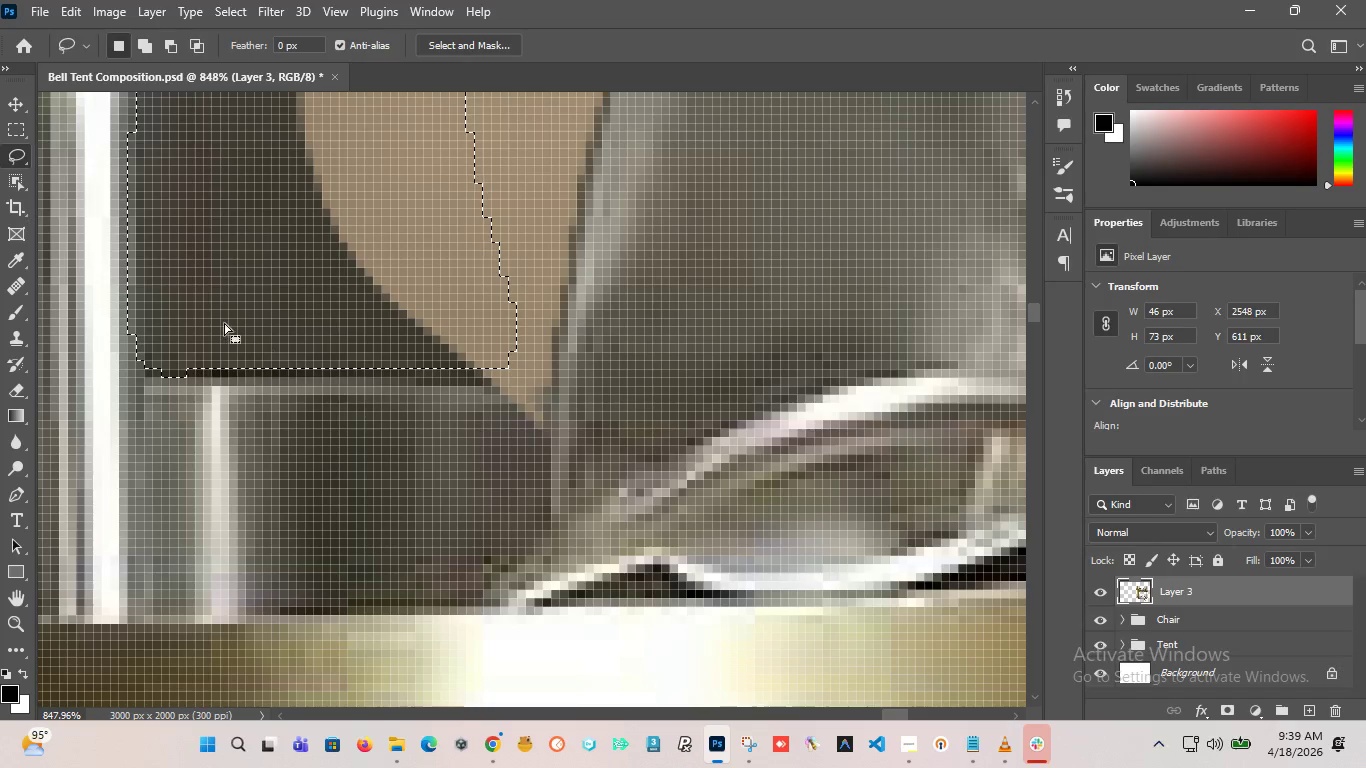 
scroll: coordinate [380, 451], scroll_direction: up, amount: 5.0
 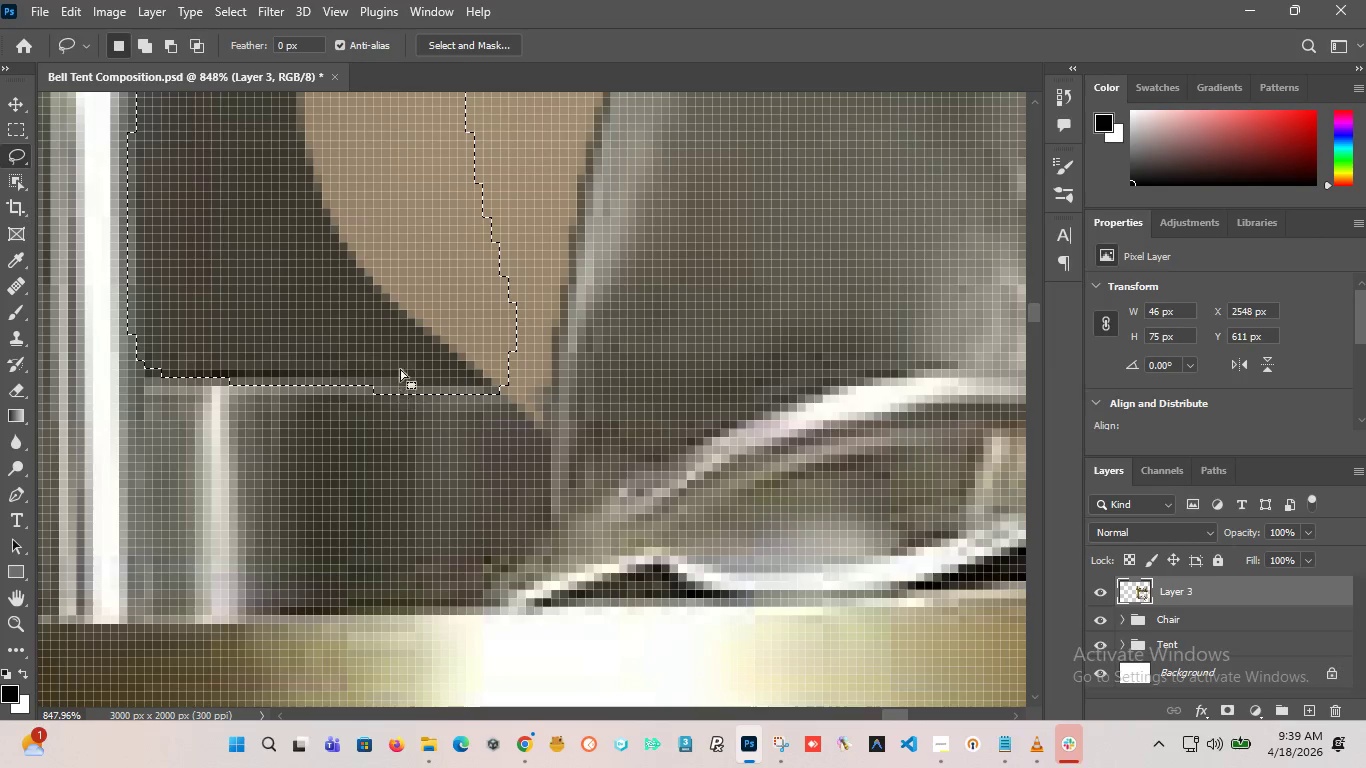 
left_click_drag(start_coordinate=[150, 374], to_coordinate=[485, 432])
 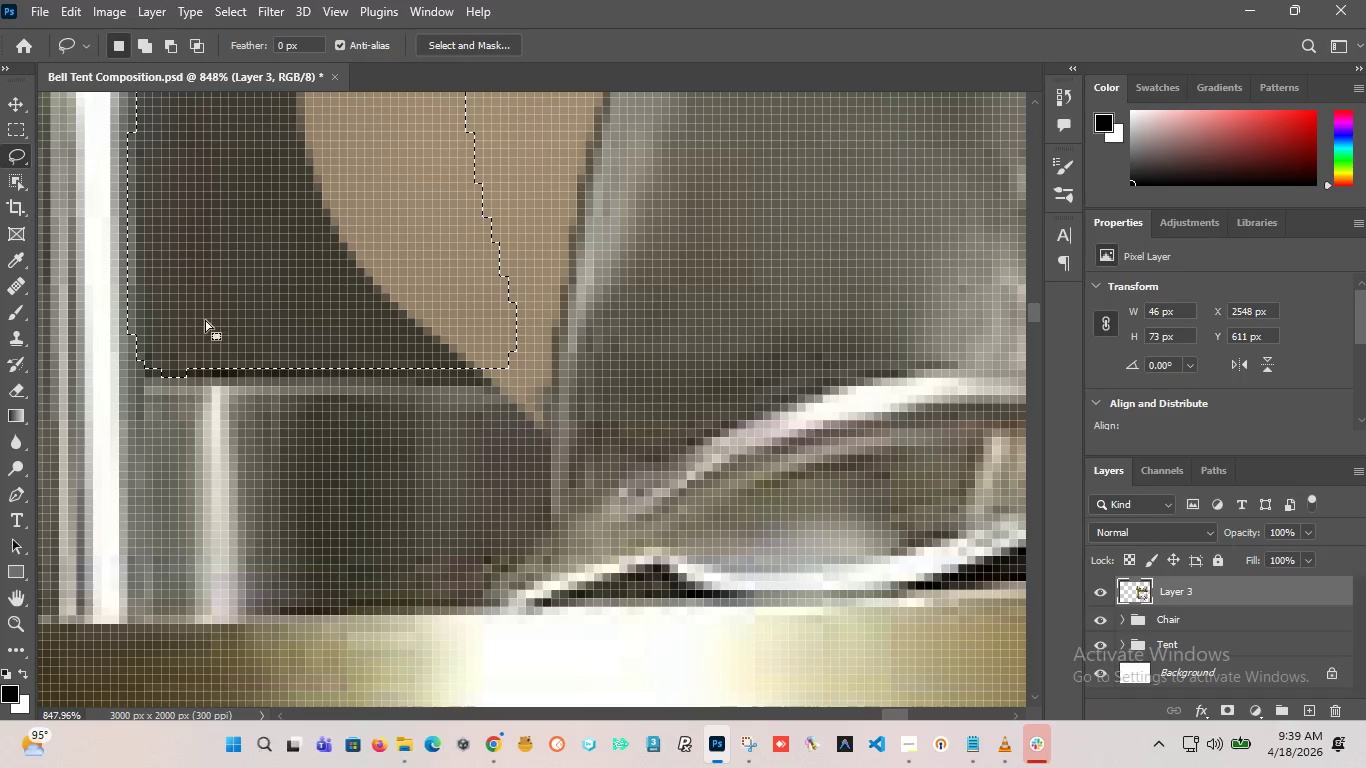 
hold_key(key=AltLeft, duration=1.22)
hold_key(key=AltLeft, duration=3.95)
scroll: coordinate [375, 396], scroll_direction: down, amount: 8.0
 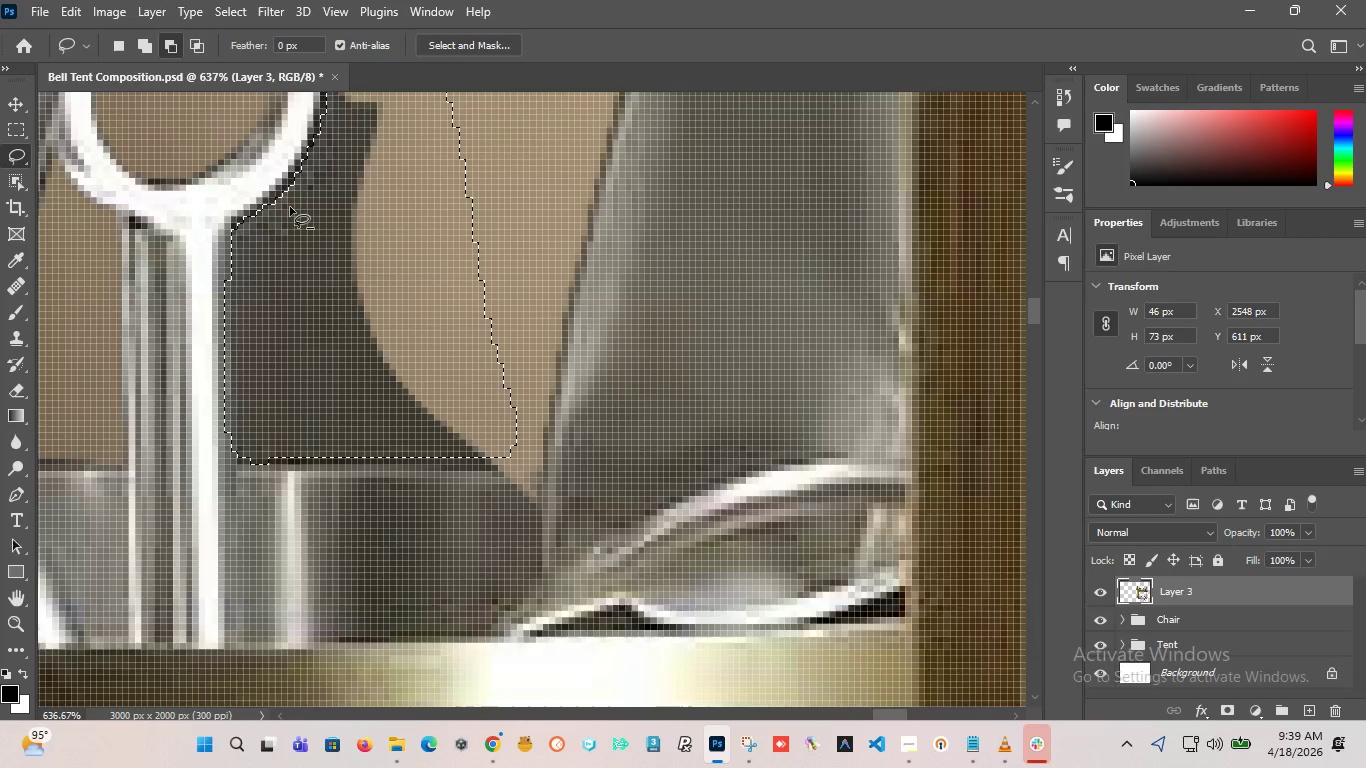 
scroll: coordinate [288, 207], scroll_direction: up, amount: 12.0
 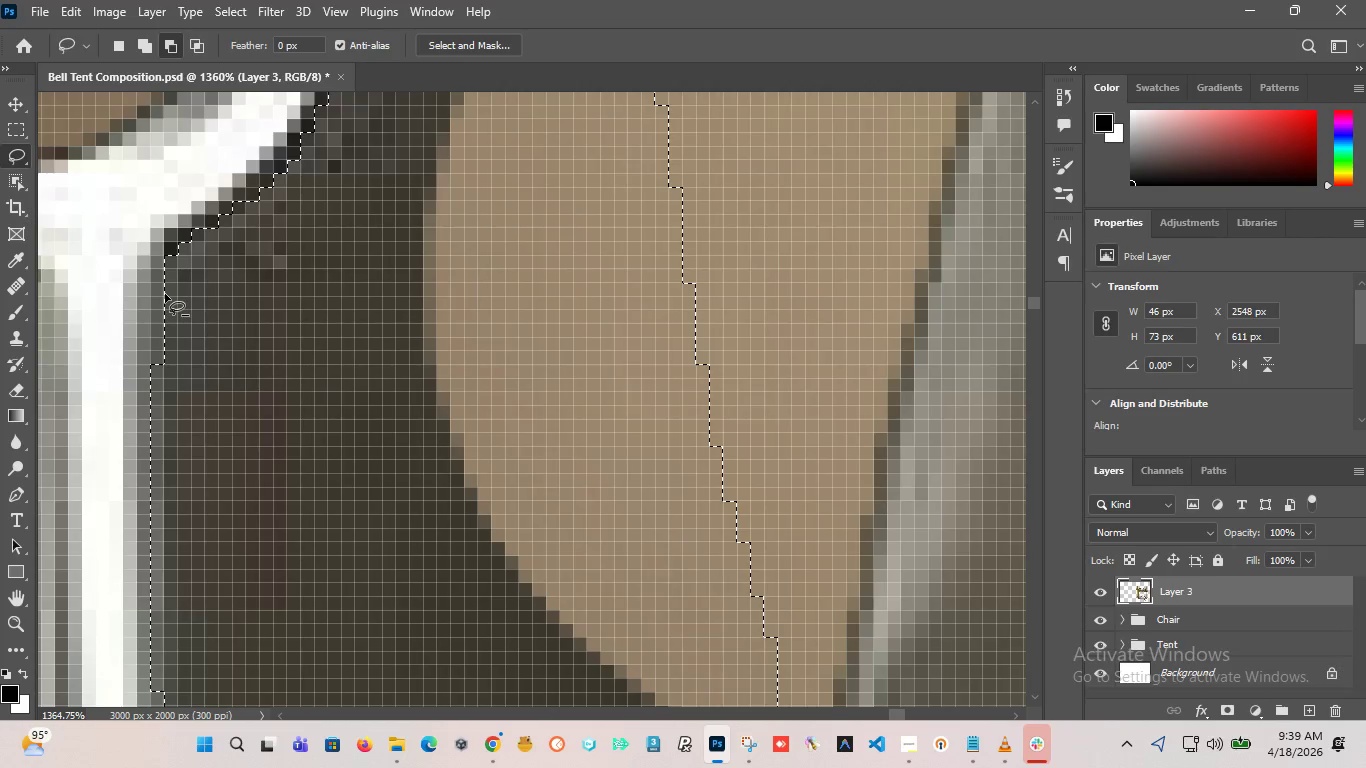 
hold_key(key=AltLeft, duration=0.47)
 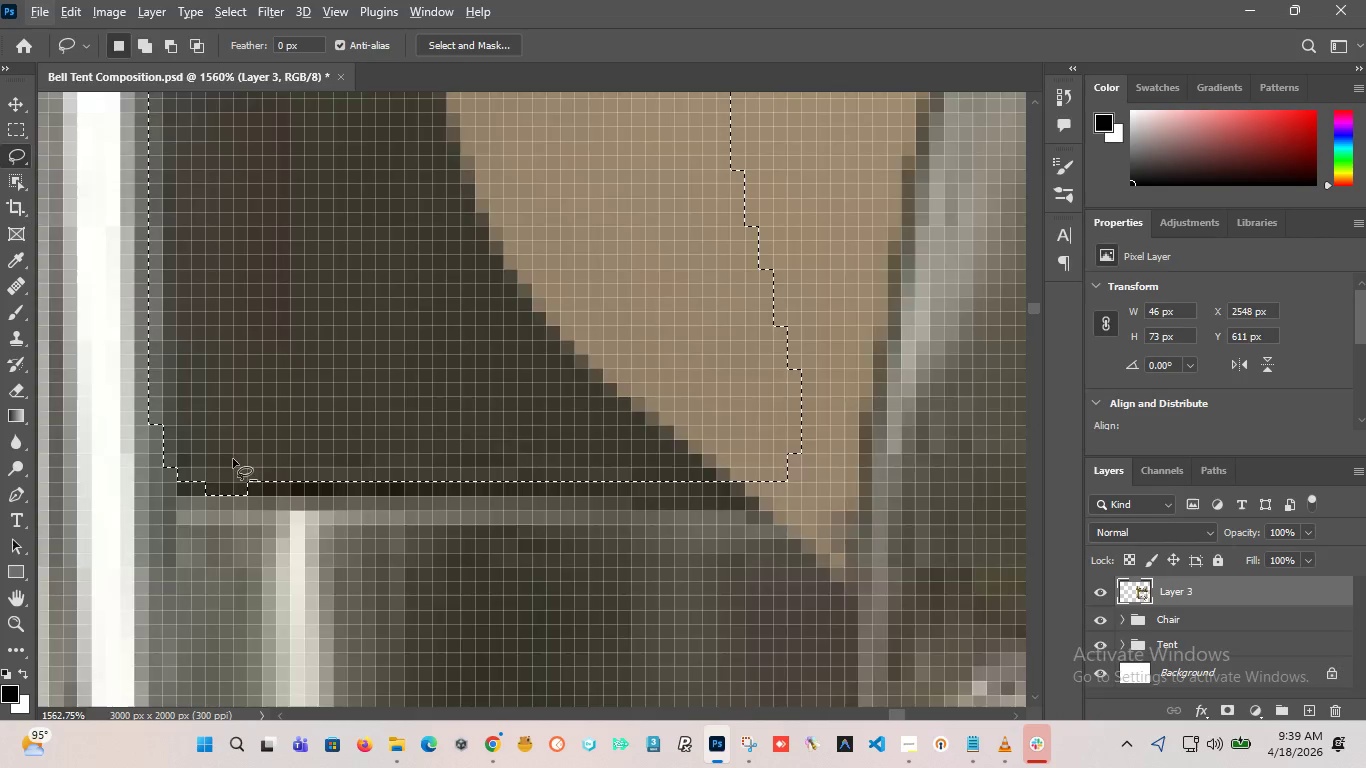 
scroll: coordinate [168, 471], scroll_direction: up, amount: 1.0
 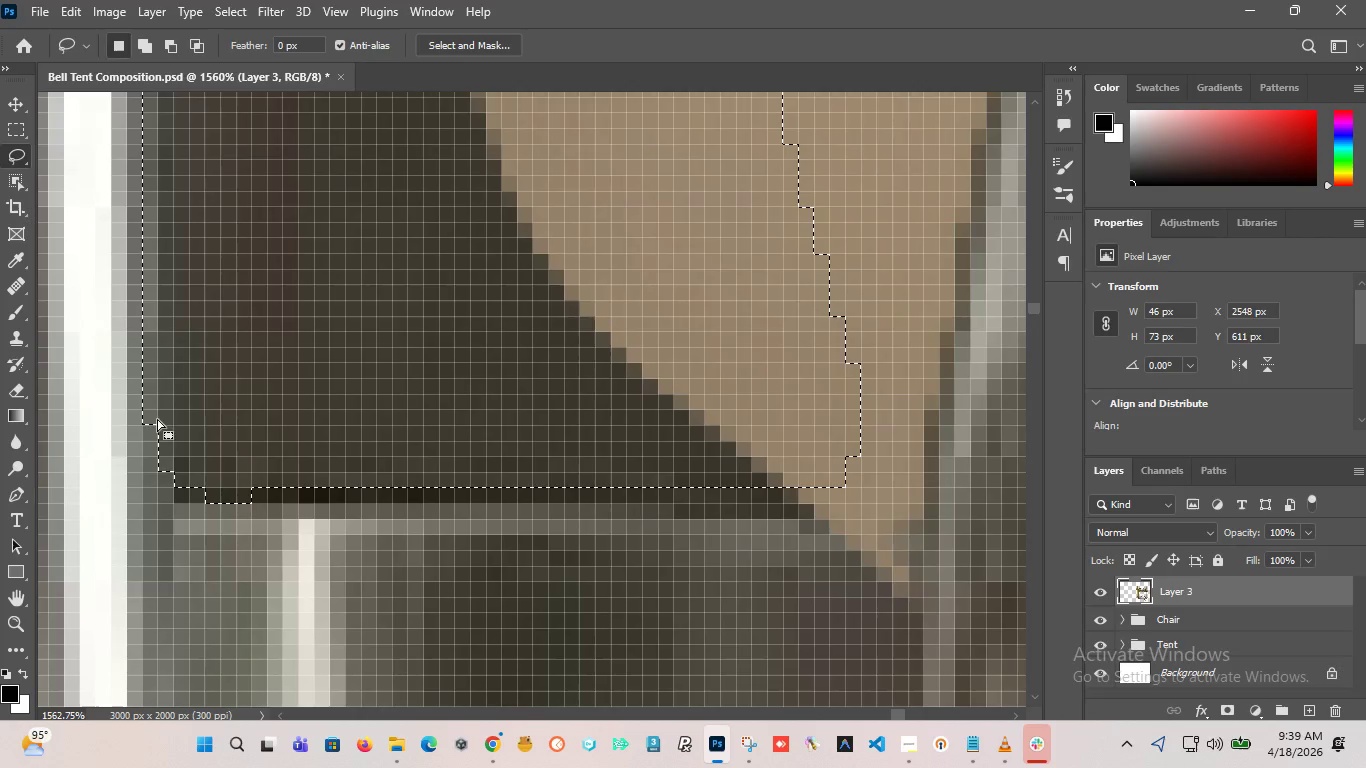 
hold_key(key=AltLeft, duration=0.66)
scroll: coordinate [266, 467], scroll_direction: down, amount: 14.0
 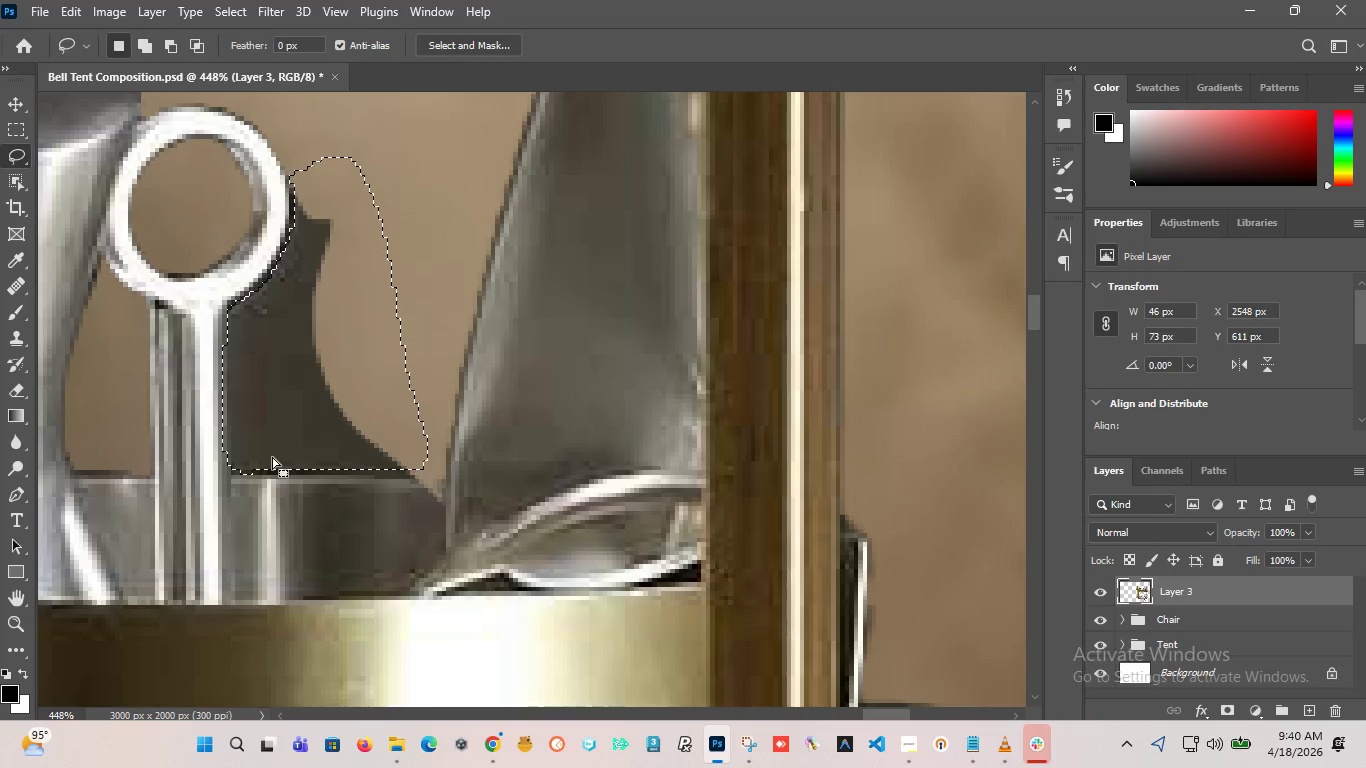 
key(Delete)
 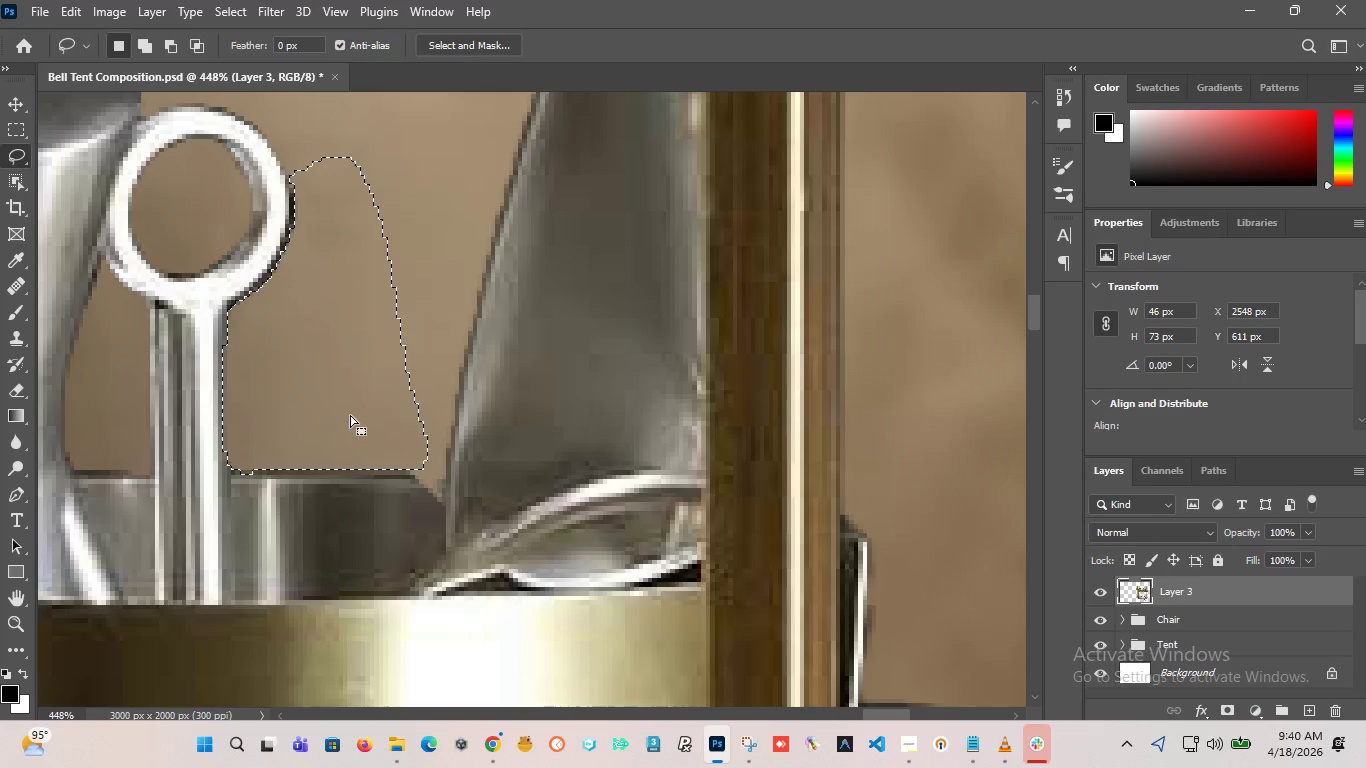 
left_click([273, 342])
 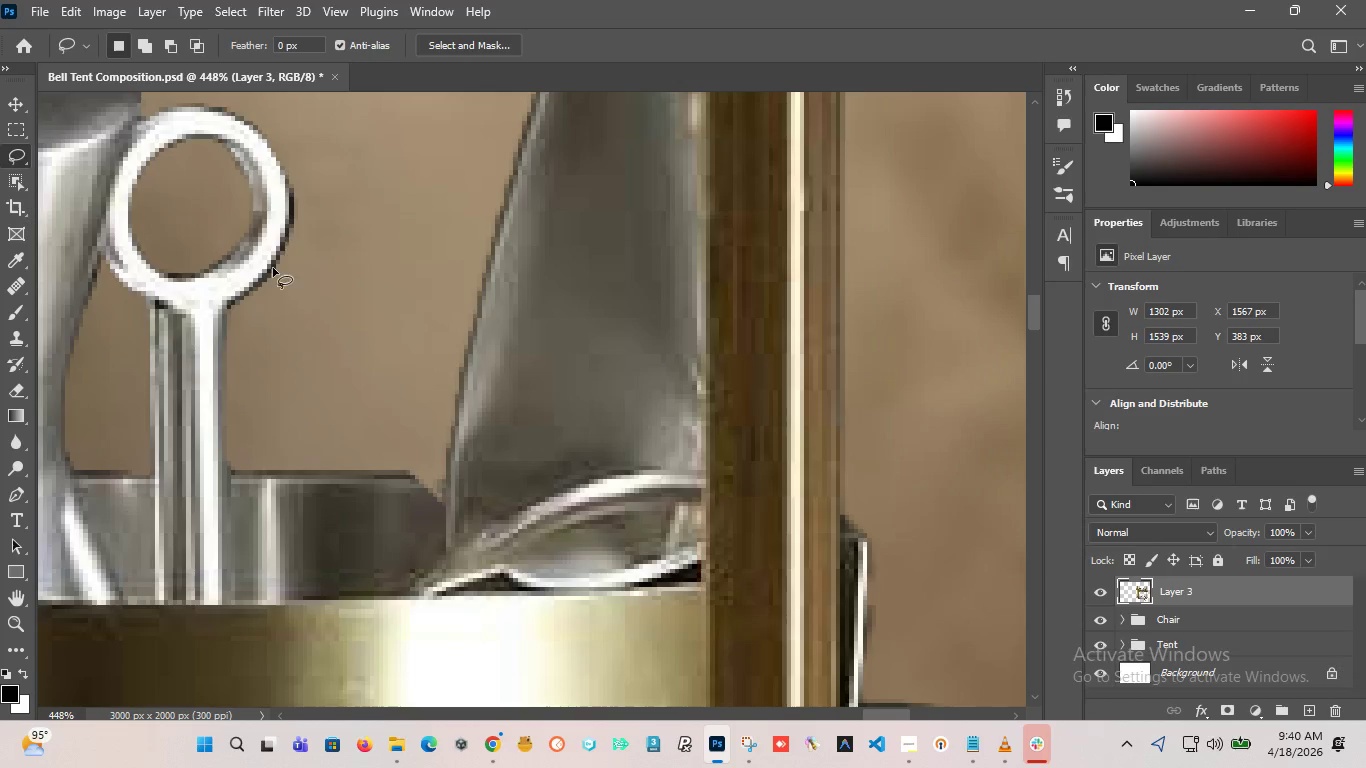 
hold_key(key=AltLeft, duration=2.36)
scroll: coordinate [386, 273], scroll_direction: up, amount: 3.0
 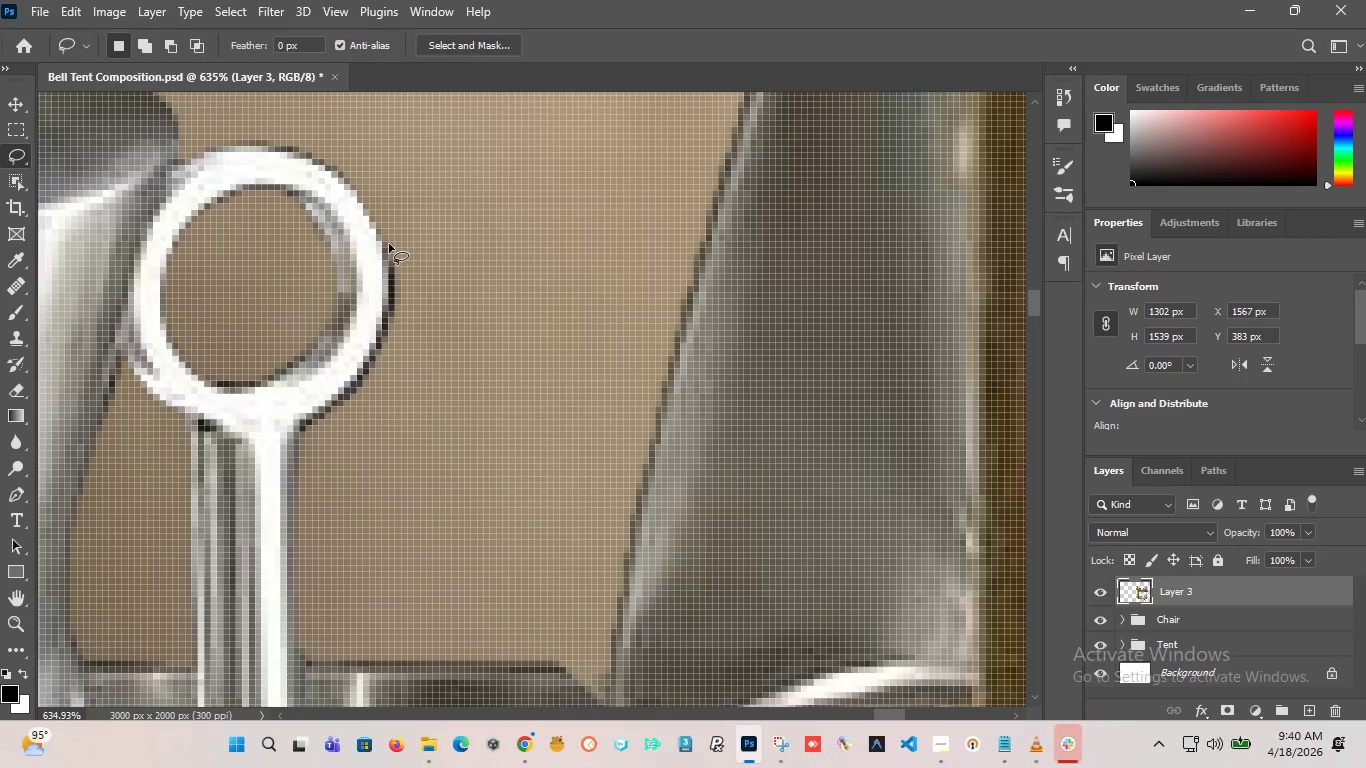 
hold_key(key=AltLeft, duration=0.52)
scroll: coordinate [389, 244], scroll_direction: up, amount: 4.0
 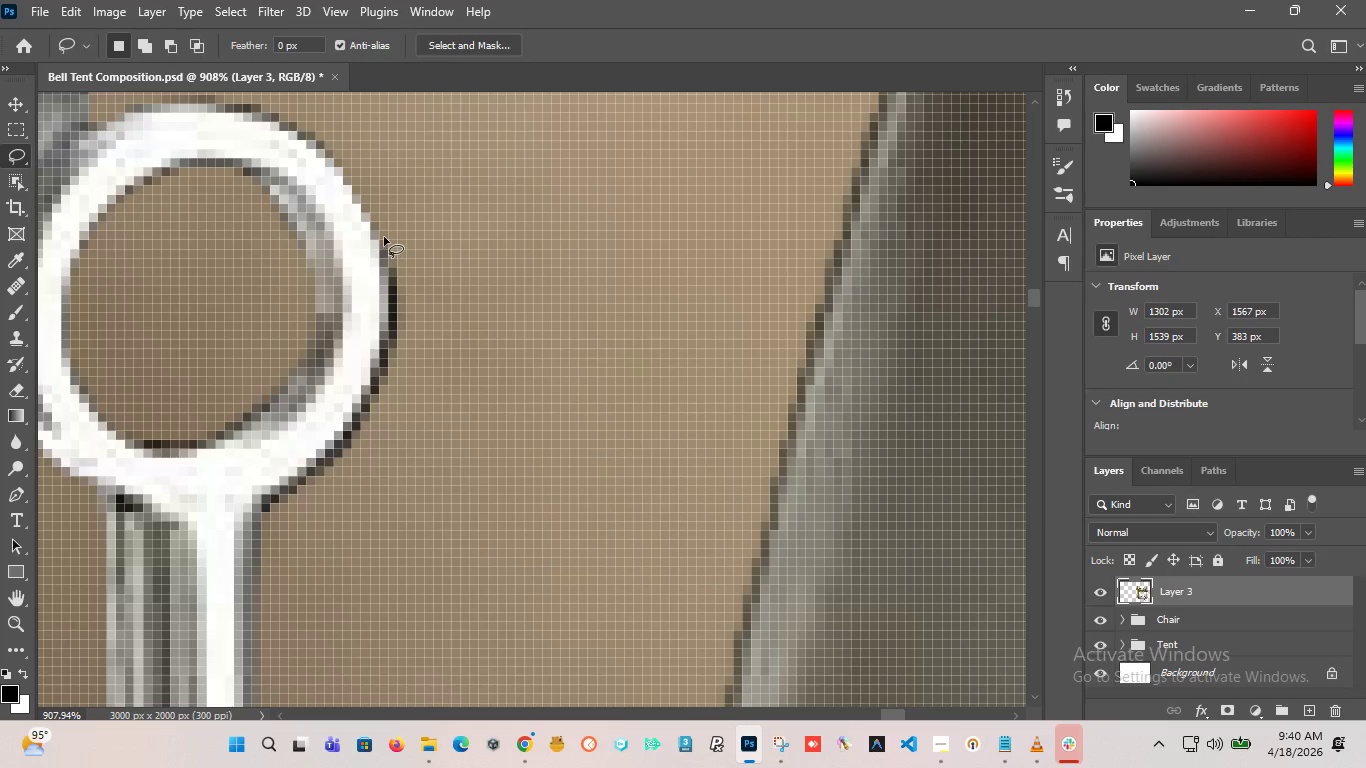 
left_click_drag(start_coordinate=[384, 237], to_coordinate=[394, 262])
 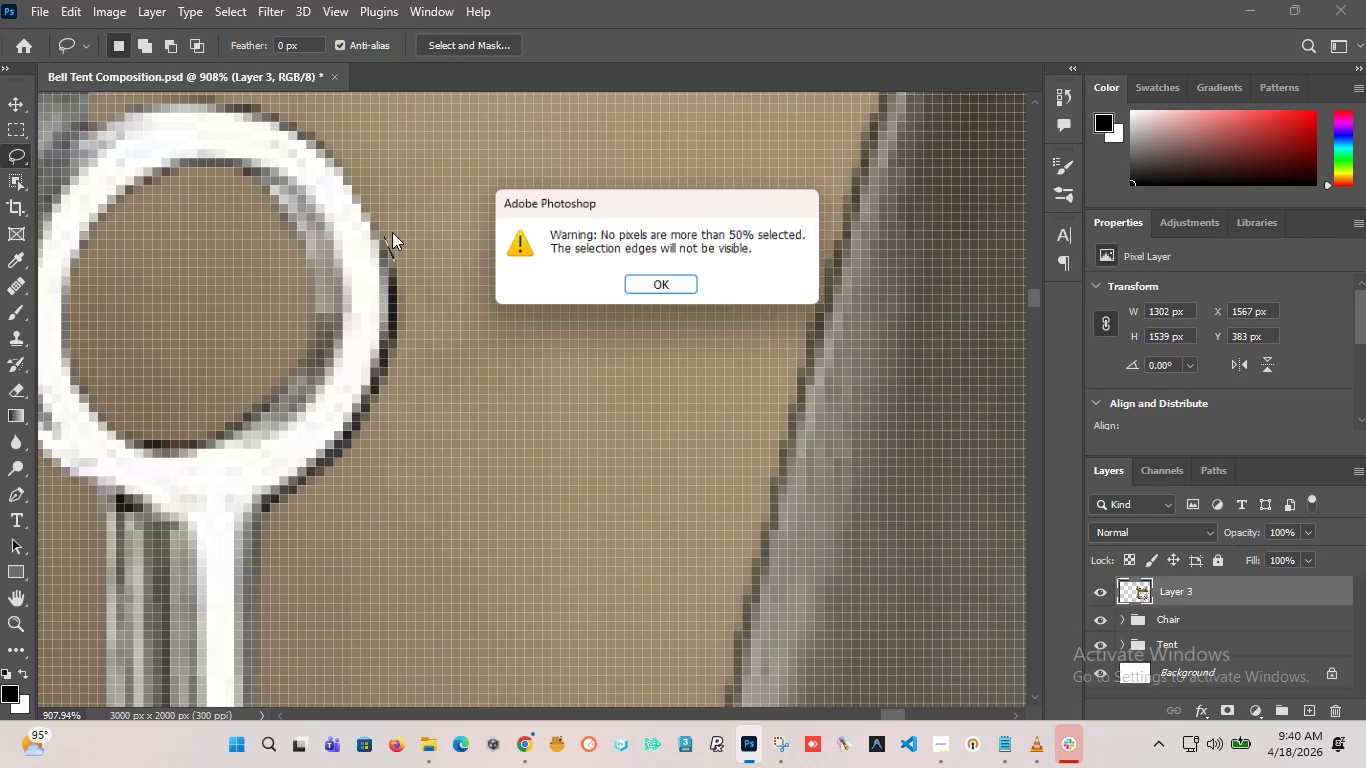 
left_click([392, 232])
 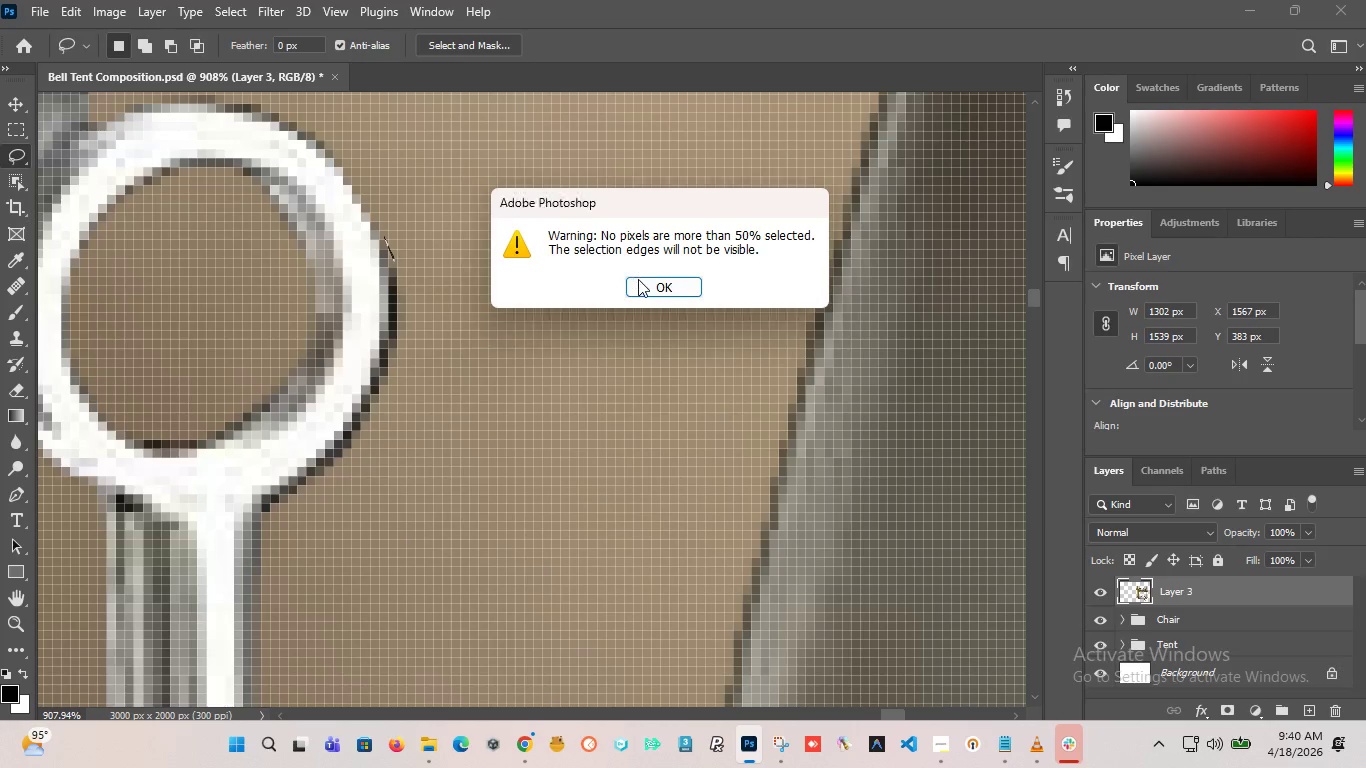 
left_click([639, 280])
 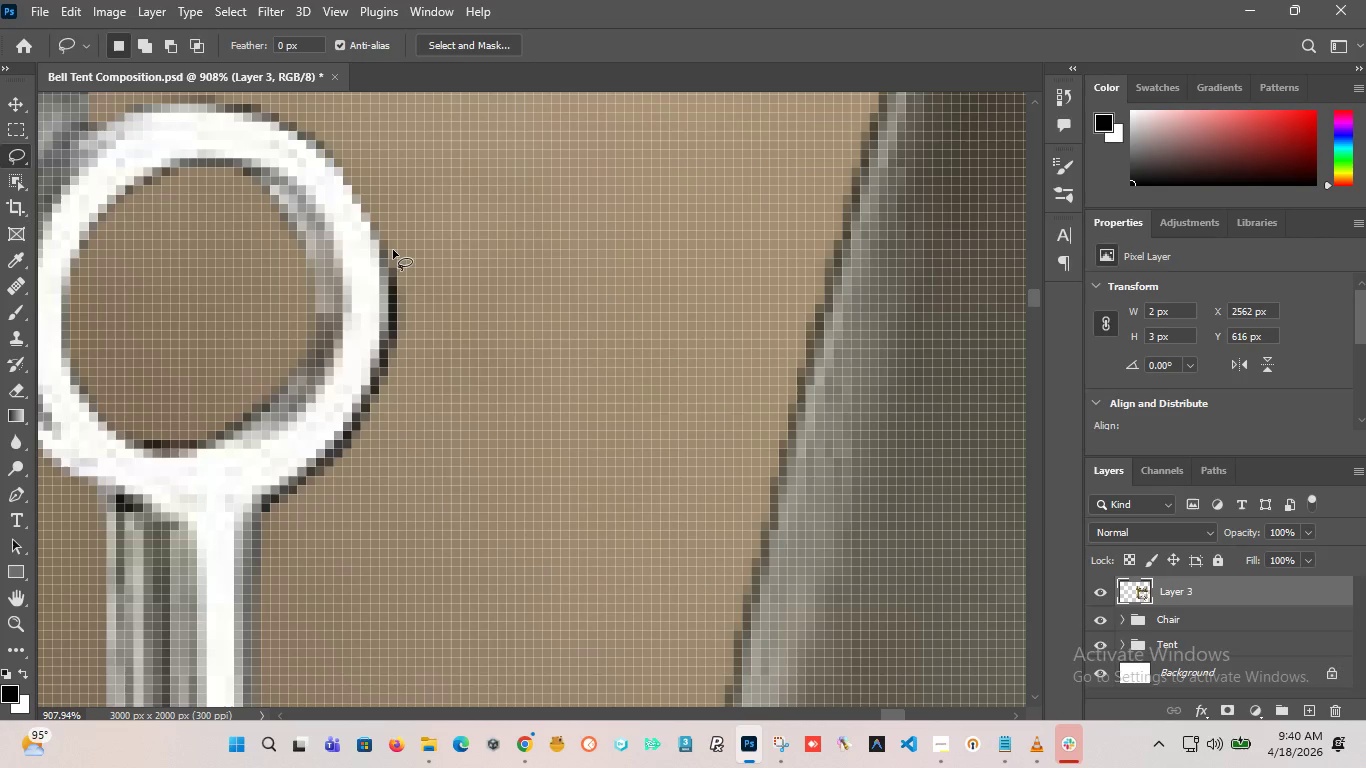 
left_click_drag(start_coordinate=[393, 250], to_coordinate=[449, 255])
 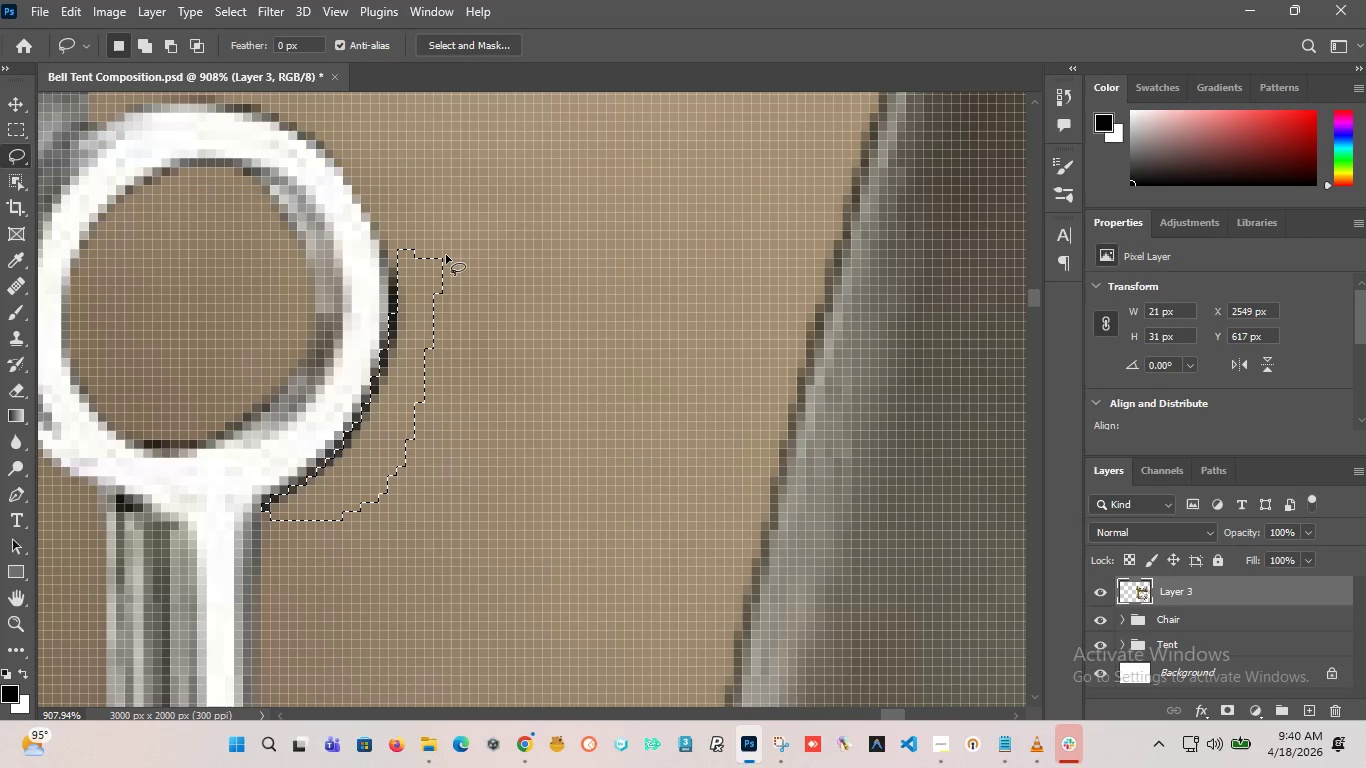 
key(Delete)
 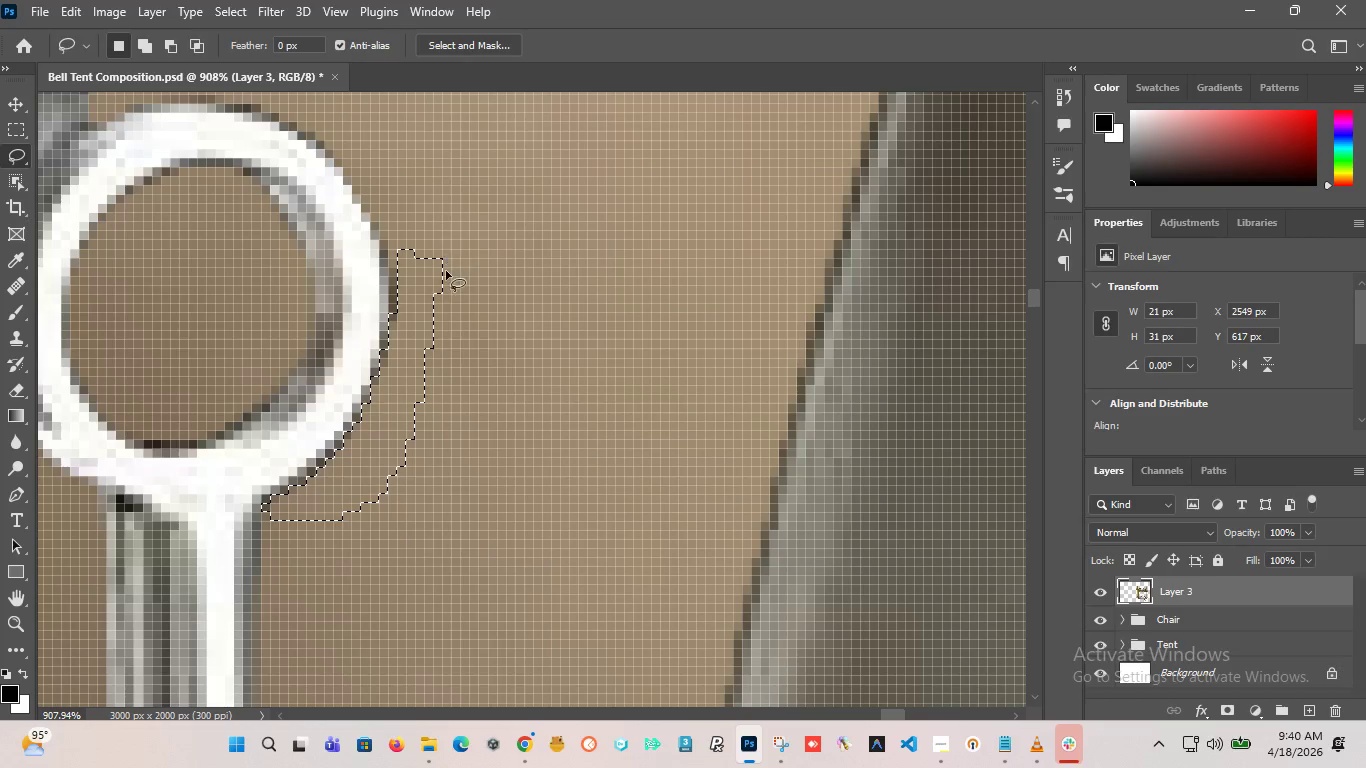 
left_click([447, 307])
 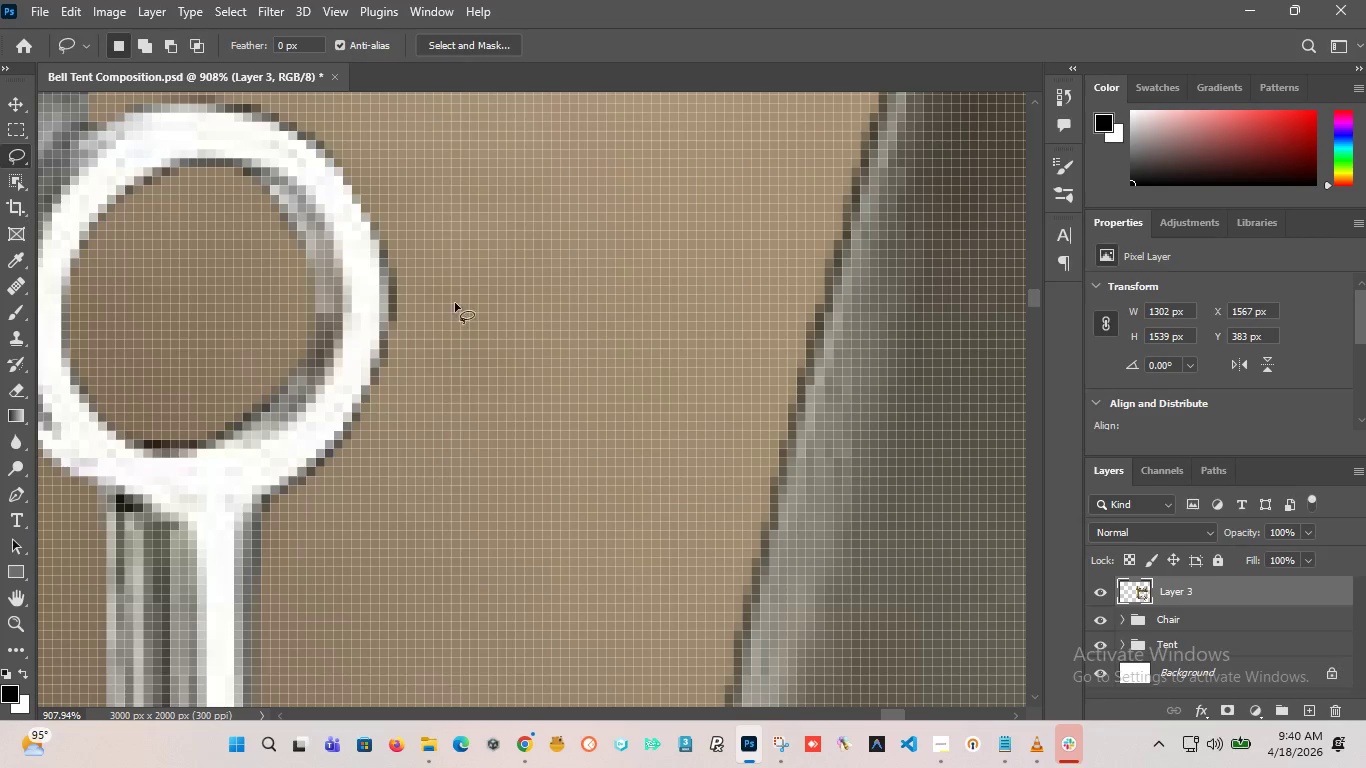 
hold_key(key=AltLeft, duration=6.55)
scroll: coordinate [627, 402], scroll_direction: down, amount: 16.0
 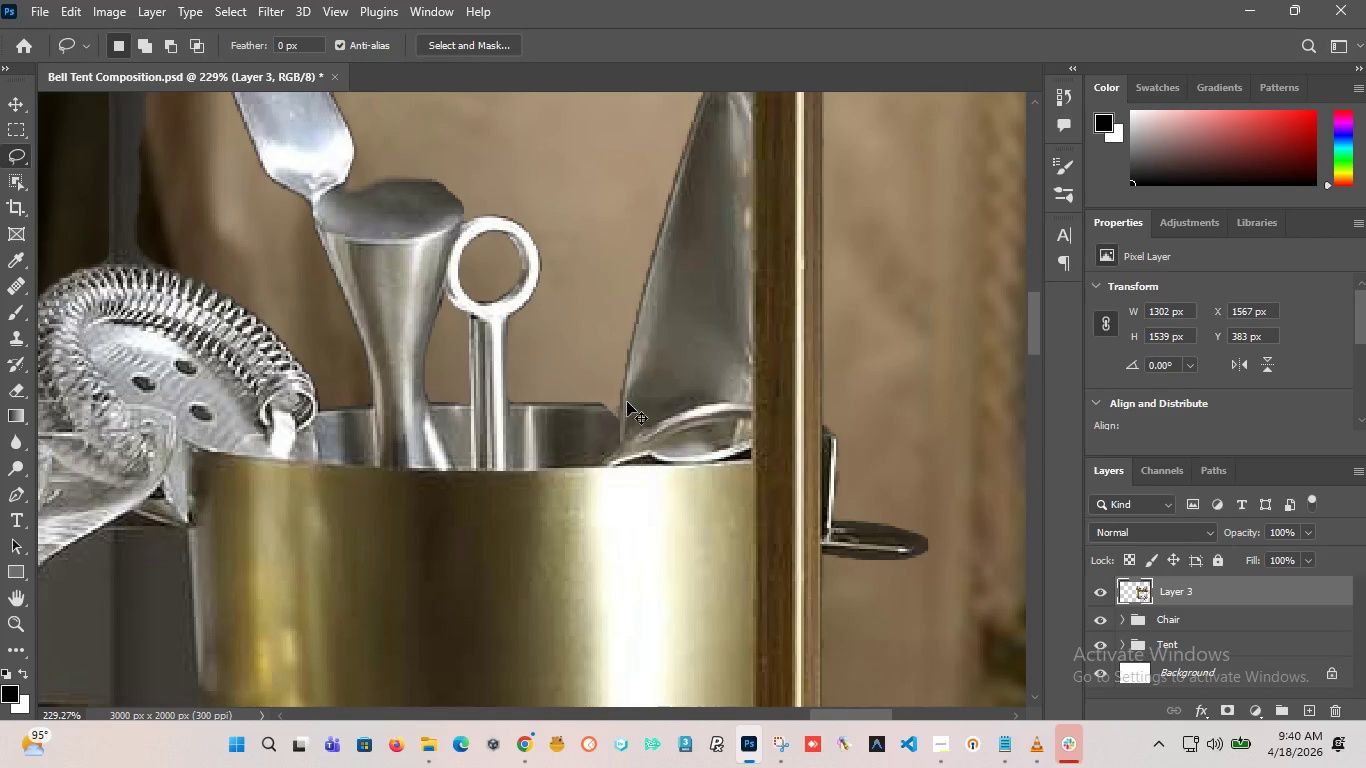 
key(Control+Z)
 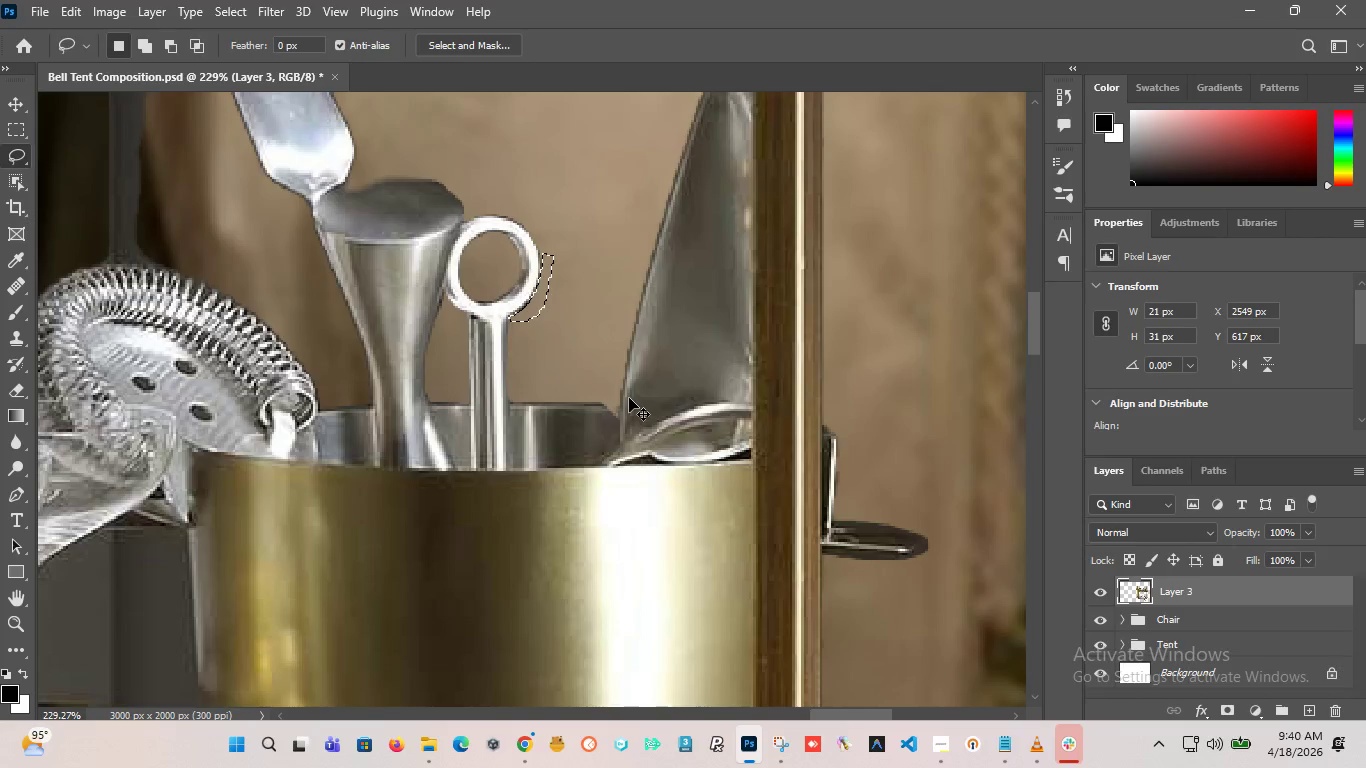 
key(Control+Z)
 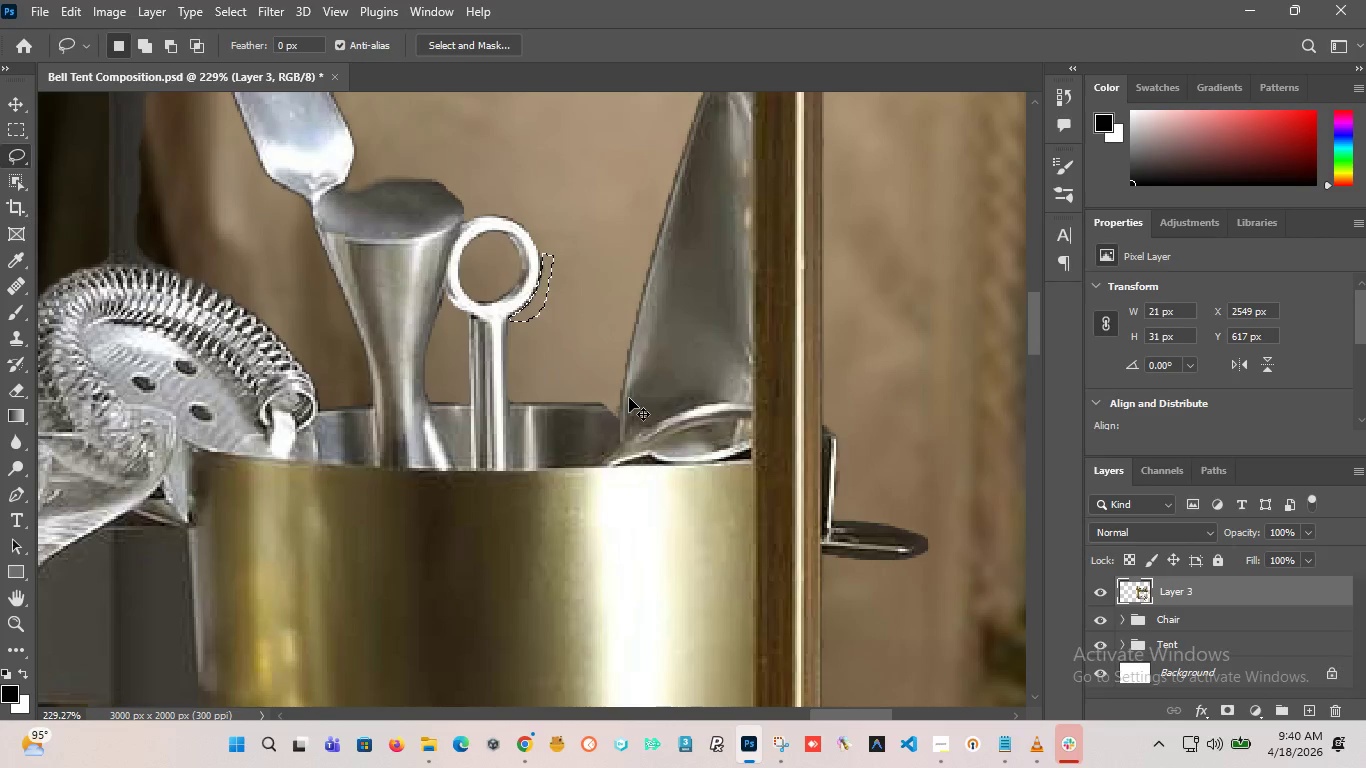 
key(Control+Z)
 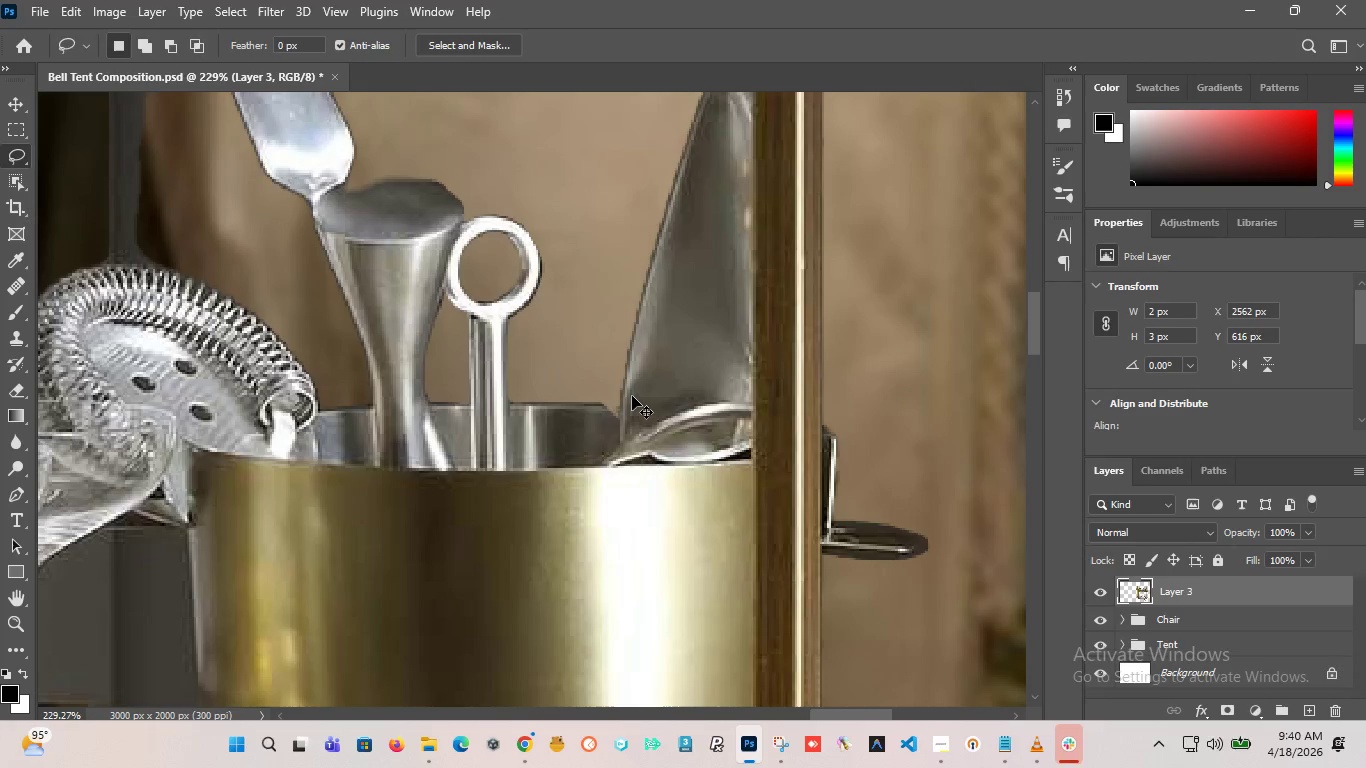 
key(Control+Z)
 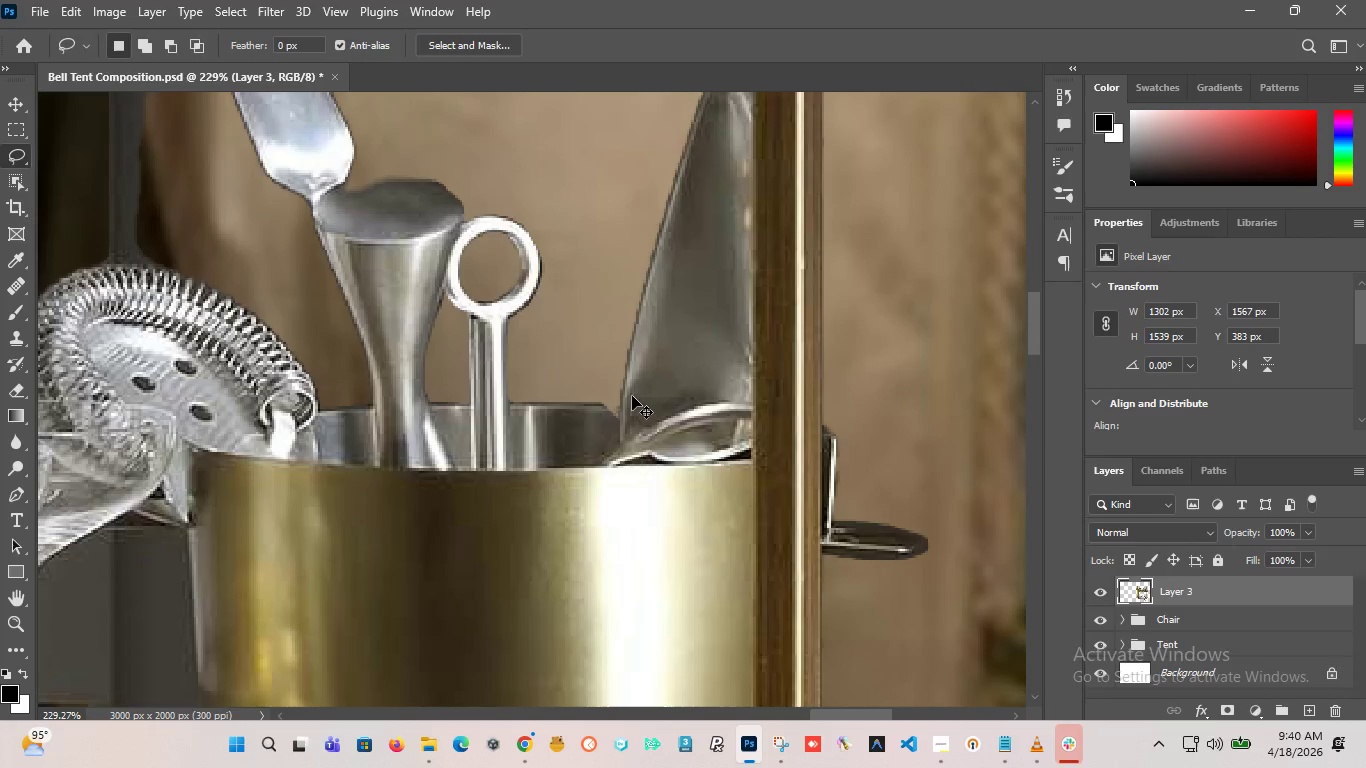 
key(Control+Z)
 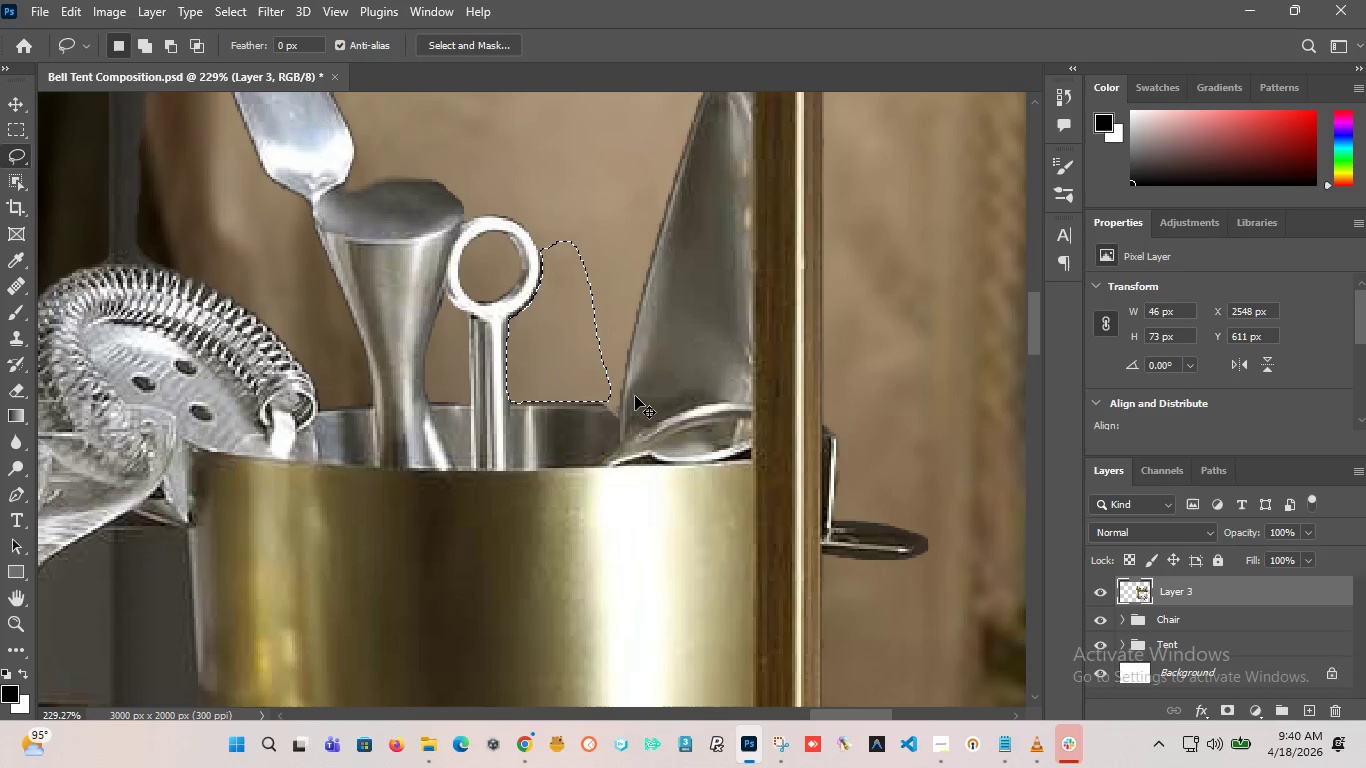 
key(Control+Z)
 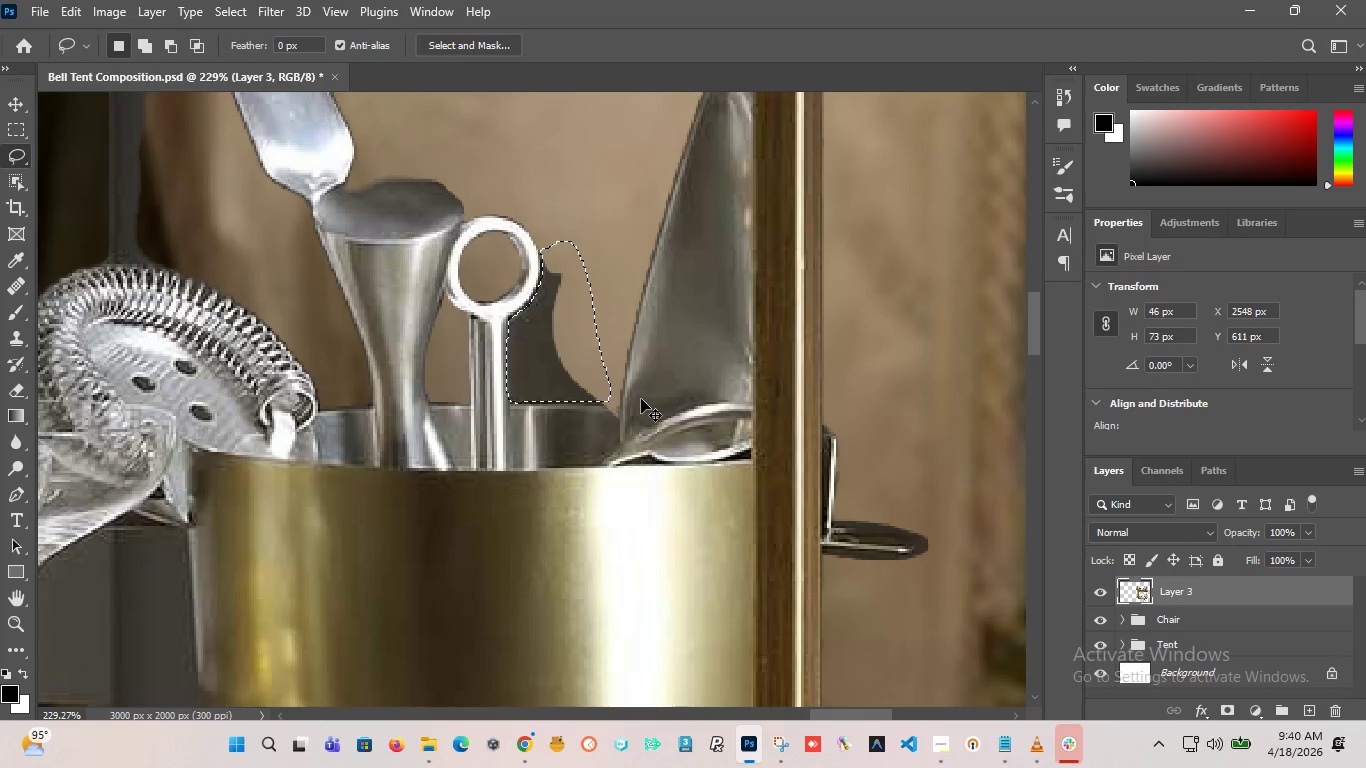 
key(Control+Shift+Z)
 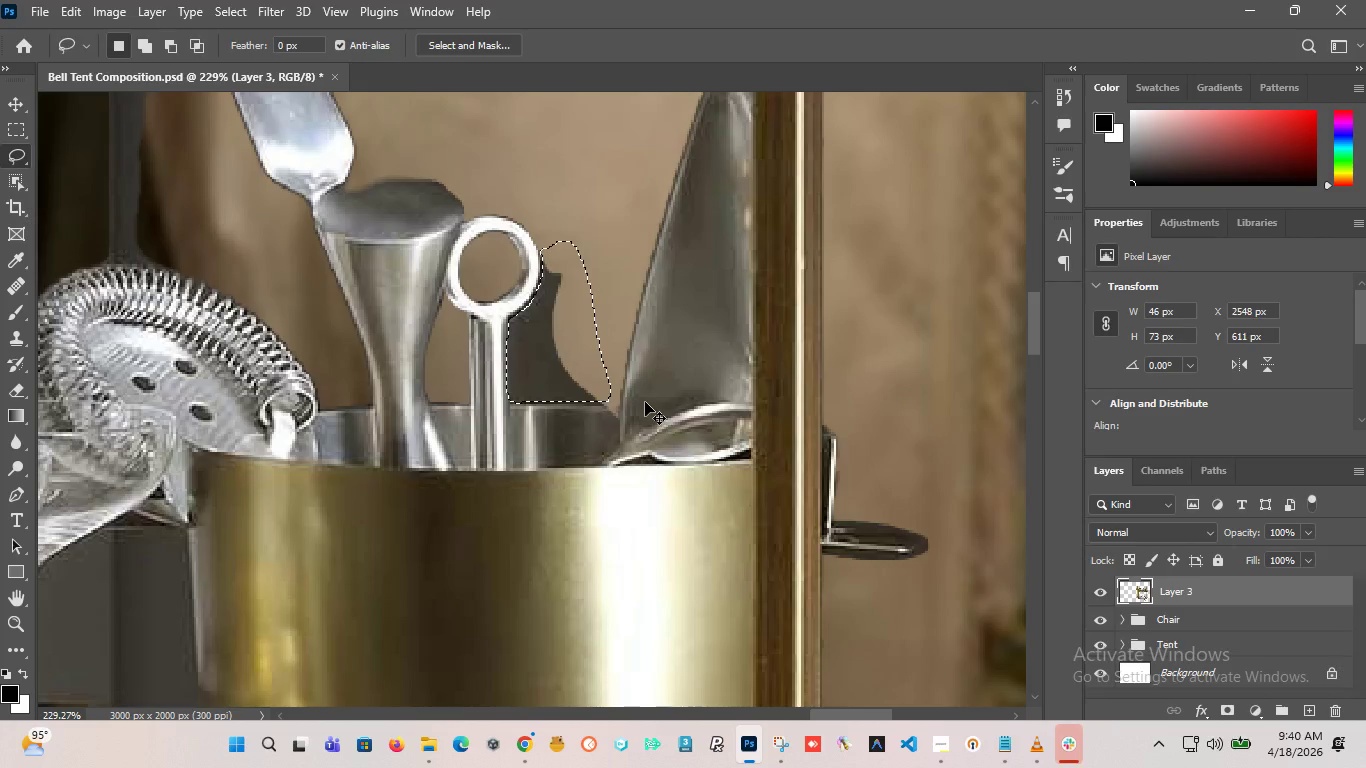 
key(Control+Shift+Z)
 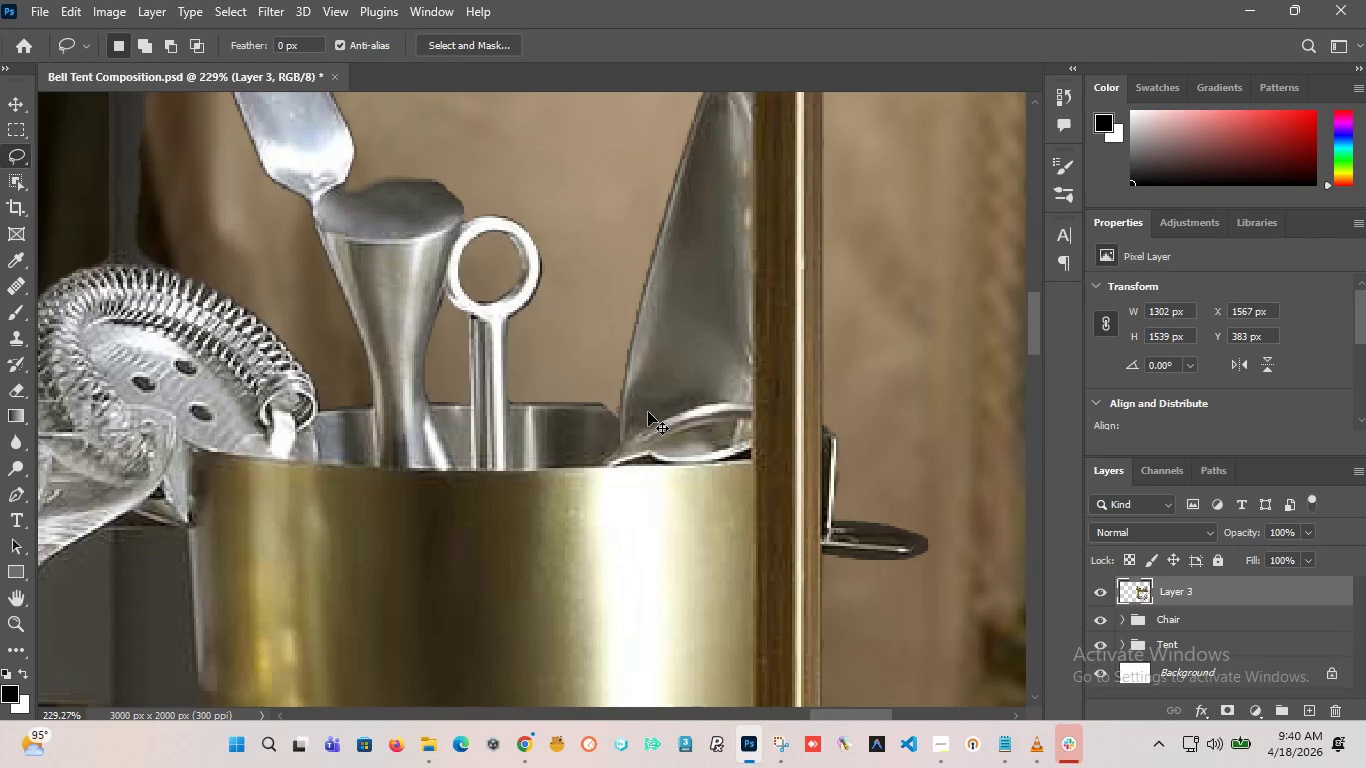 
key(Control+Shift+Z)
 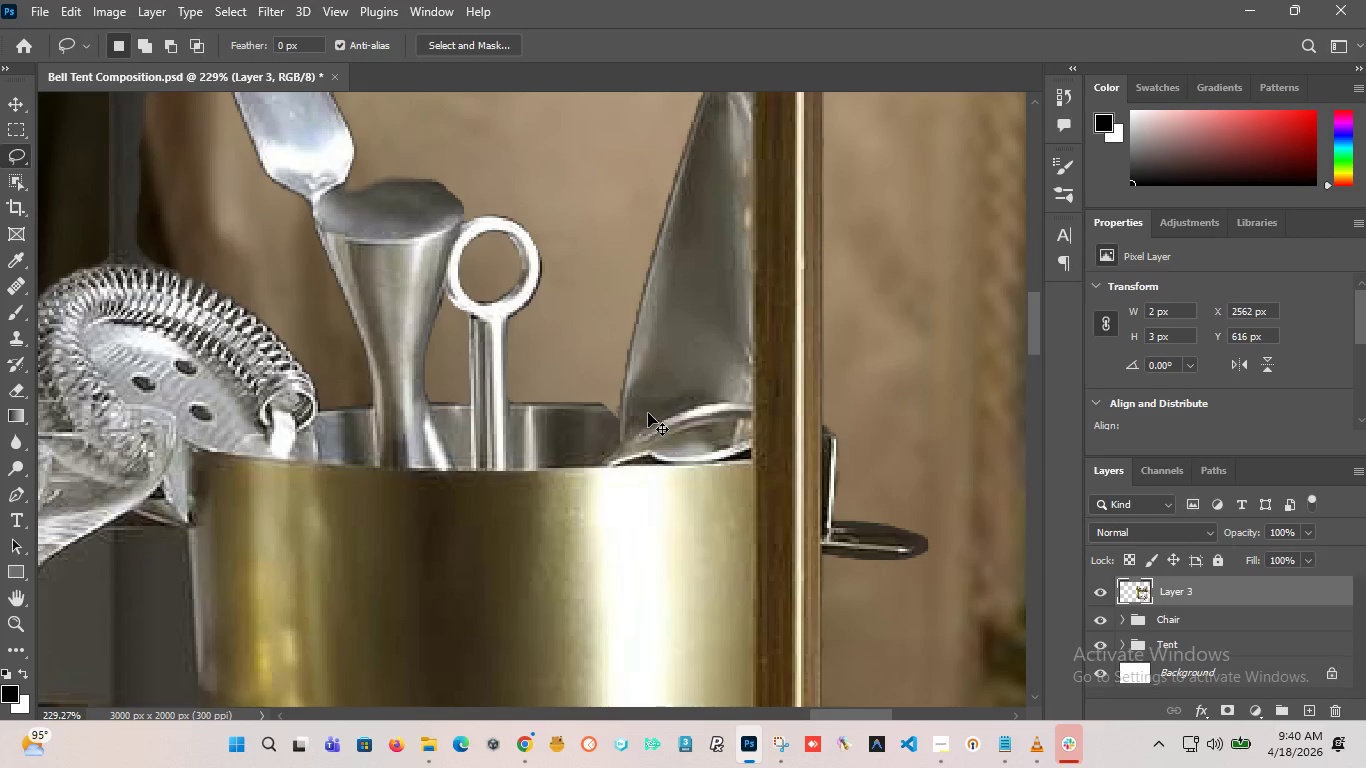 
key(Control+Shift+Z)
 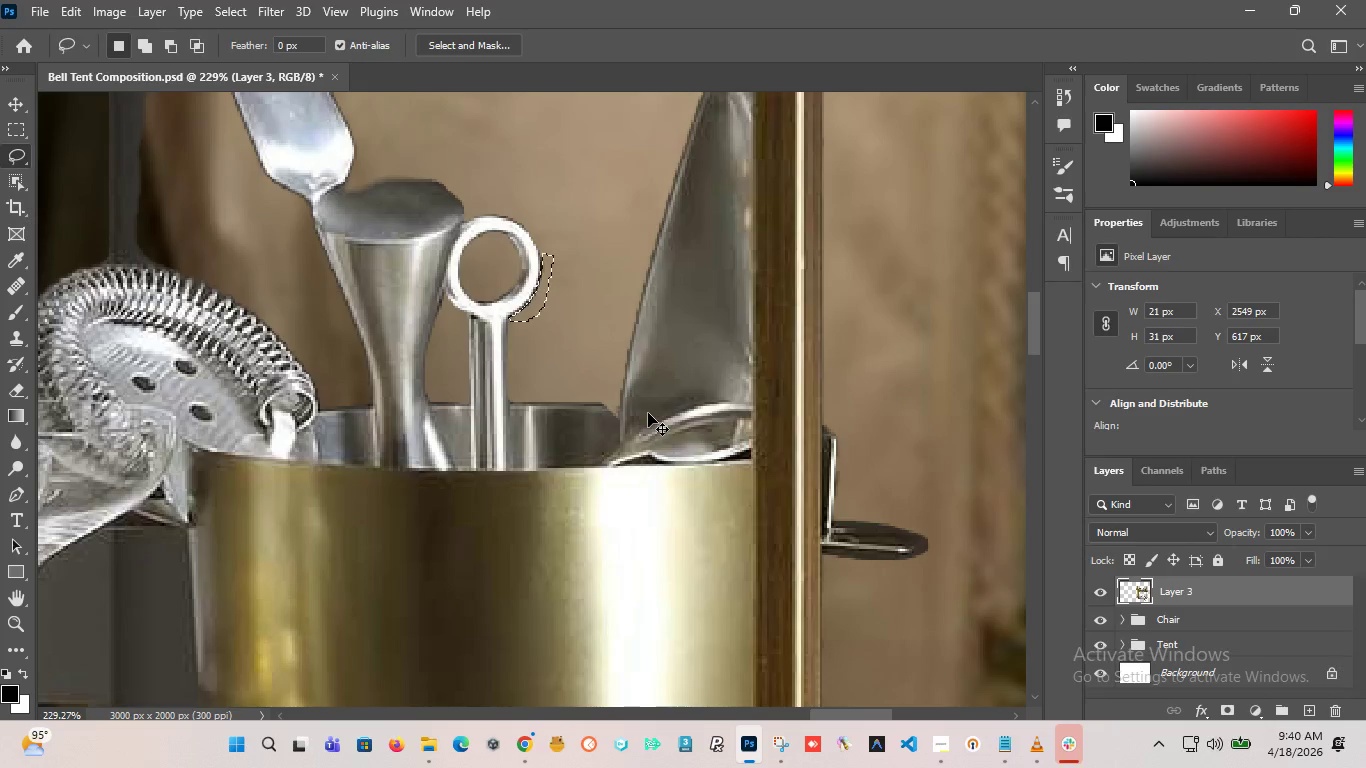 
key(Control+Shift+Z)
 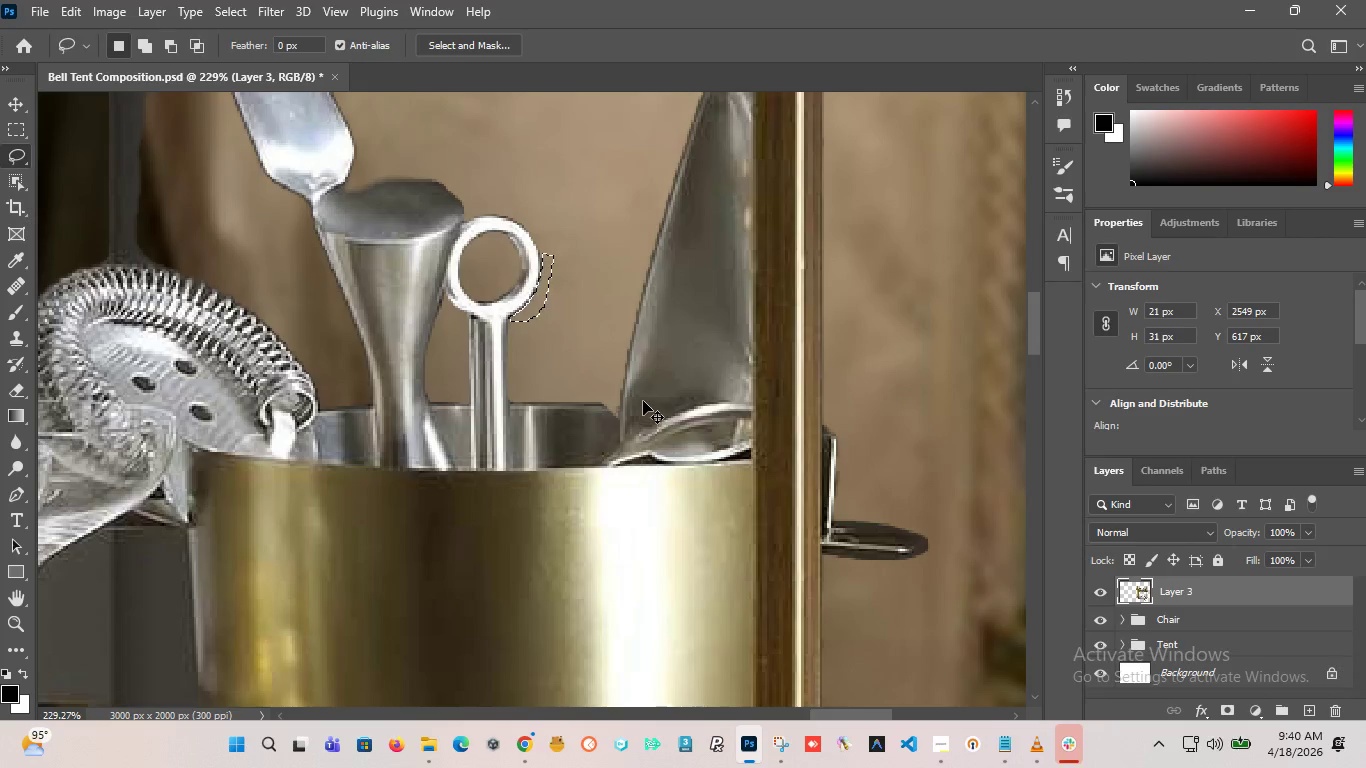 
key(Control+Shift+Z)
 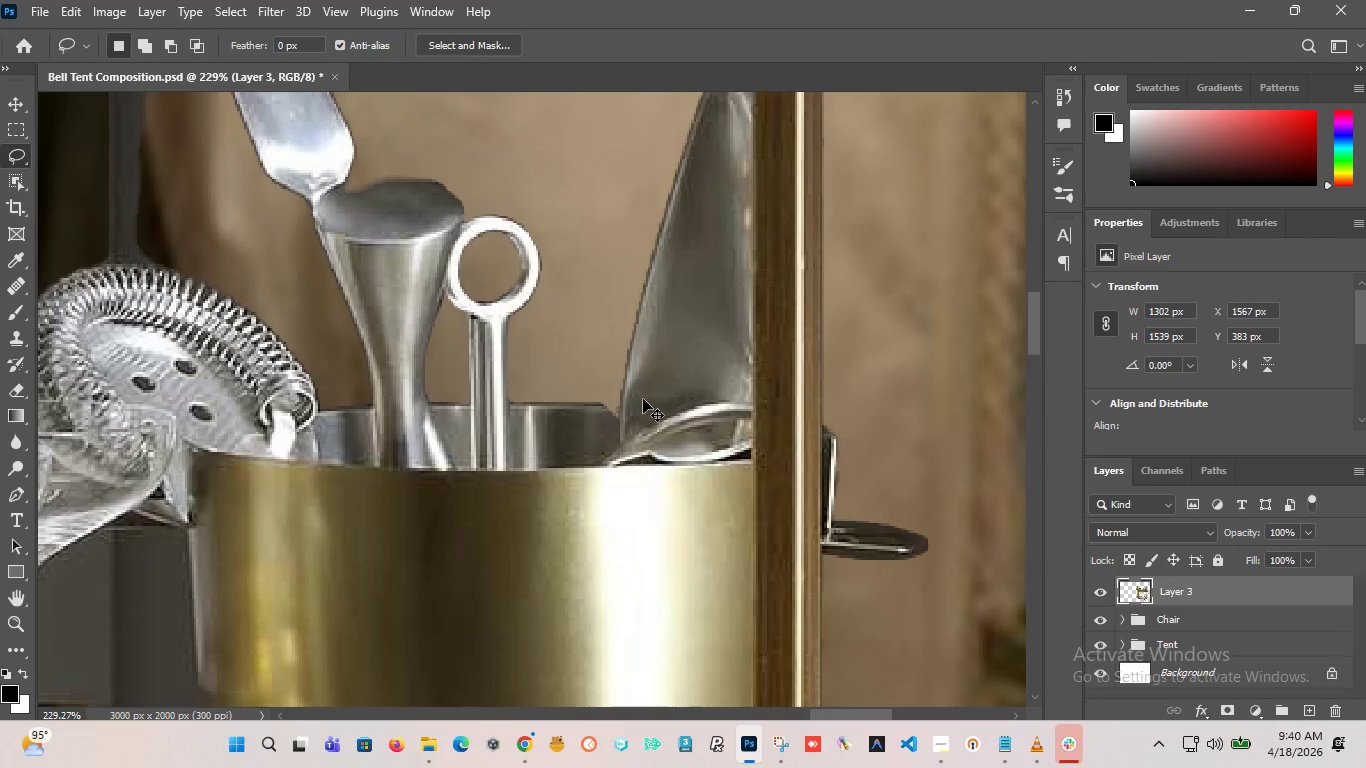 
key(Control+Shift+Z)
 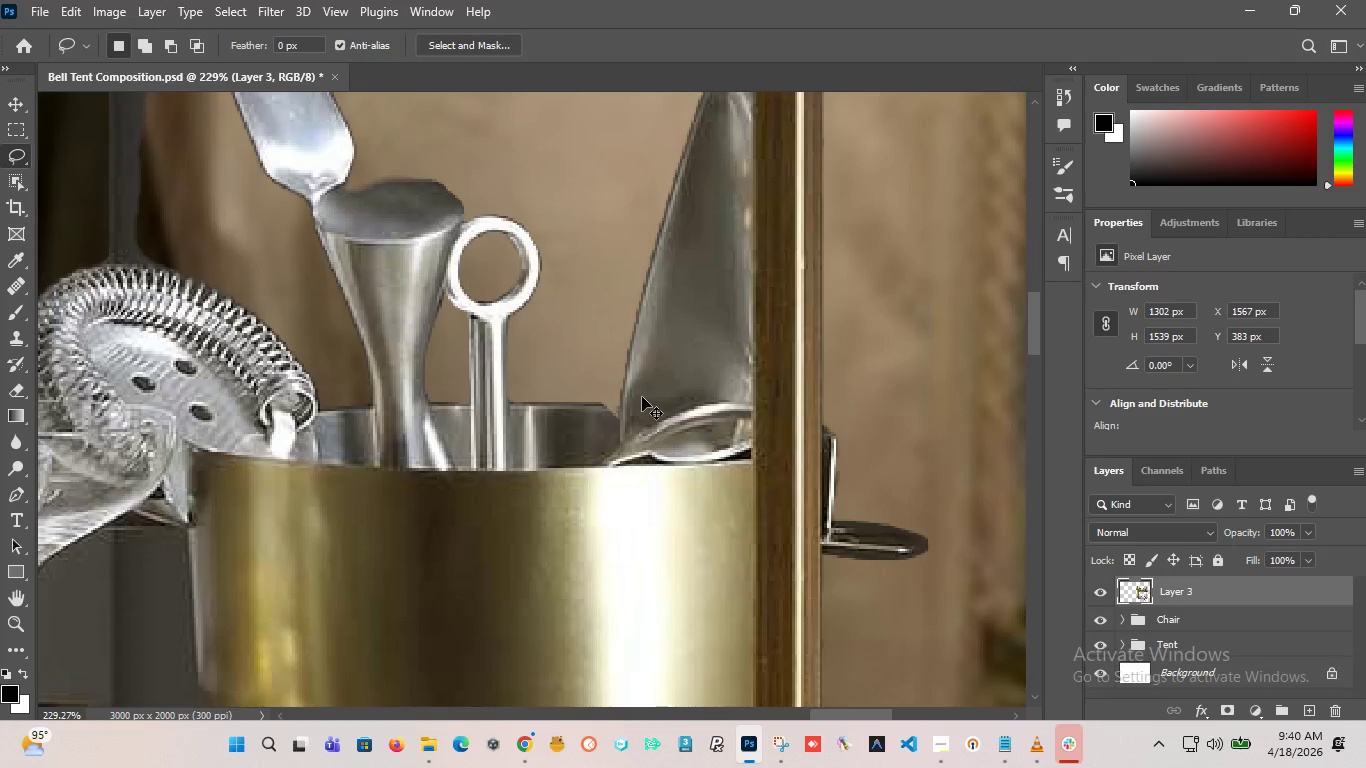 
key(Control+Shift+Z)
 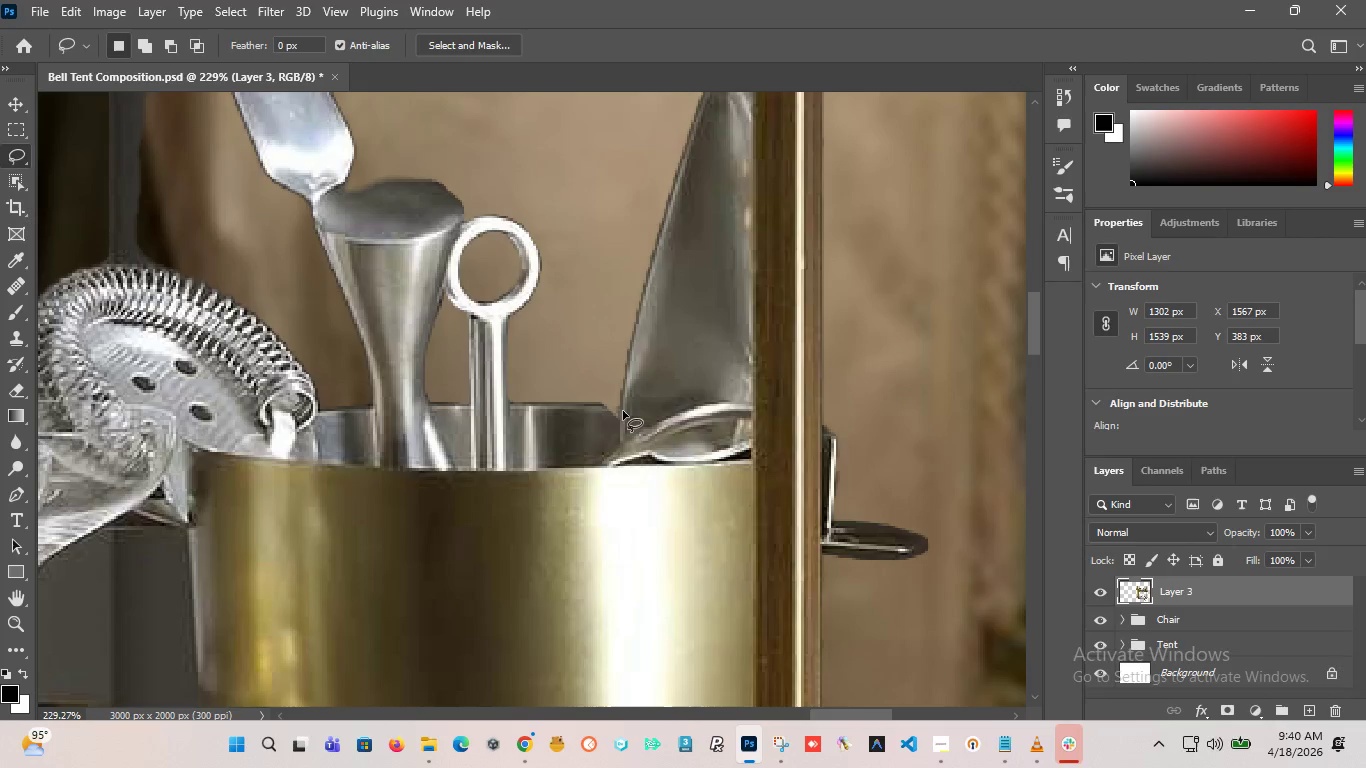 
hold_key(key=AltLeft, duration=2.06)
scroll: coordinate [602, 404], scroll_direction: up, amount: 16.0
 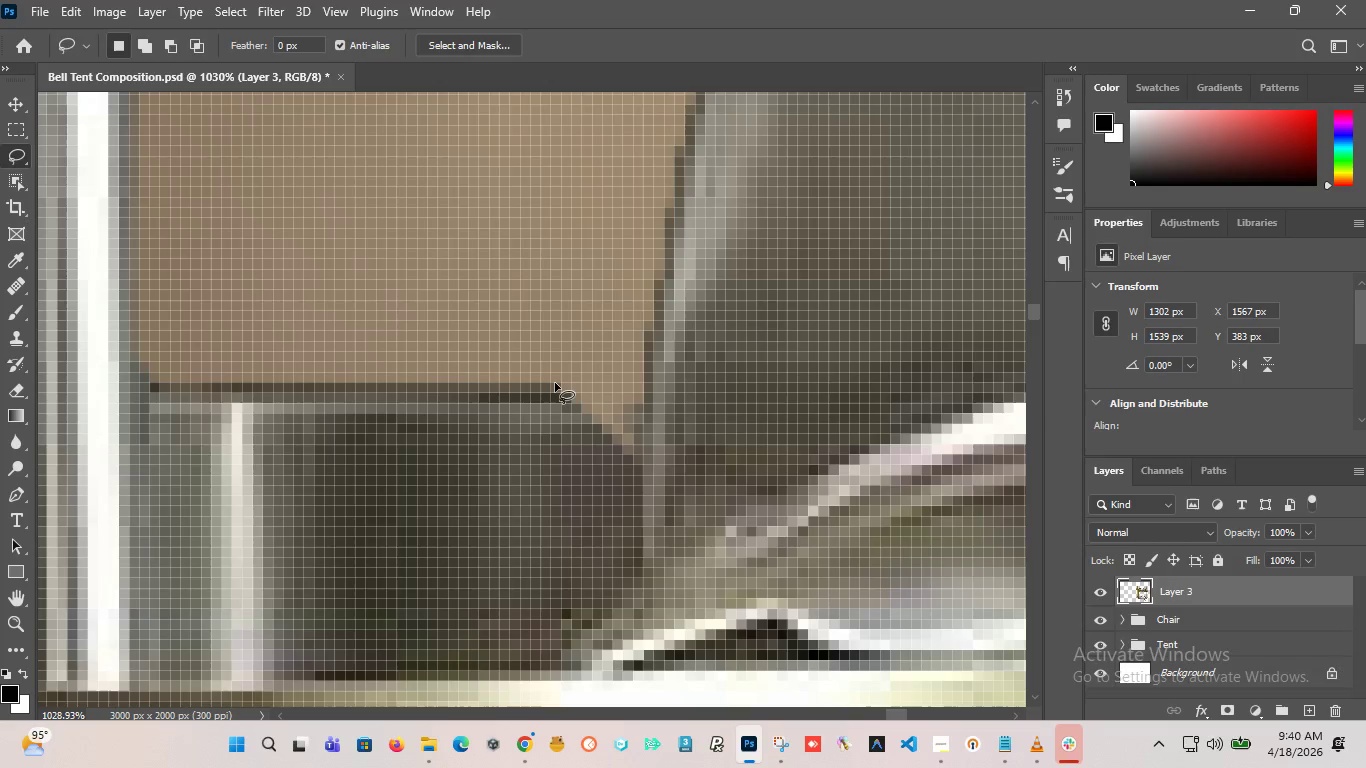 
left_click_drag(start_coordinate=[555, 383], to_coordinate=[629, 378])
 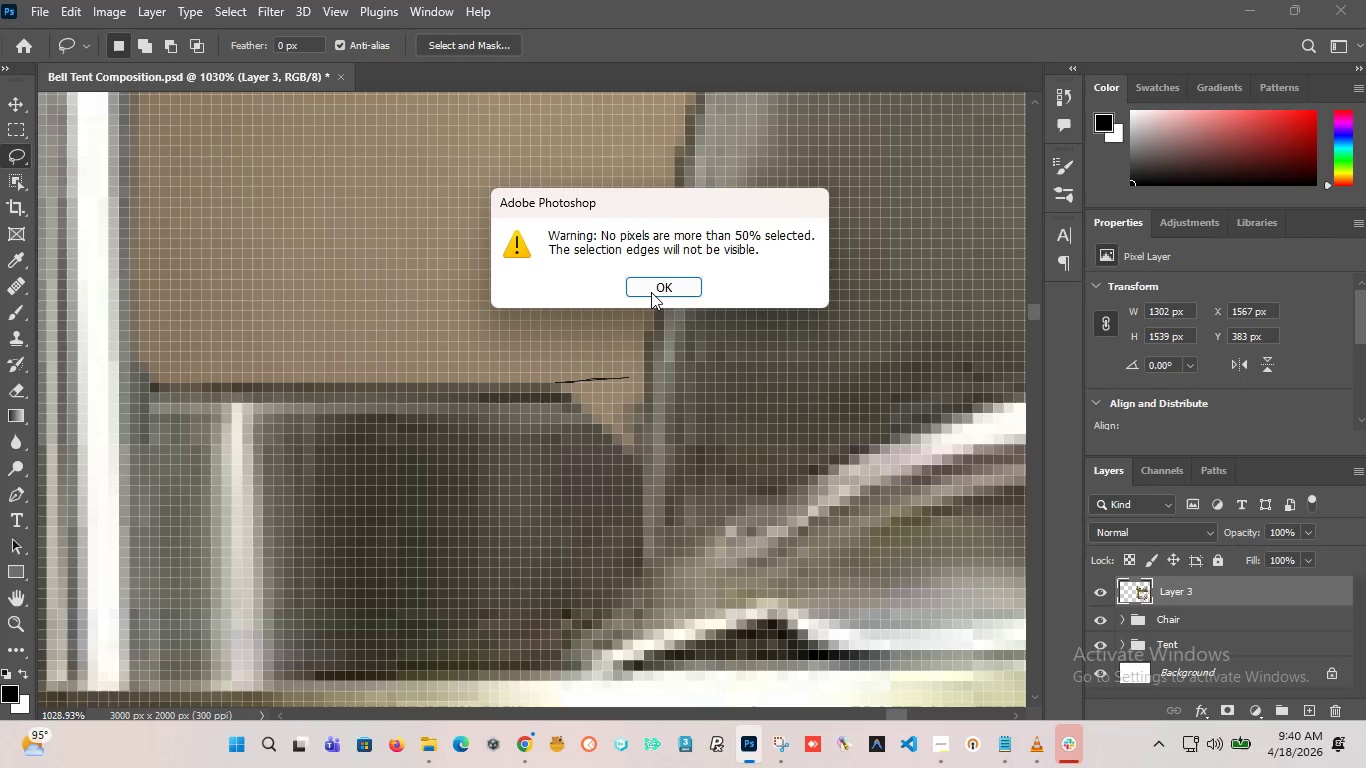 
left_click([653, 291])
 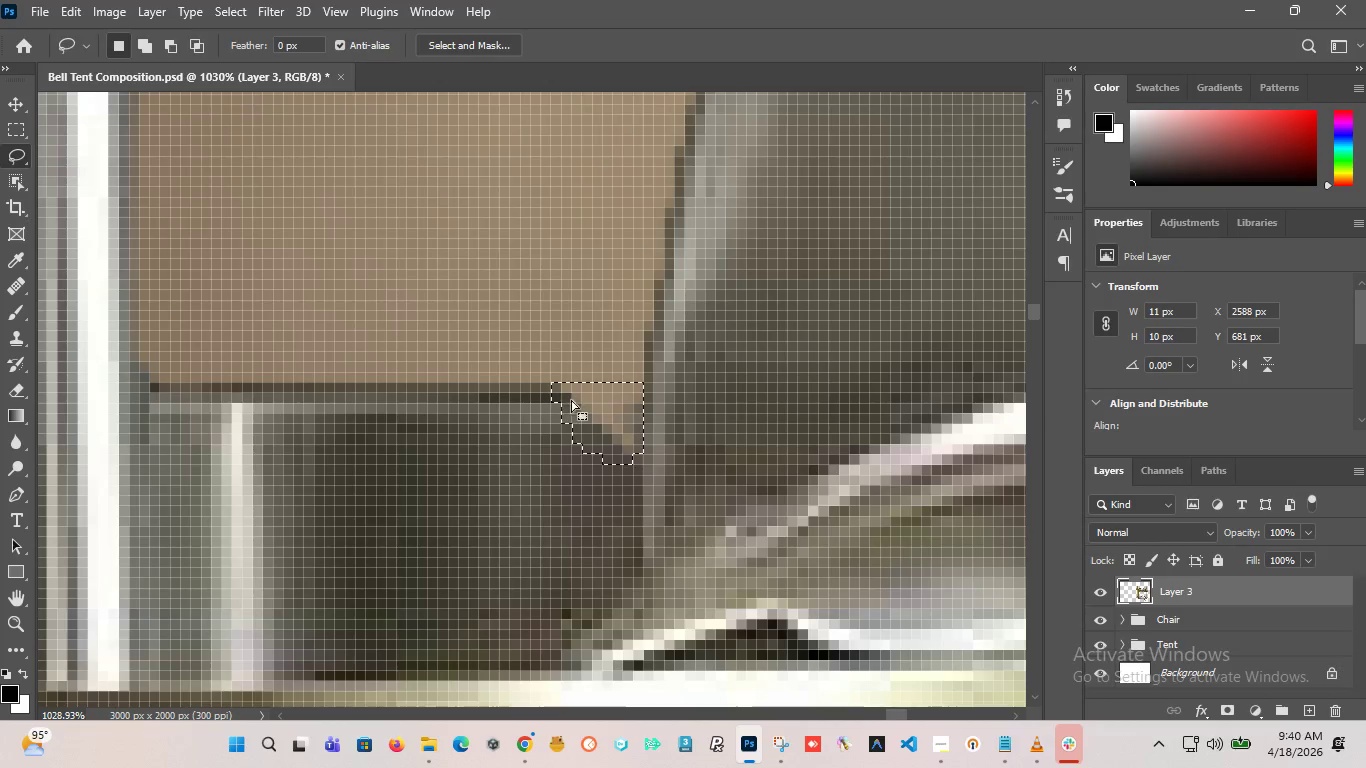 
wait(6.73)
 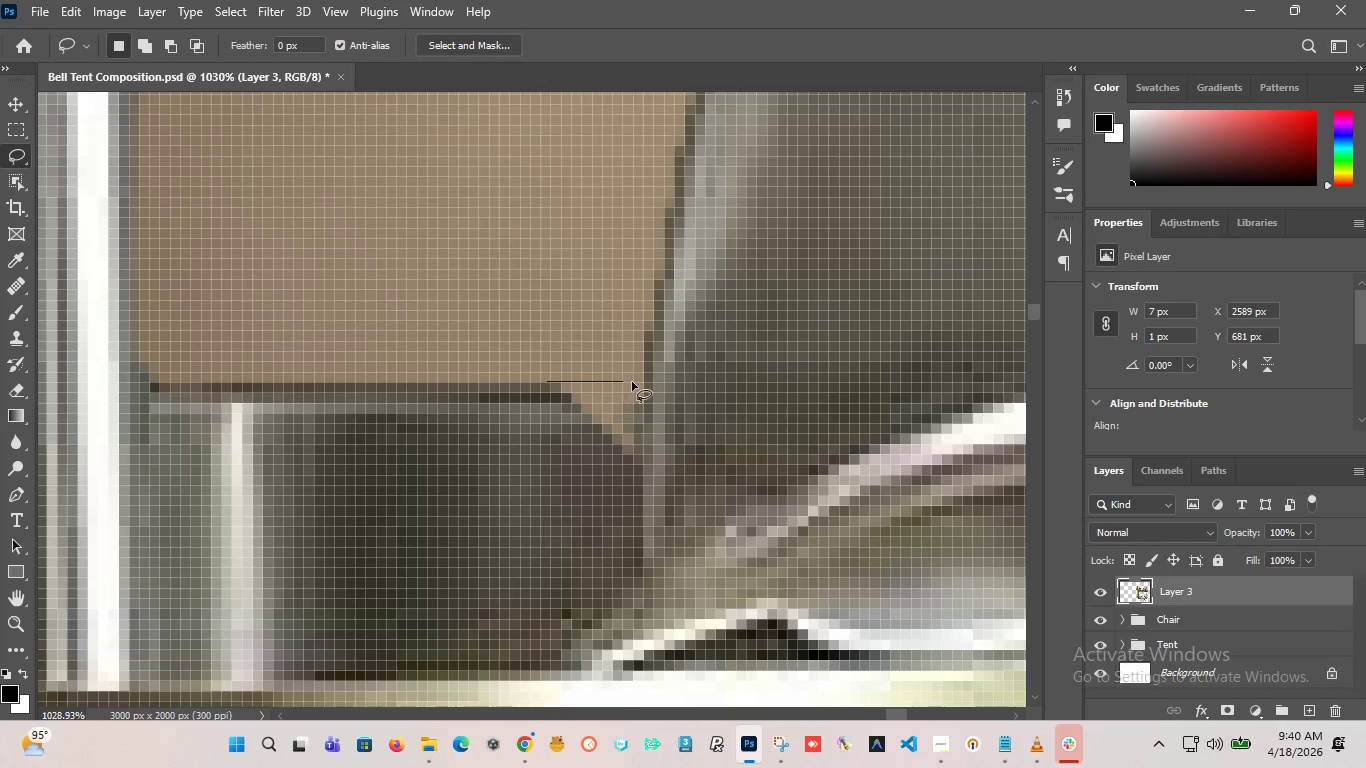 
key(Shift+F5)
 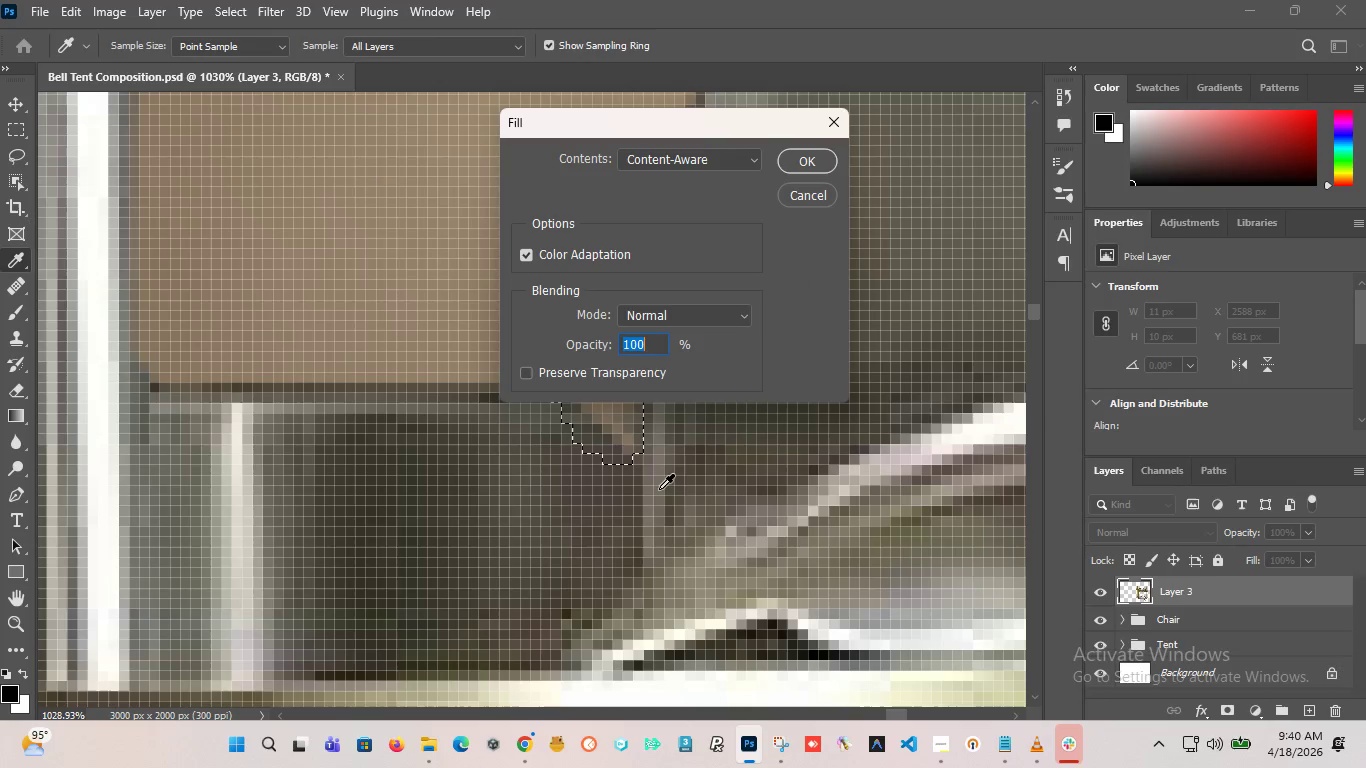 
key(Enter)
 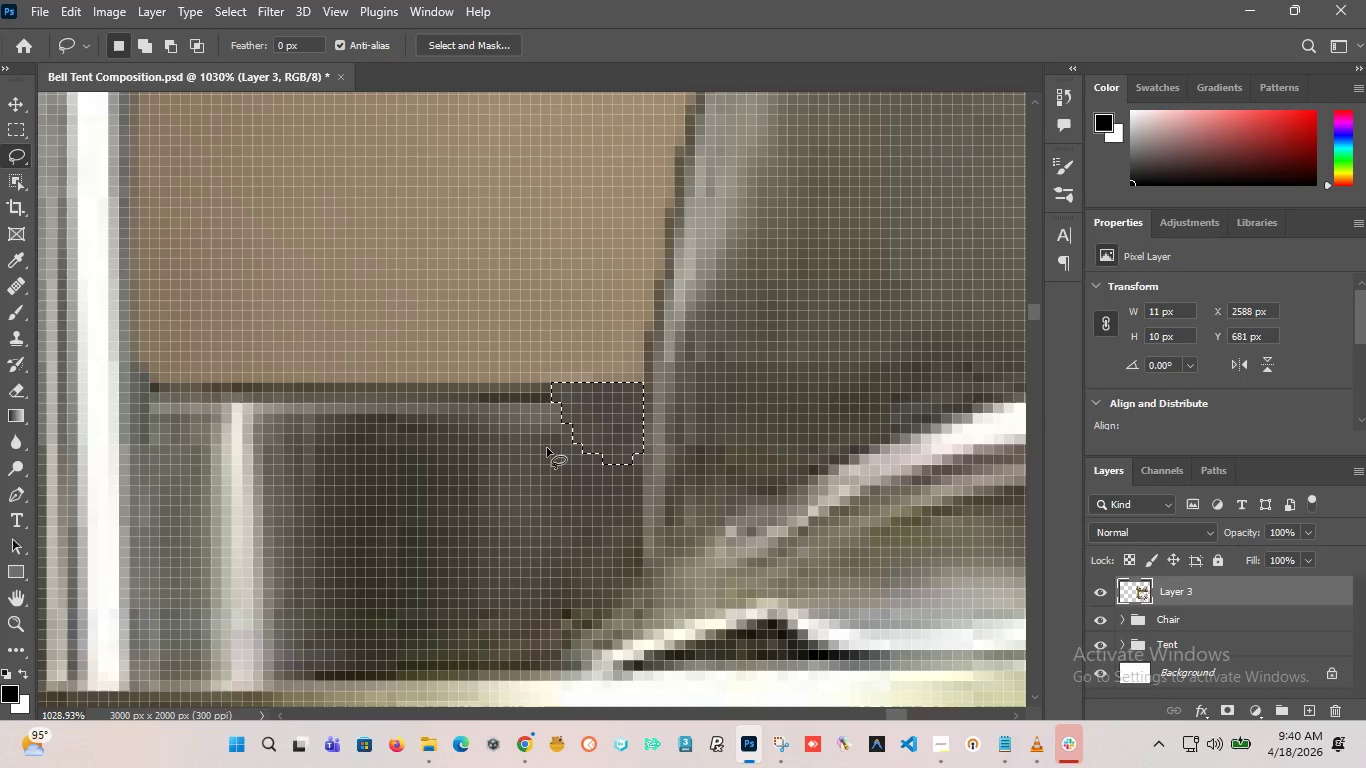 
left_click([539, 469])
 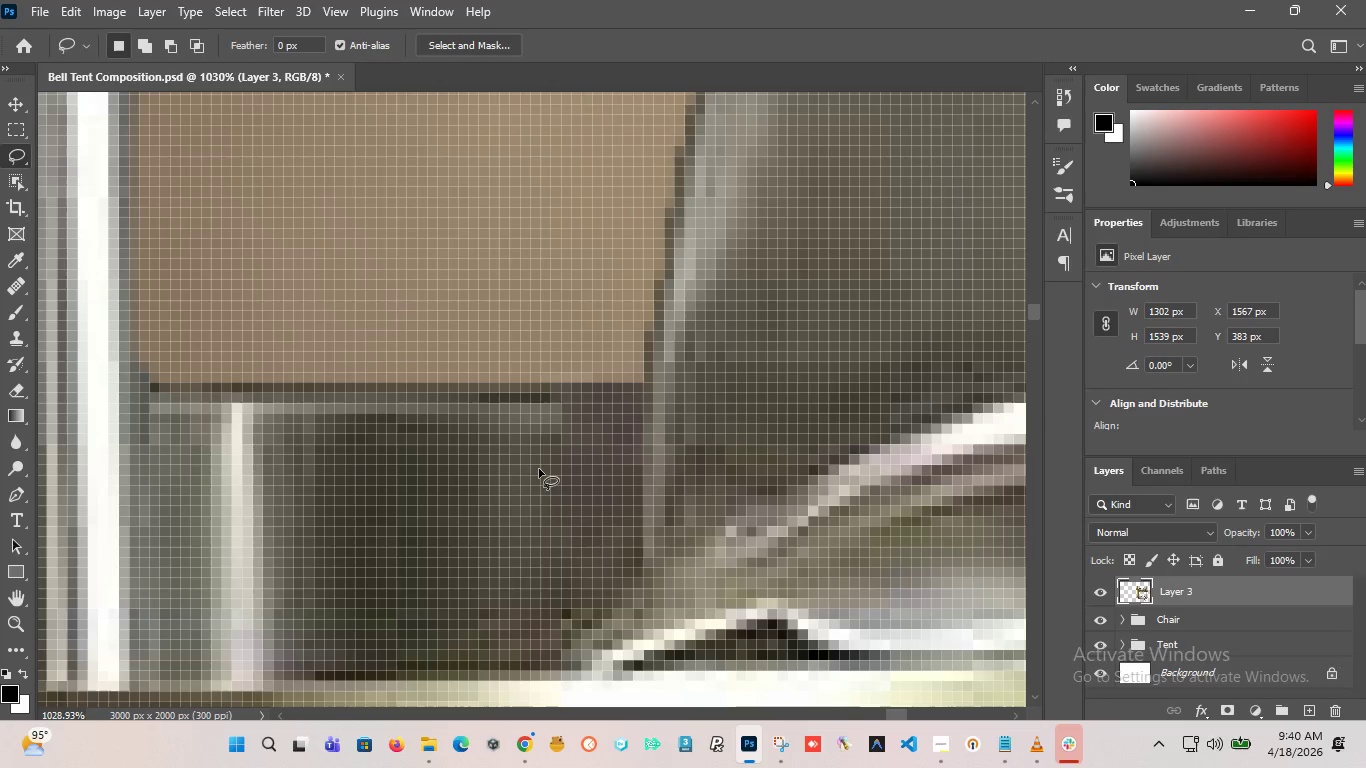 
hold_key(key=AltLeft, duration=2.14)
scroll: coordinate [548, 481], scroll_direction: down, amount: 6.0
 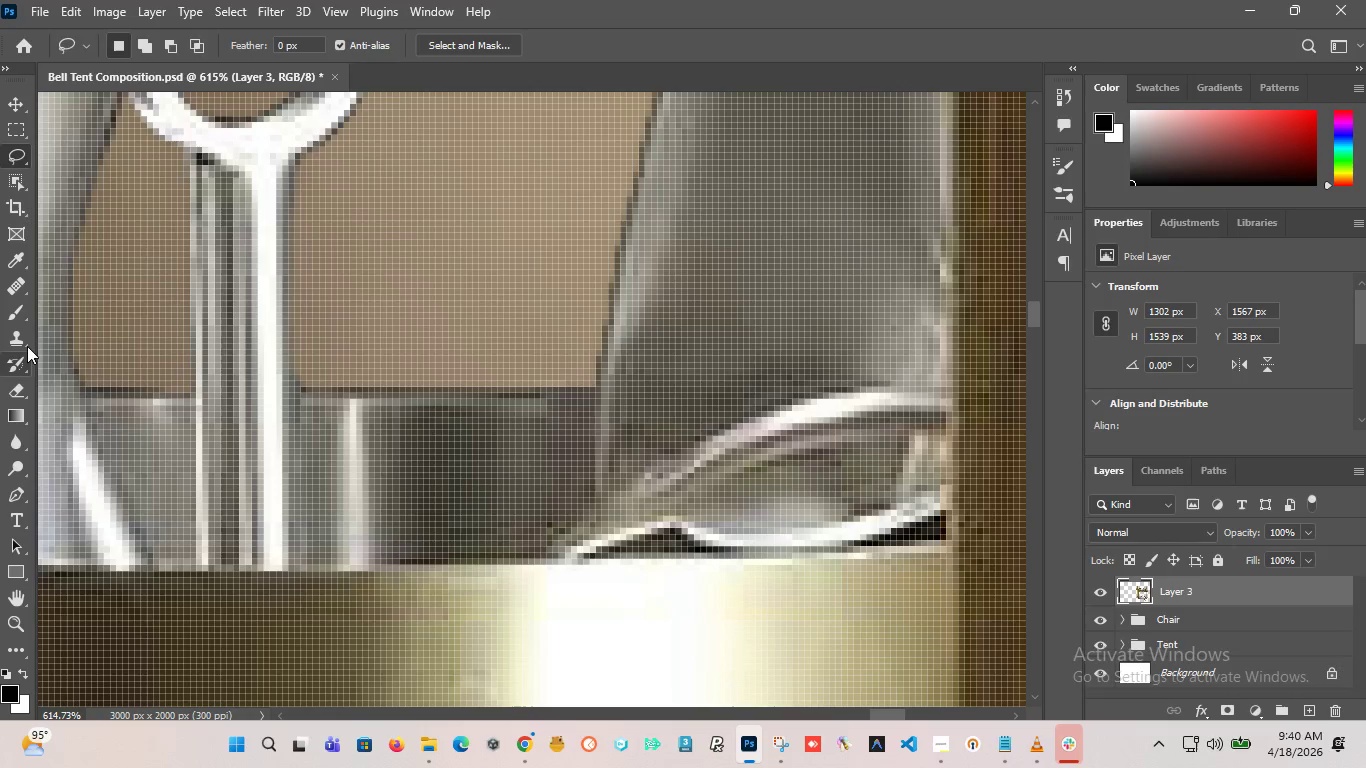 
left_click([27, 345])
 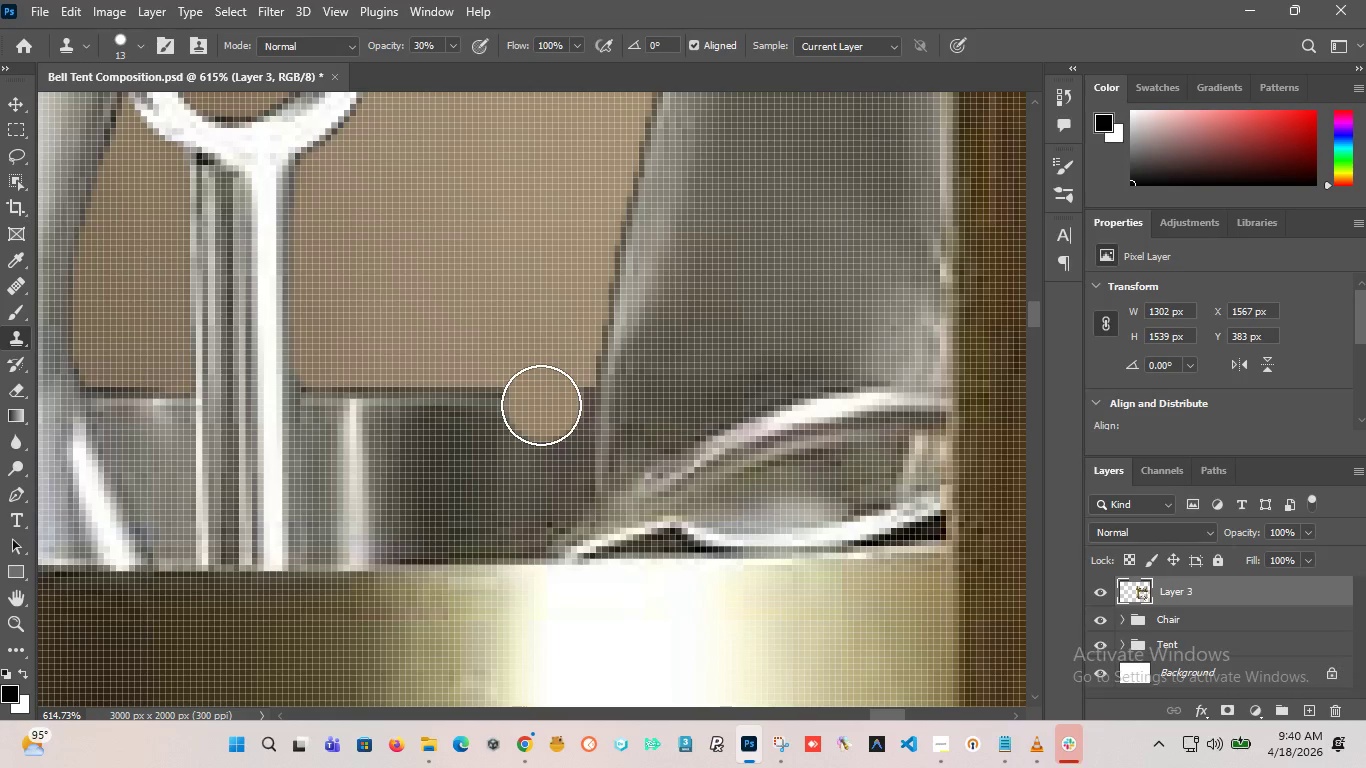 
hold_key(key=AltLeft, duration=2.42)
scroll: coordinate [539, 408], scroll_direction: up, amount: 9.0
 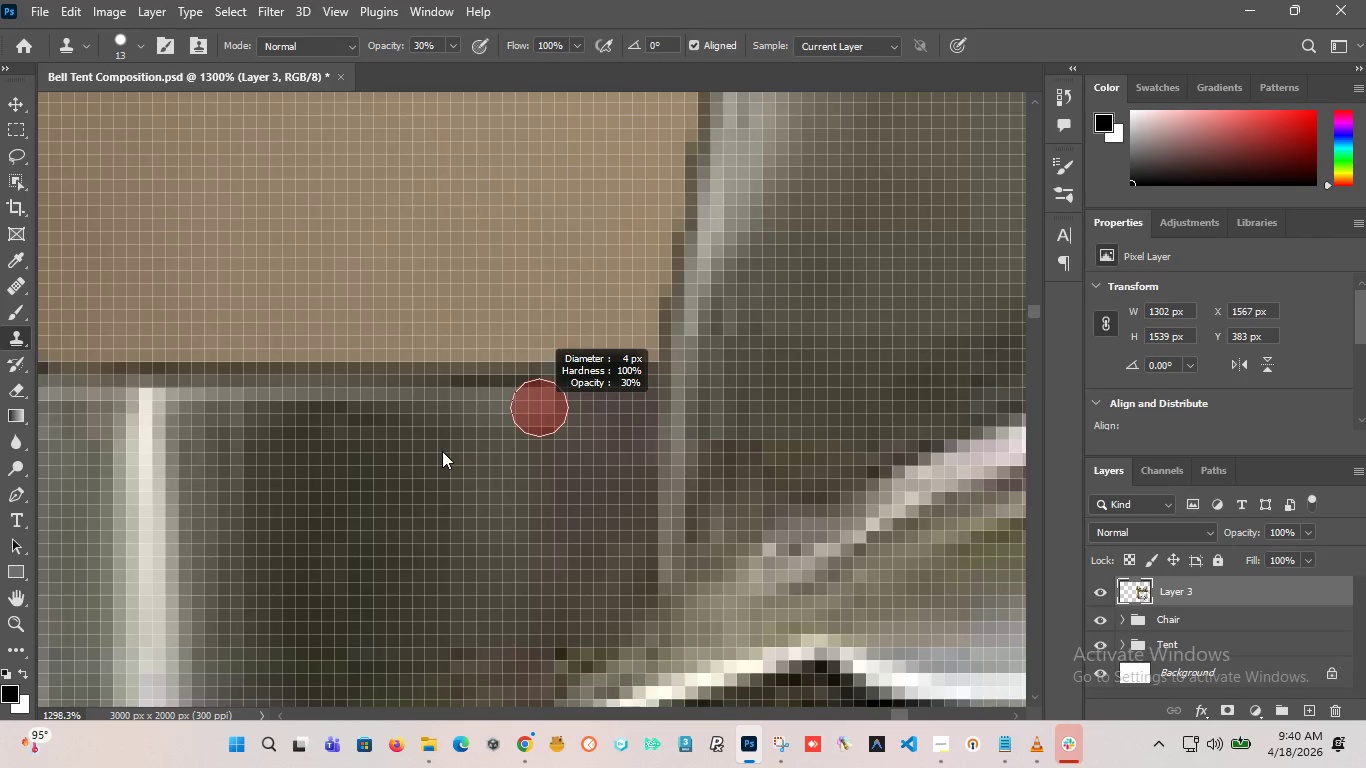 
hold_key(key=AltLeft, duration=0.56)
left_click([491, 386])
 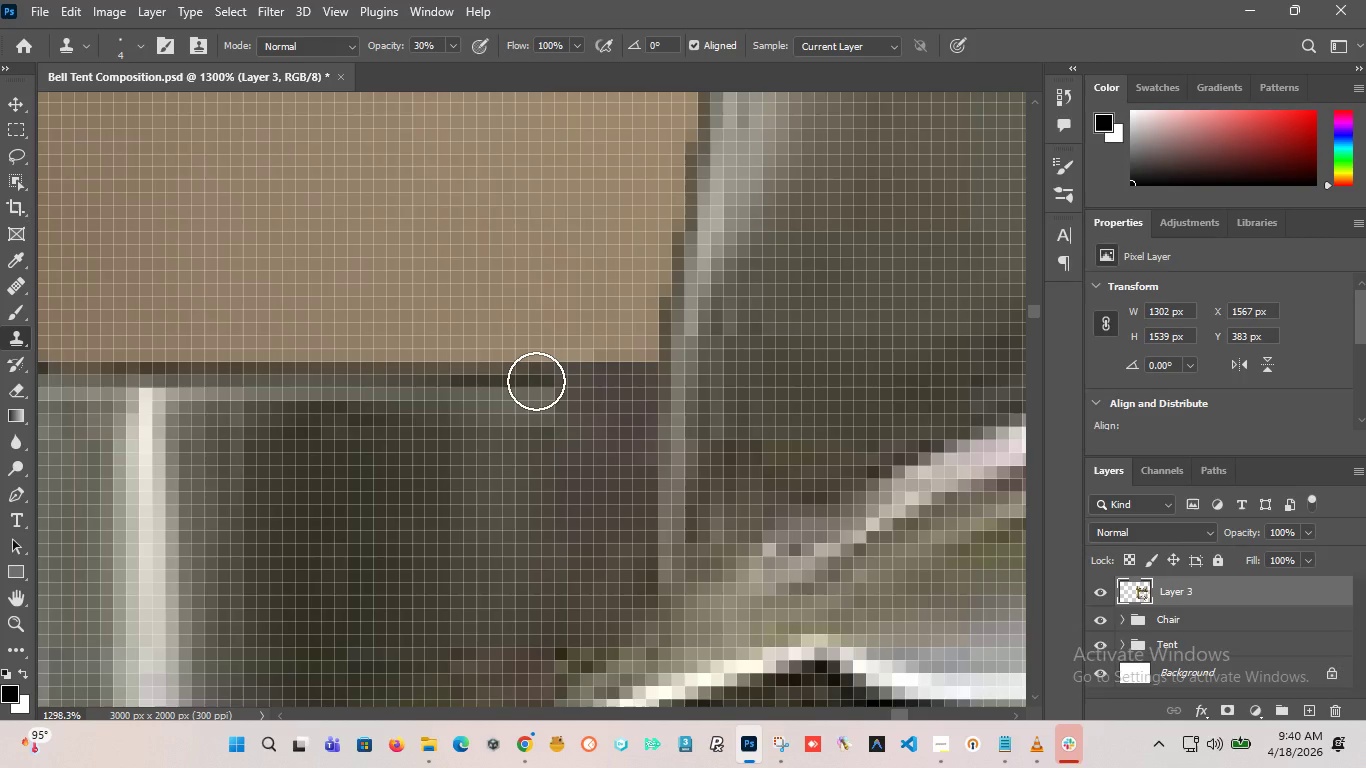 
left_click_drag(start_coordinate=[536, 381], to_coordinate=[638, 383])
 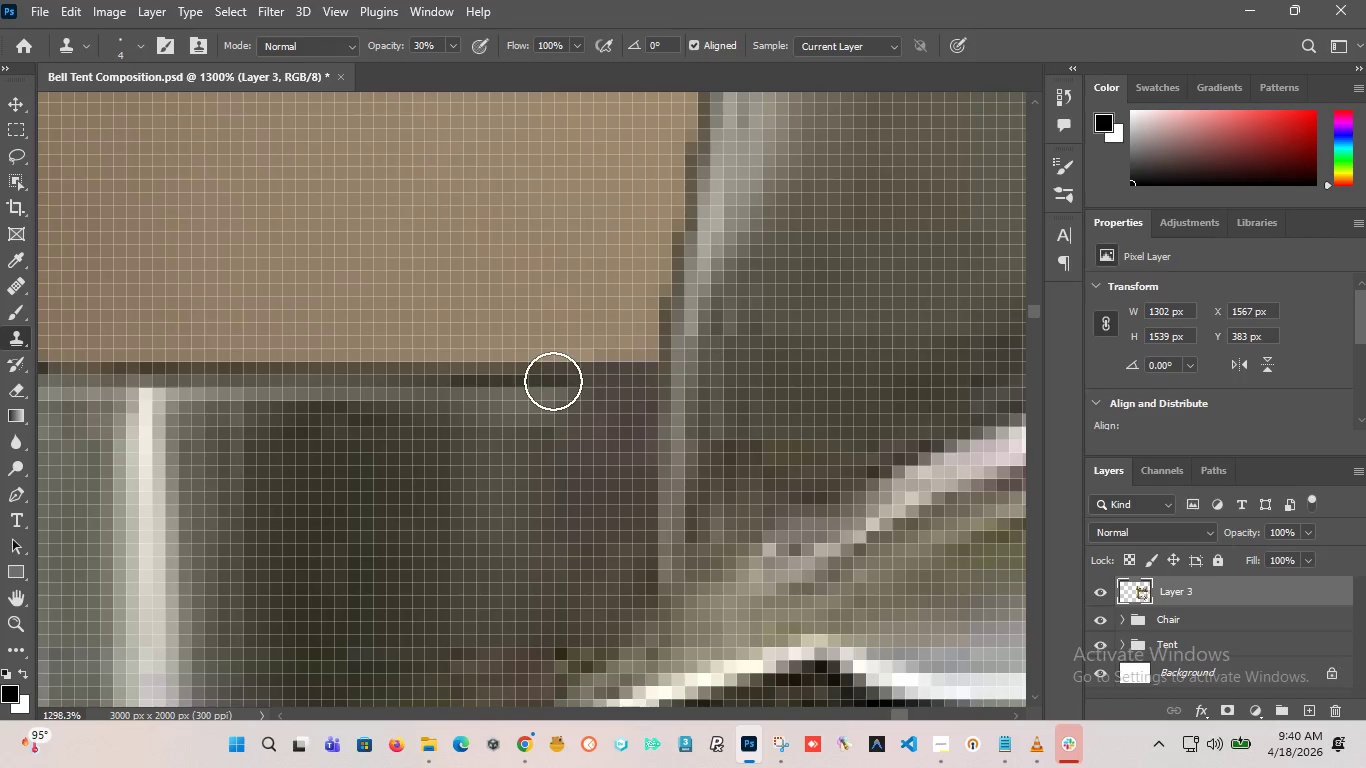 
left_click_drag(start_coordinate=[553, 381], to_coordinate=[661, 383])
 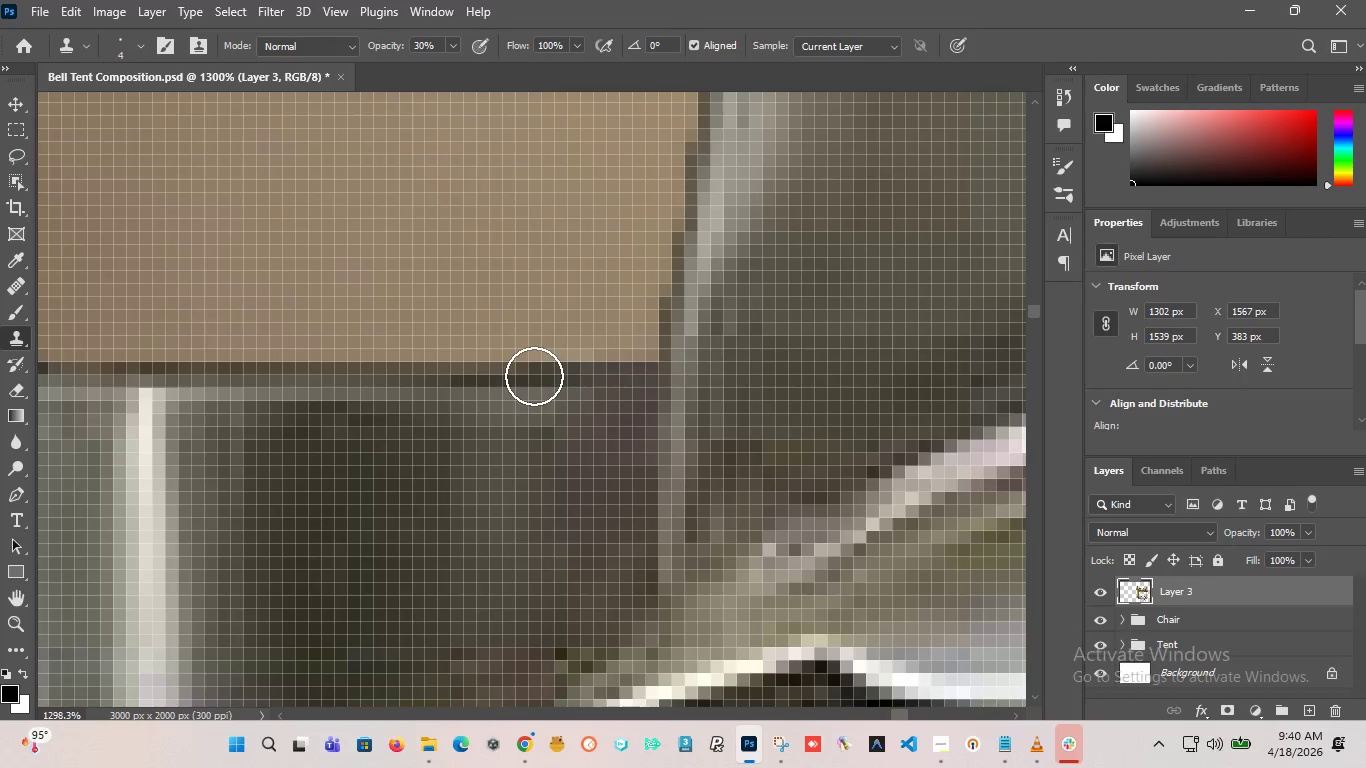 
left_click_drag(start_coordinate=[534, 376], to_coordinate=[650, 377])
 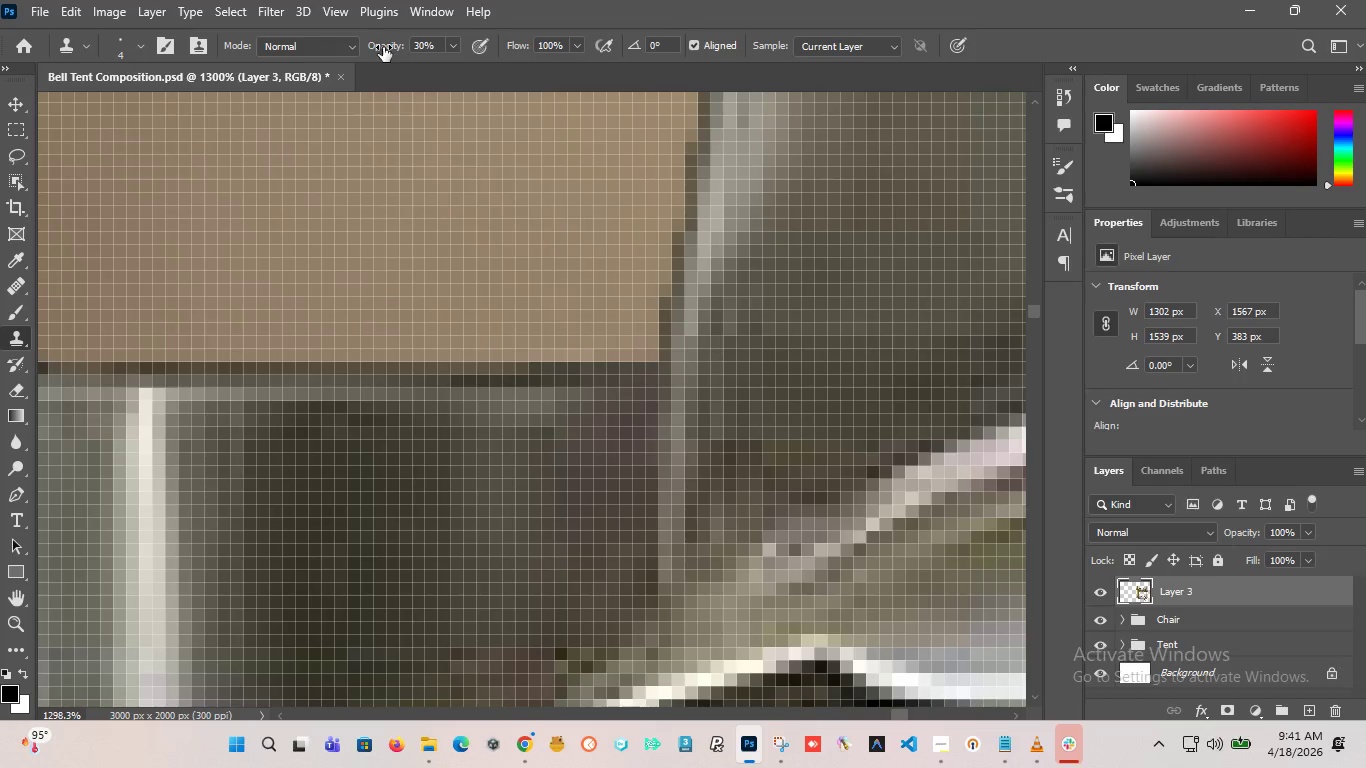 
left_click_drag(start_coordinate=[383, 47], to_coordinate=[818, 114])
 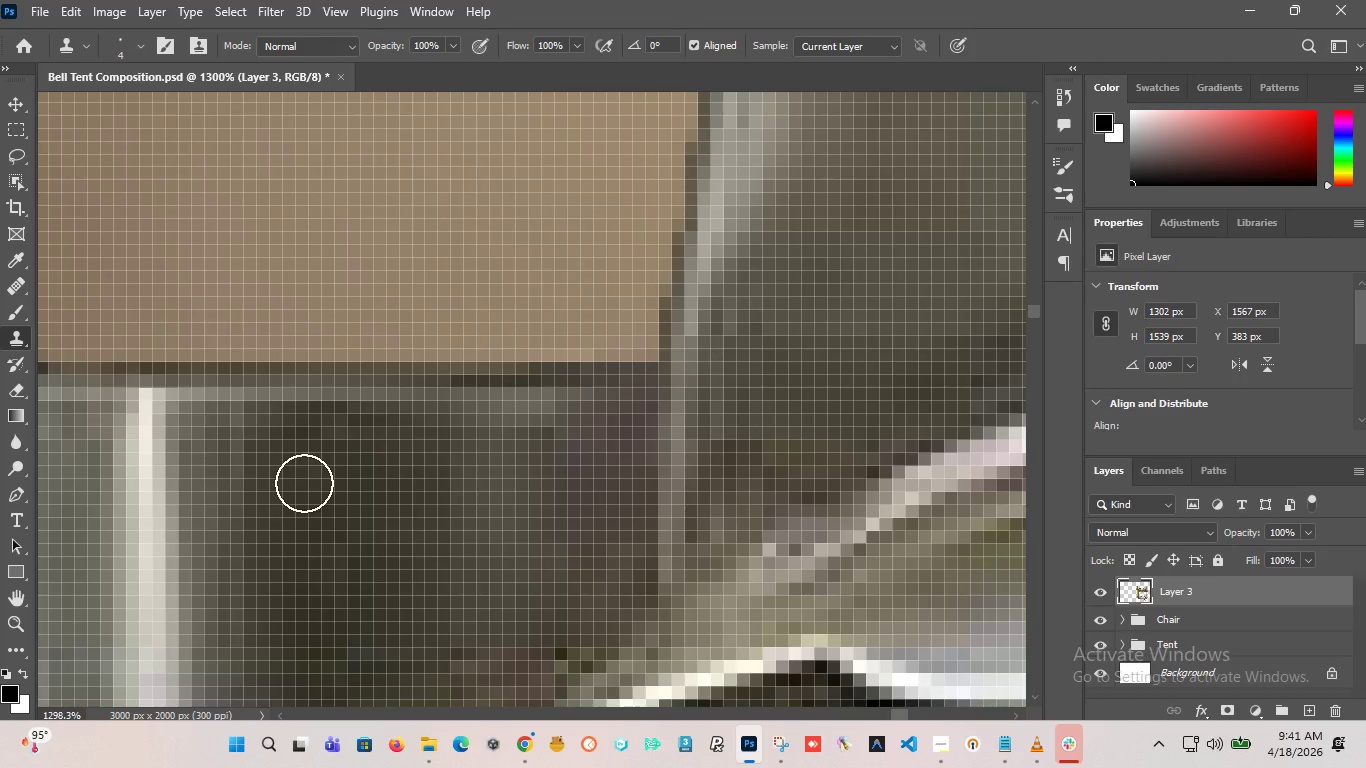 
hold_key(key=AltLeft, duration=0.81)
left_click([486, 382])
 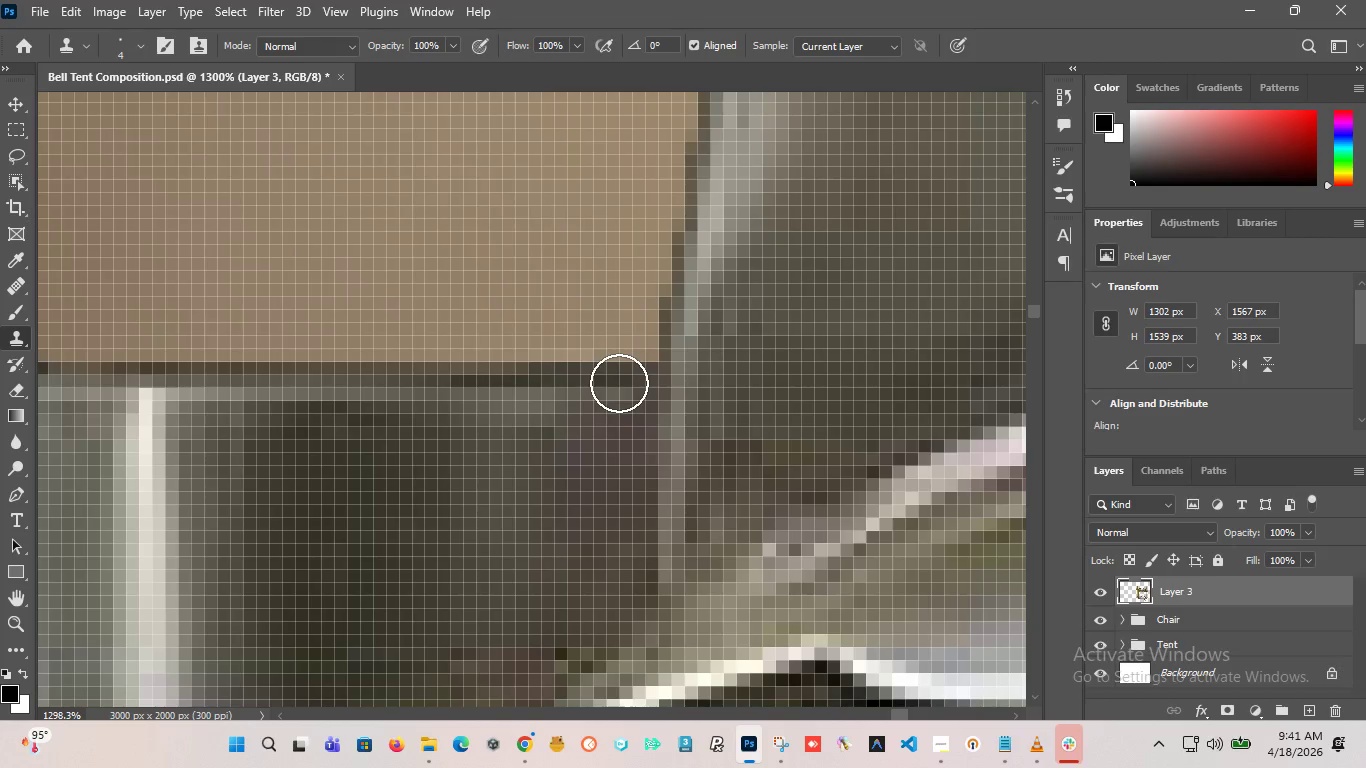 
left_click_drag(start_coordinate=[619, 383], to_coordinate=[635, 384])
 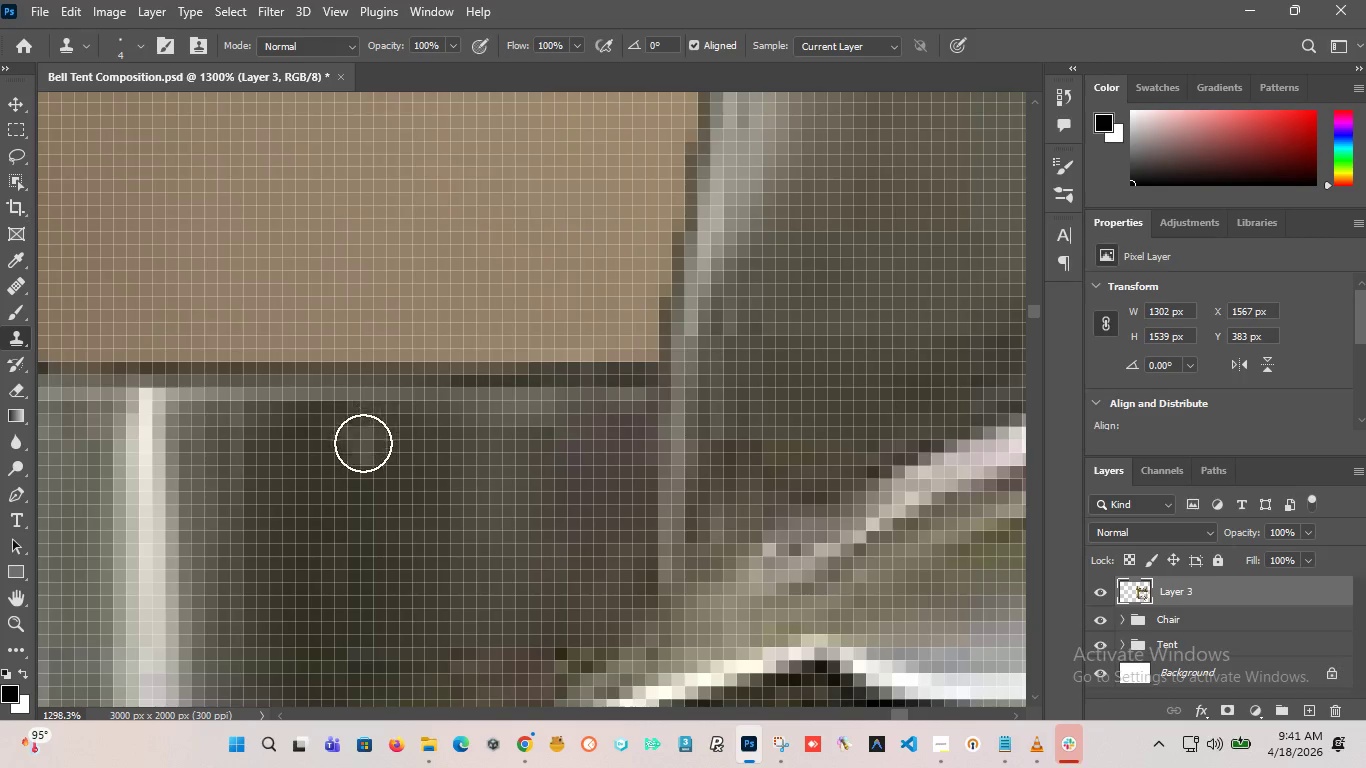 
hold_key(key=AltLeft, duration=1.91)
scroll: coordinate [504, 466], scroll_direction: down, amount: 30.0
 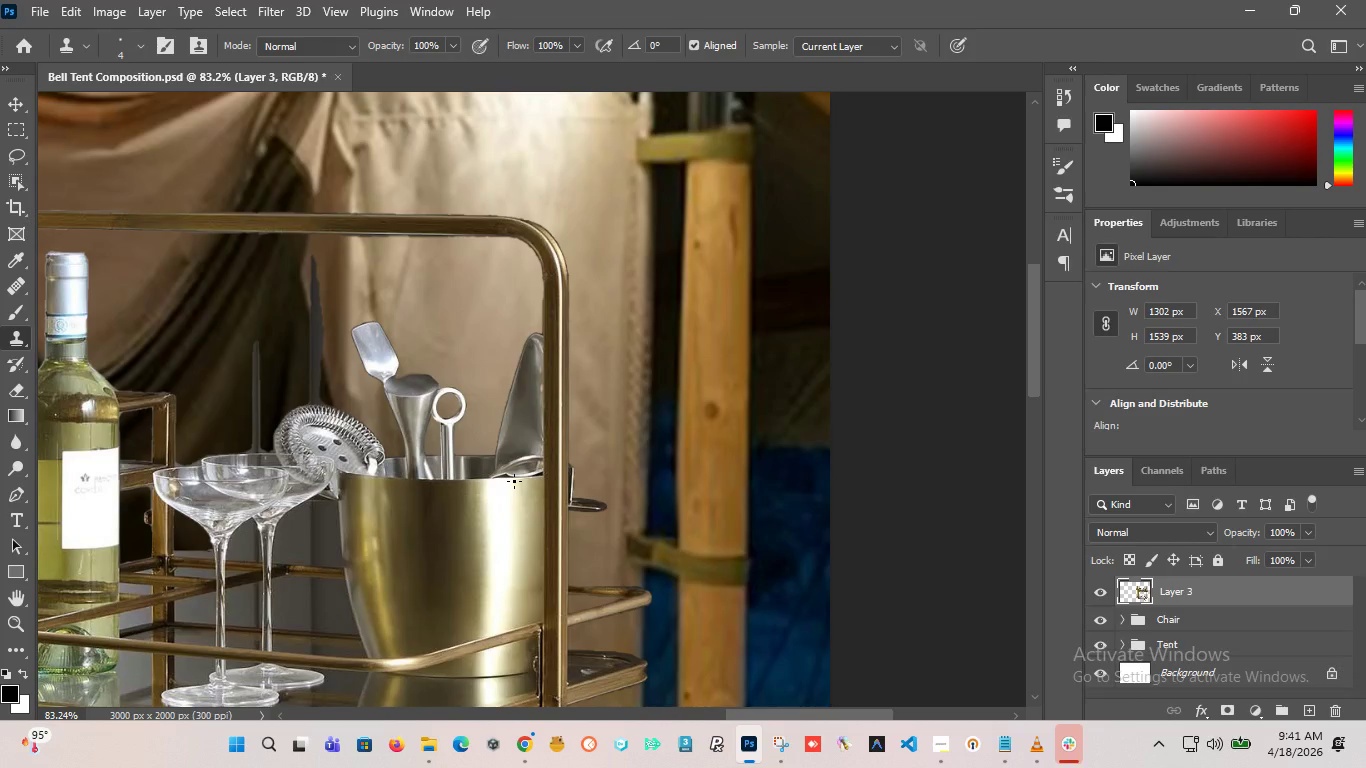 
wait(6.44)
 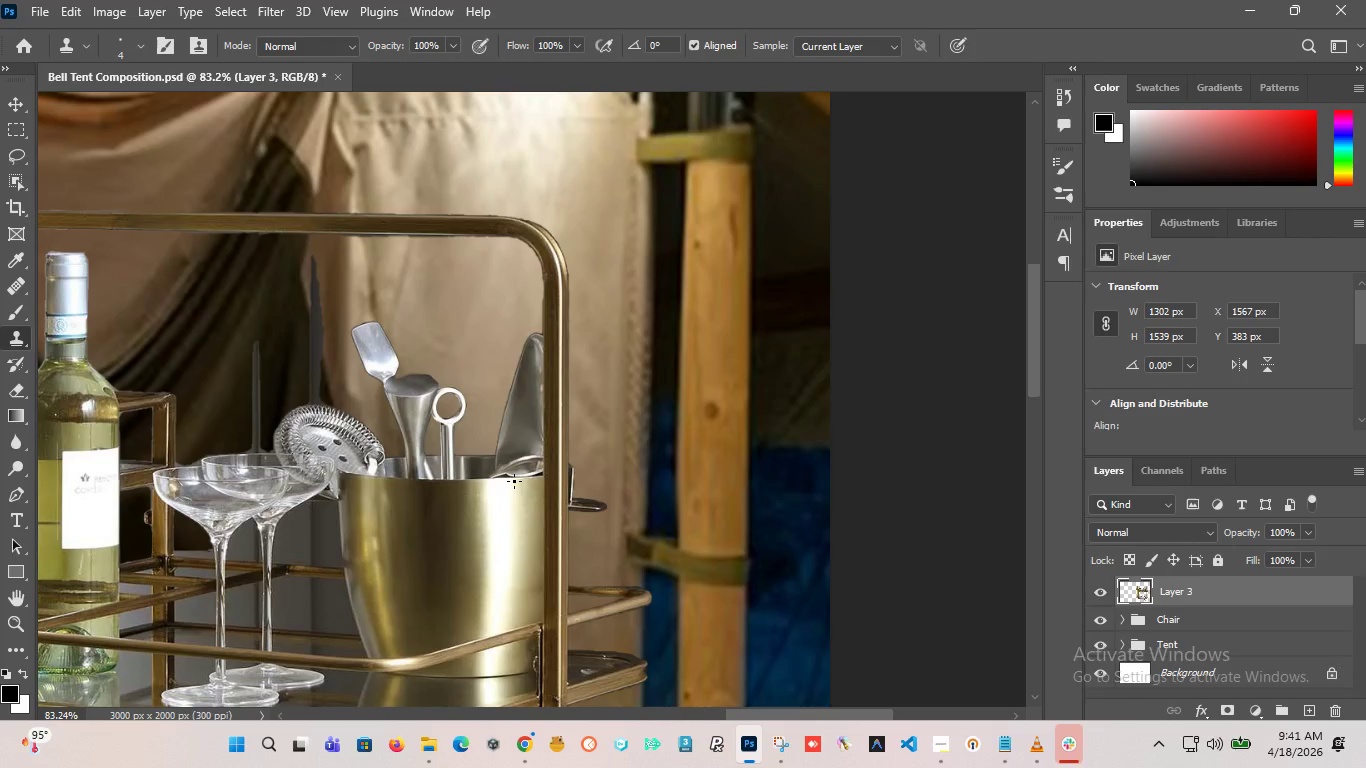 
hold_key(key=AltLeft, duration=3.28)
scroll: coordinate [496, 381], scroll_direction: down, amount: 13.0
 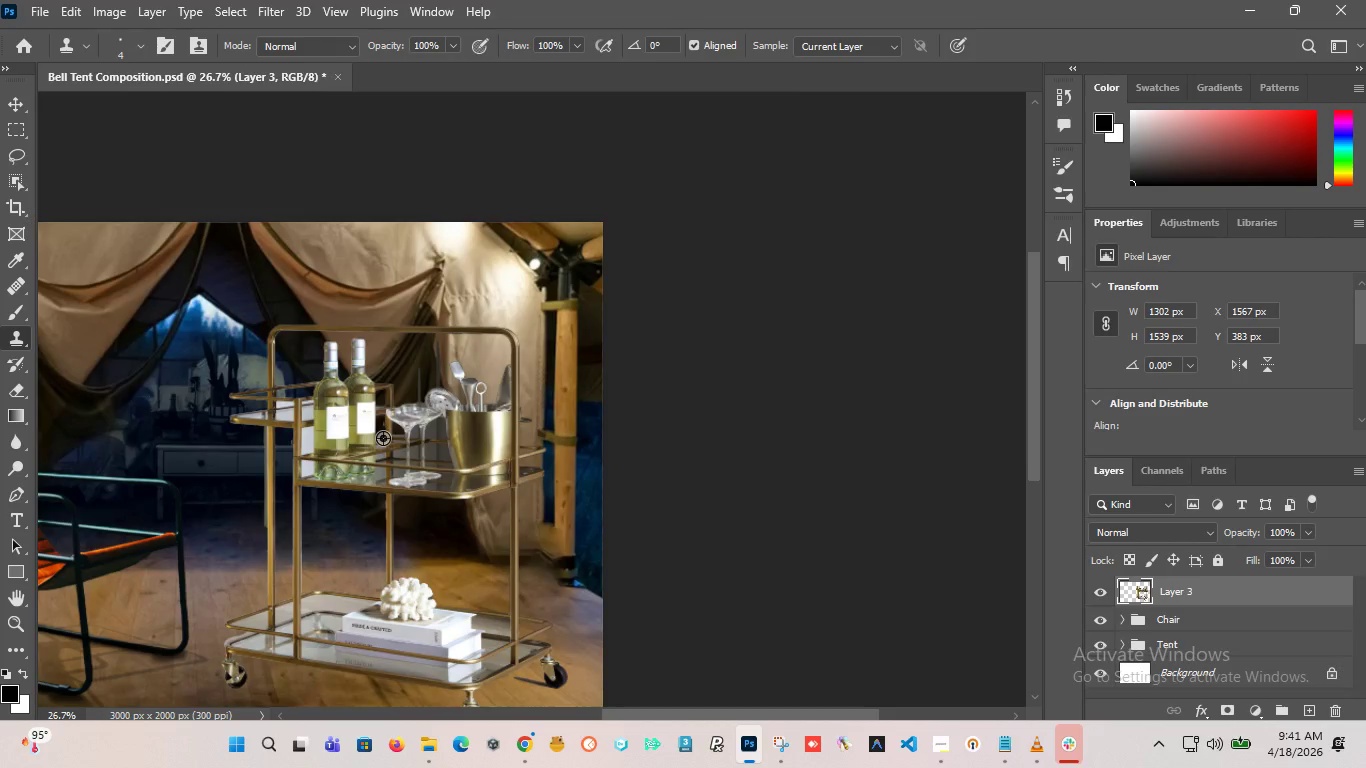 
scroll: coordinate [358, 389], scroll_direction: up, amount: 11.0
 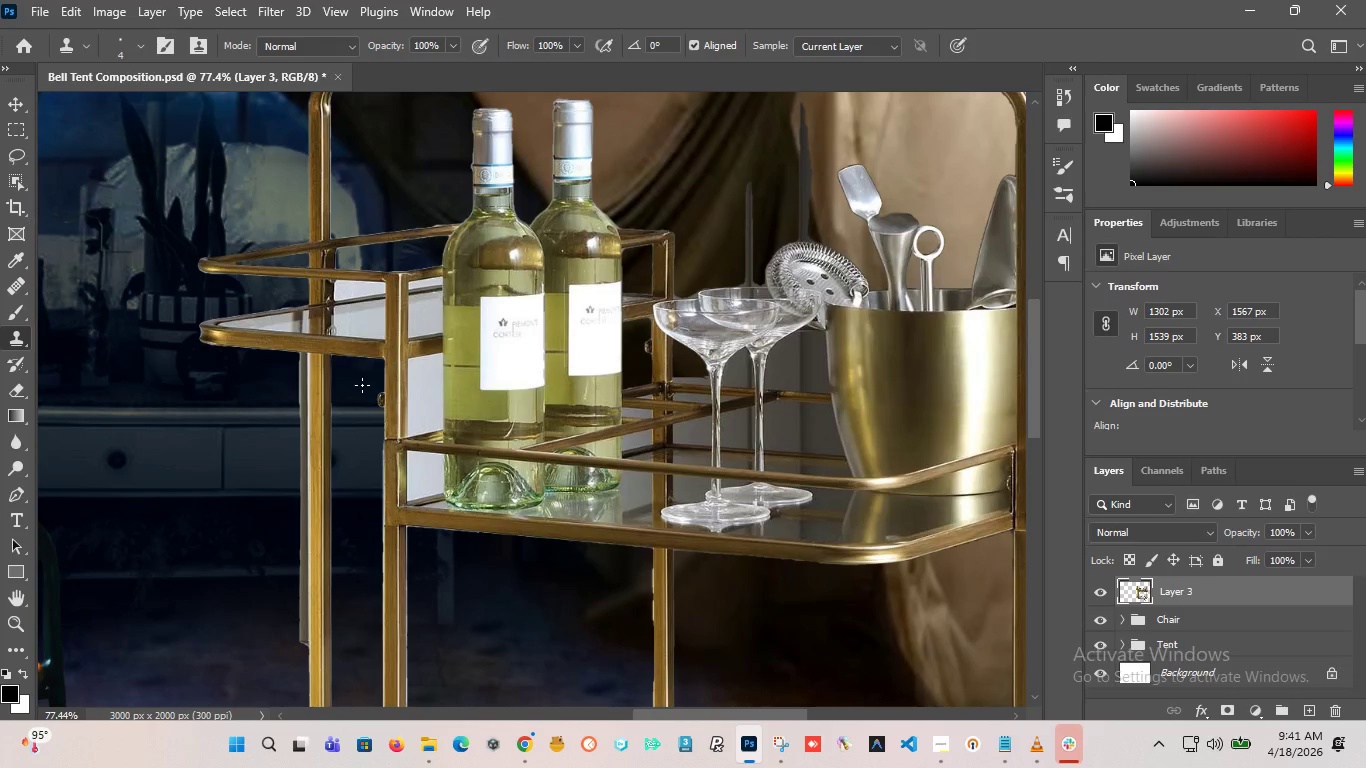 
wait(8.52)
 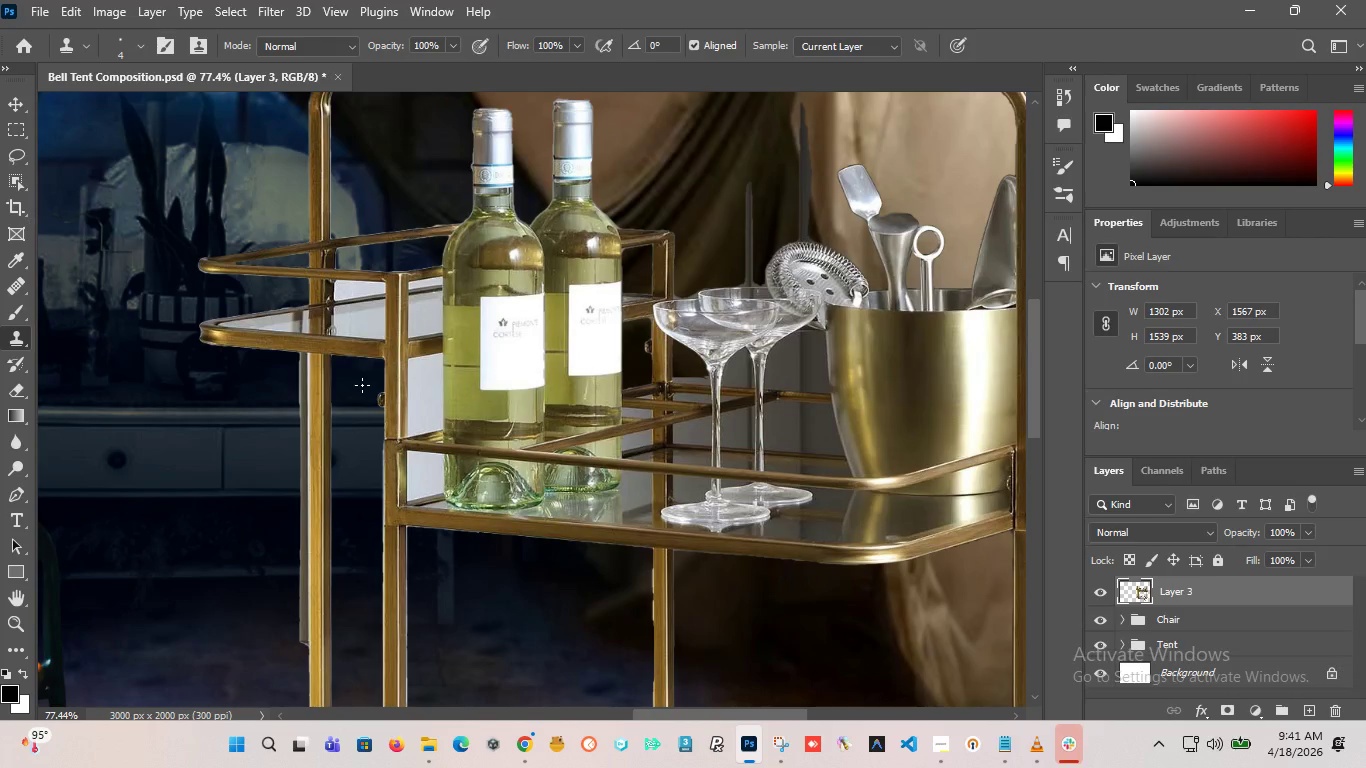 
hold_key(key=AltLeft, duration=8.2)
scroll: coordinate [662, 422], scroll_direction: up, amount: 2.0
 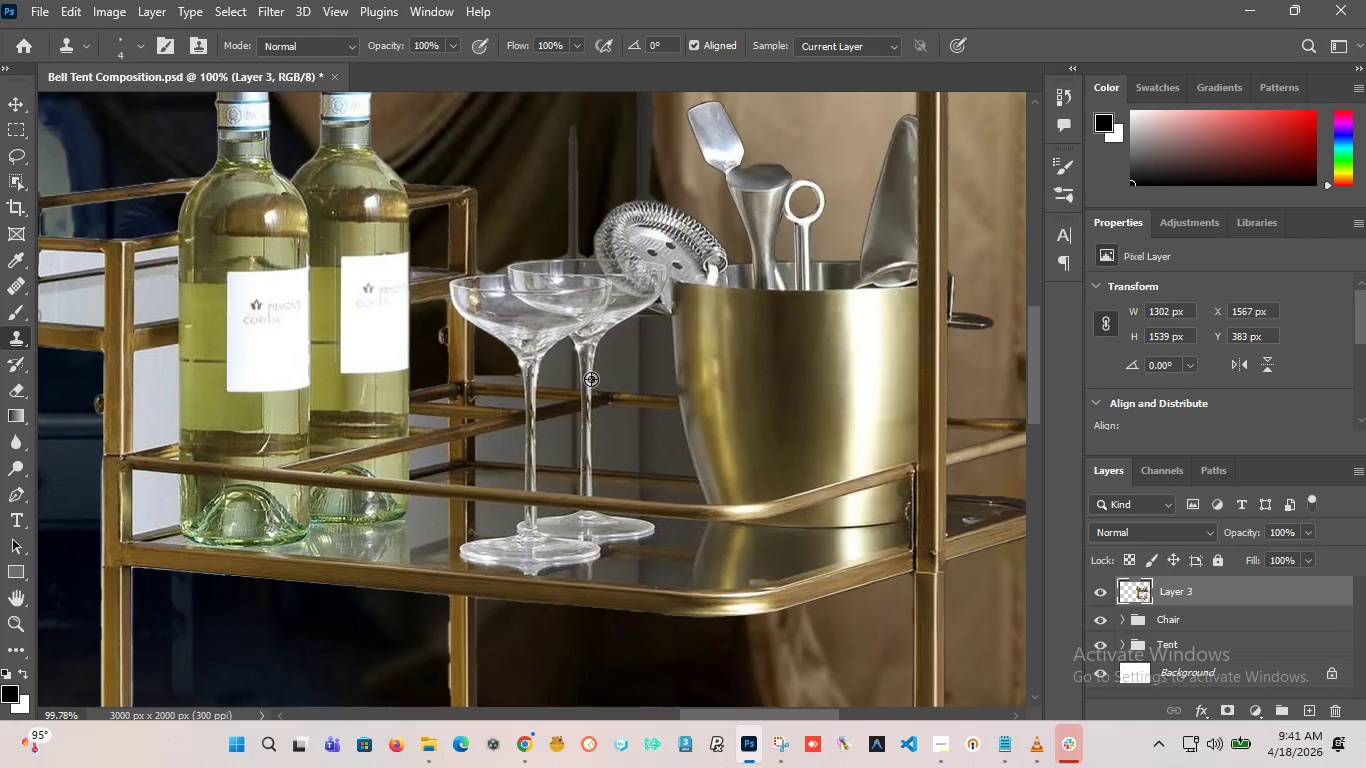 
scroll: coordinate [555, 351], scroll_direction: down, amount: 3.0
 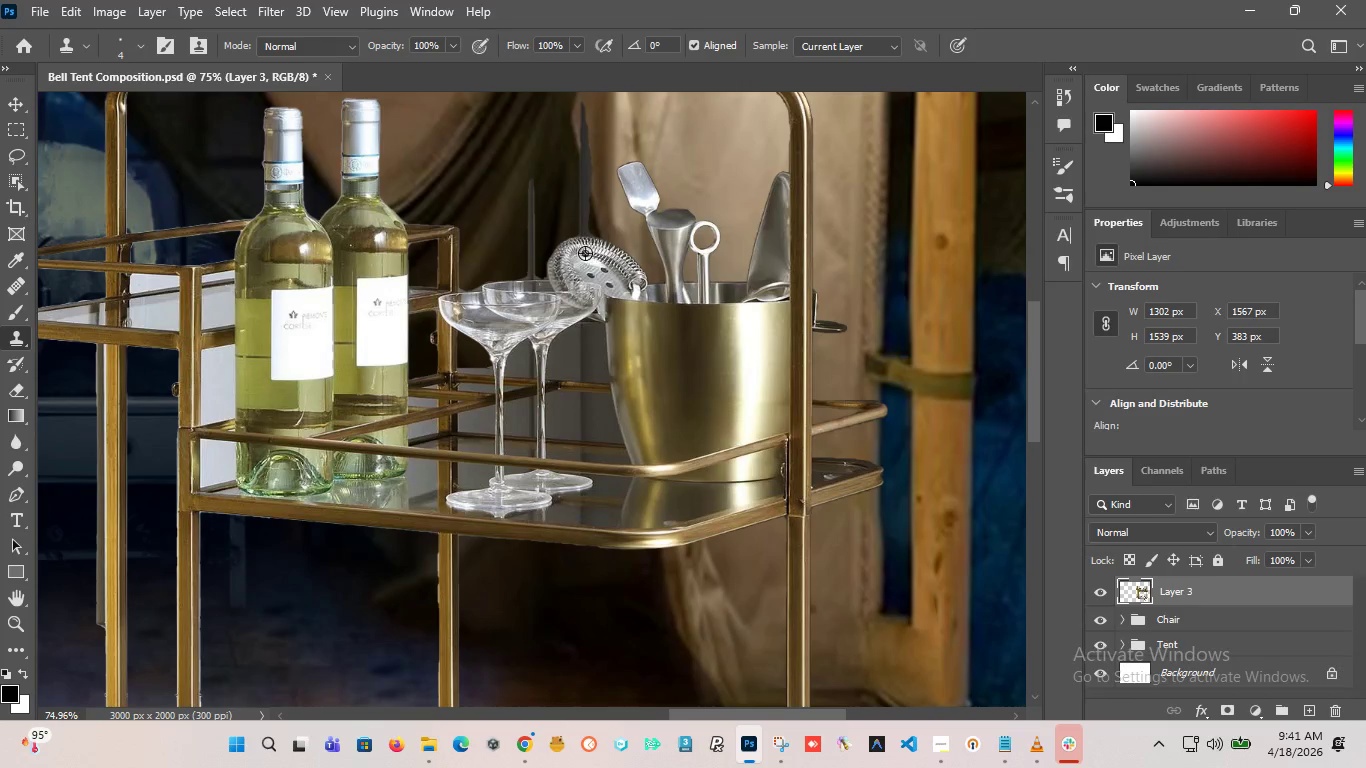 
scroll: coordinate [597, 248], scroll_direction: up, amount: 10.0
 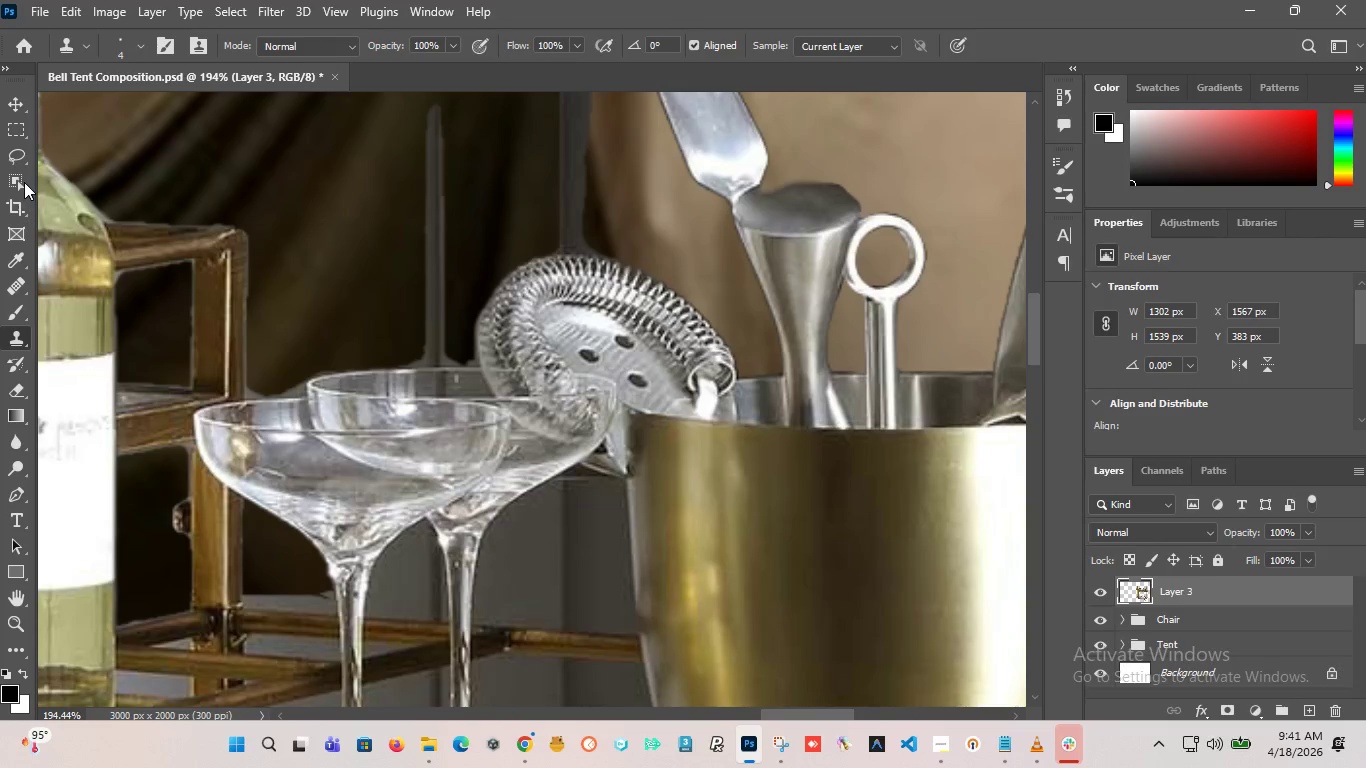 
left_click([8, 152])
 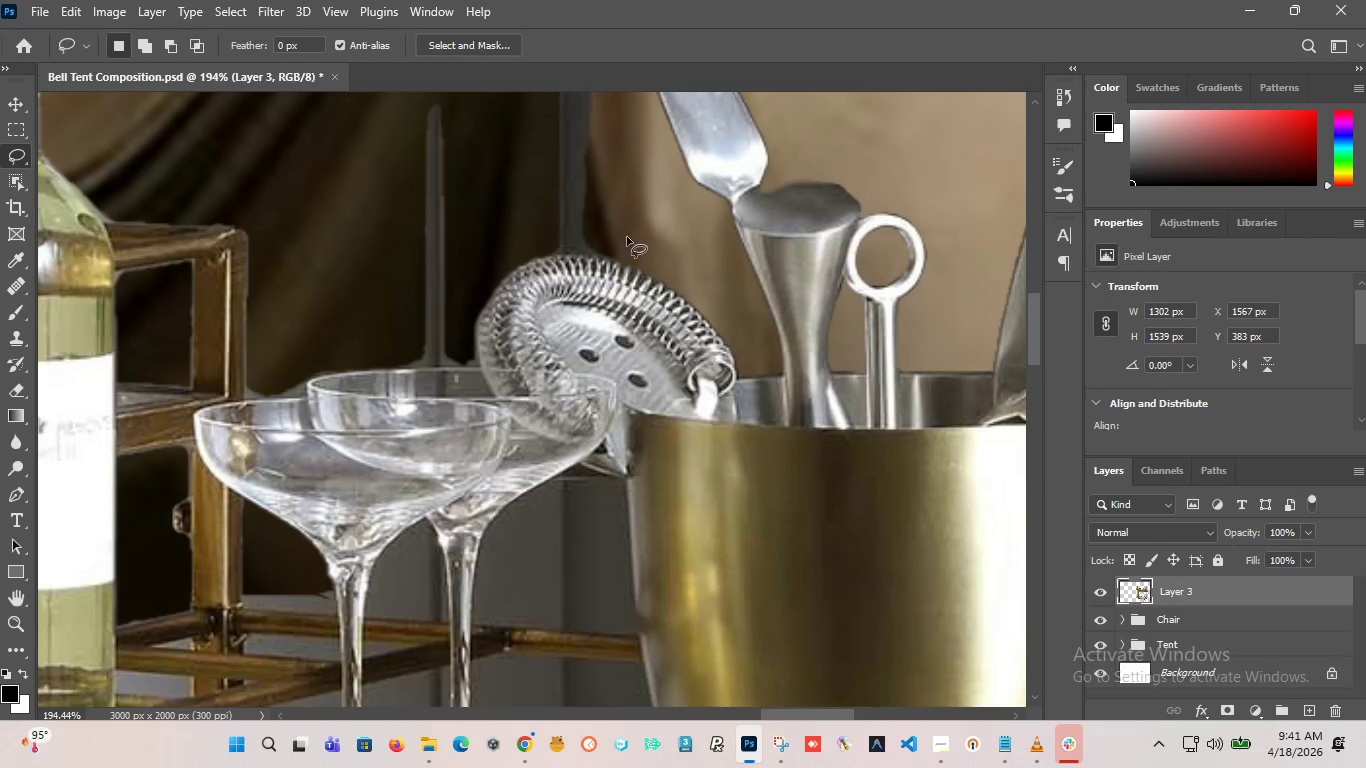 
hold_key(key=AltLeft, duration=0.8)
scroll: coordinate [627, 268], scroll_direction: up, amount: 7.0
 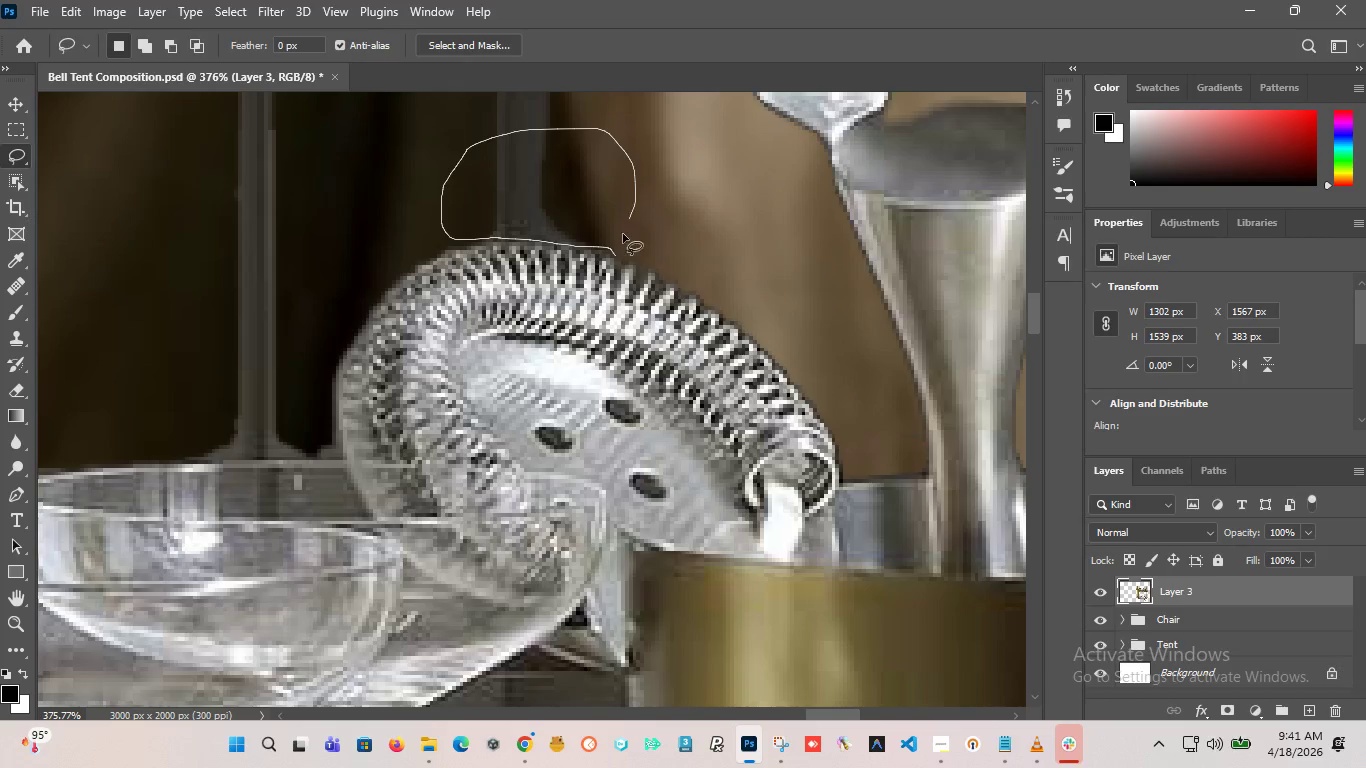 
wait(5.7)
 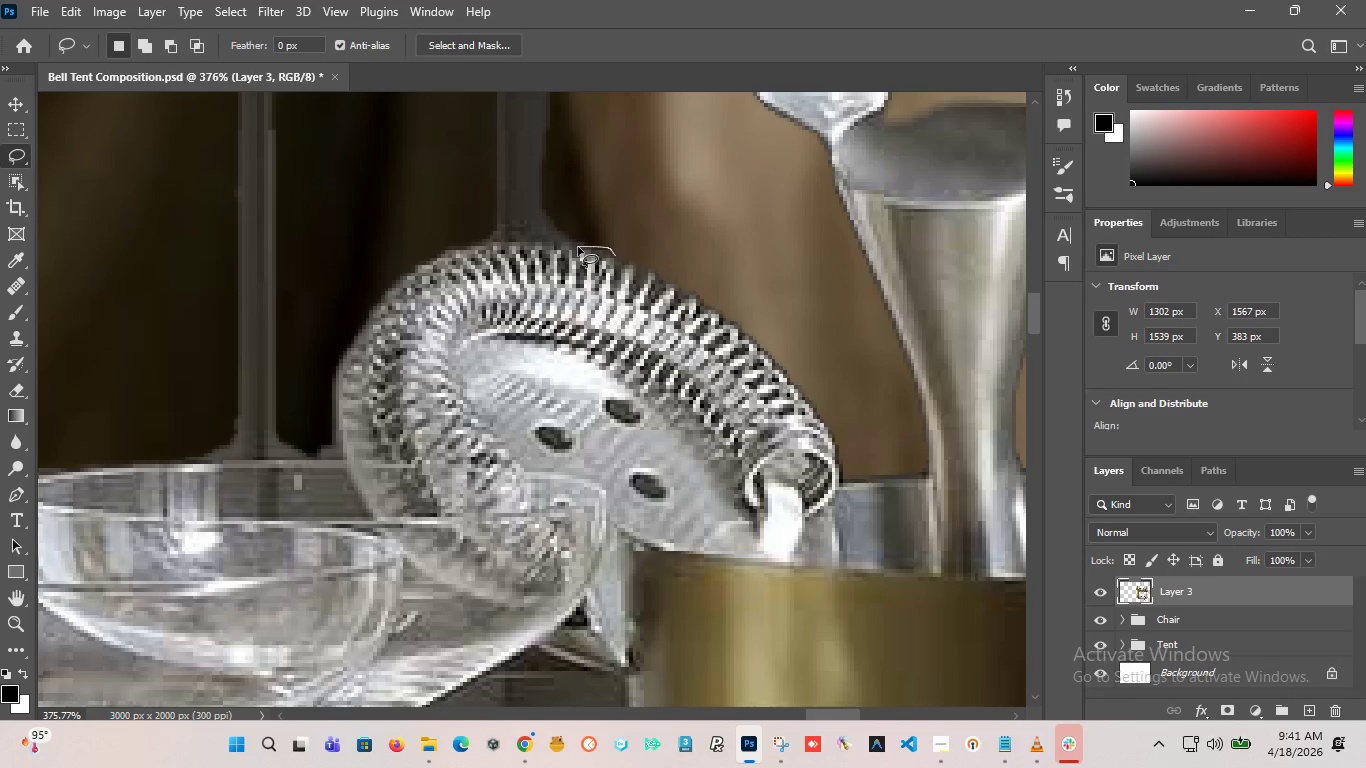 
key(Delete)
 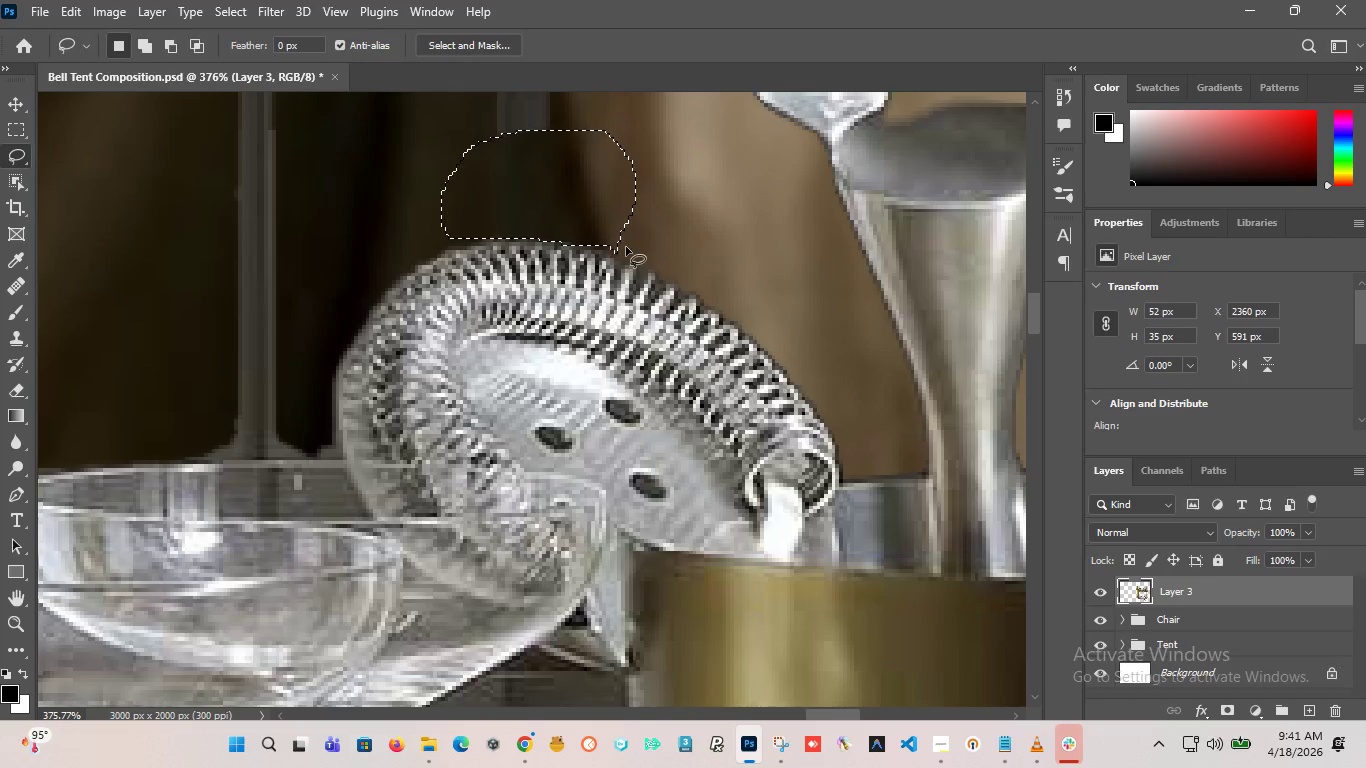 
hold_key(key=AltLeft, duration=0.39)
 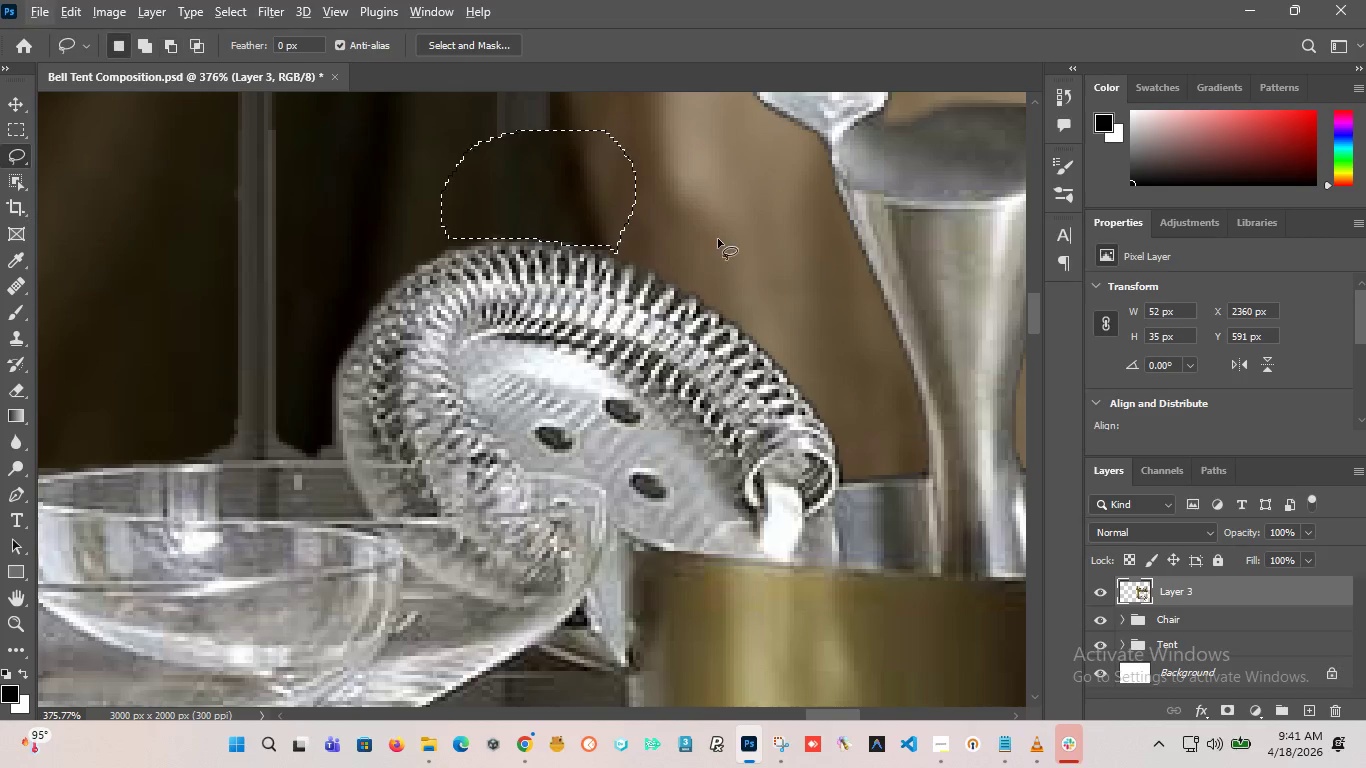 
left_click([718, 239])
 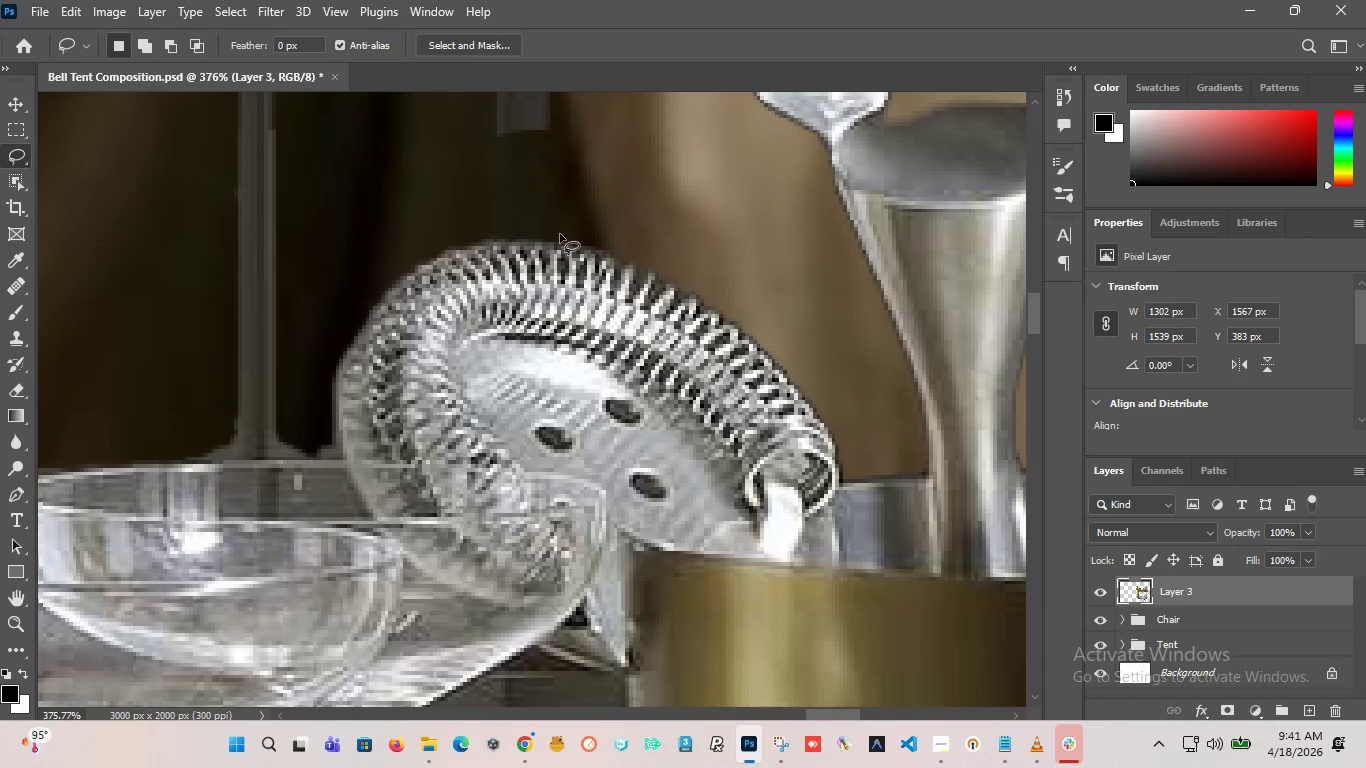 
hold_key(key=AltLeft, duration=1.84)
 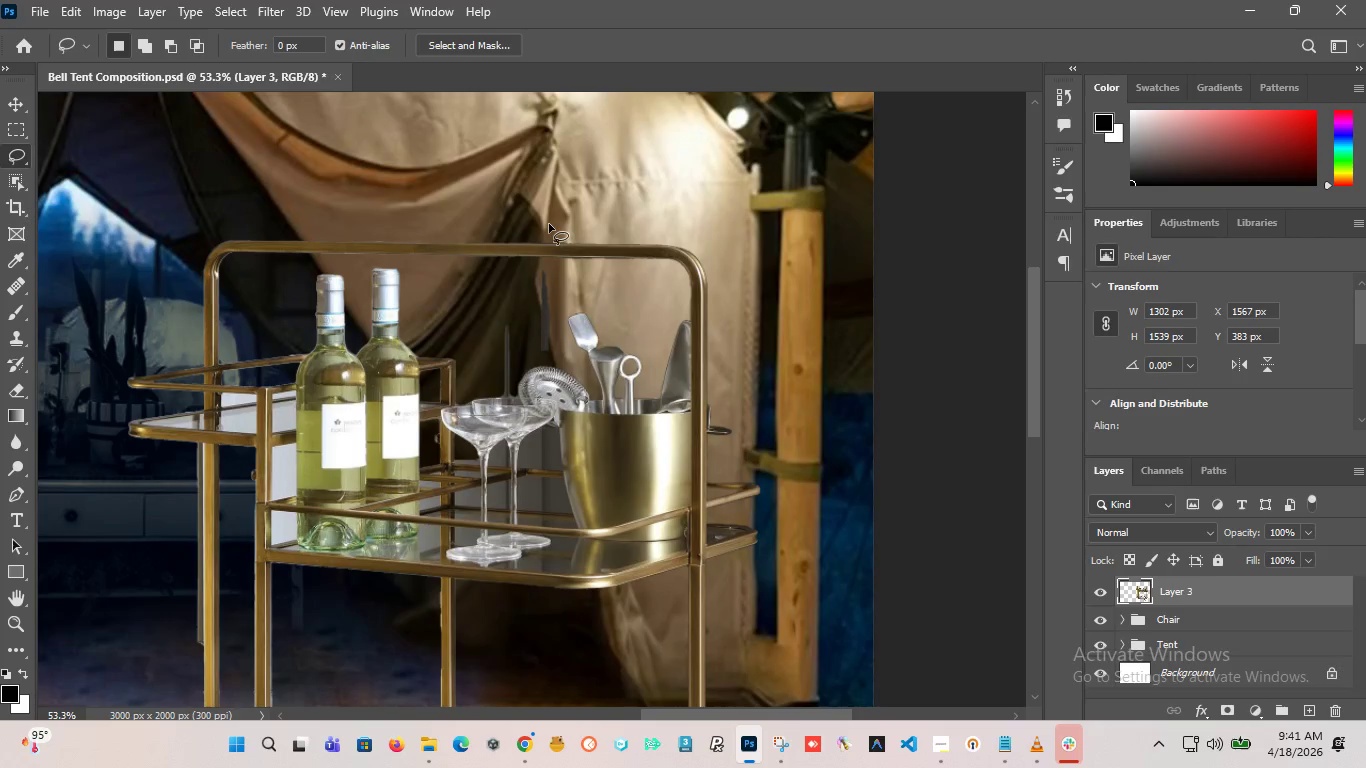 
hold_key(key=AltLeft, duration=0.89)
 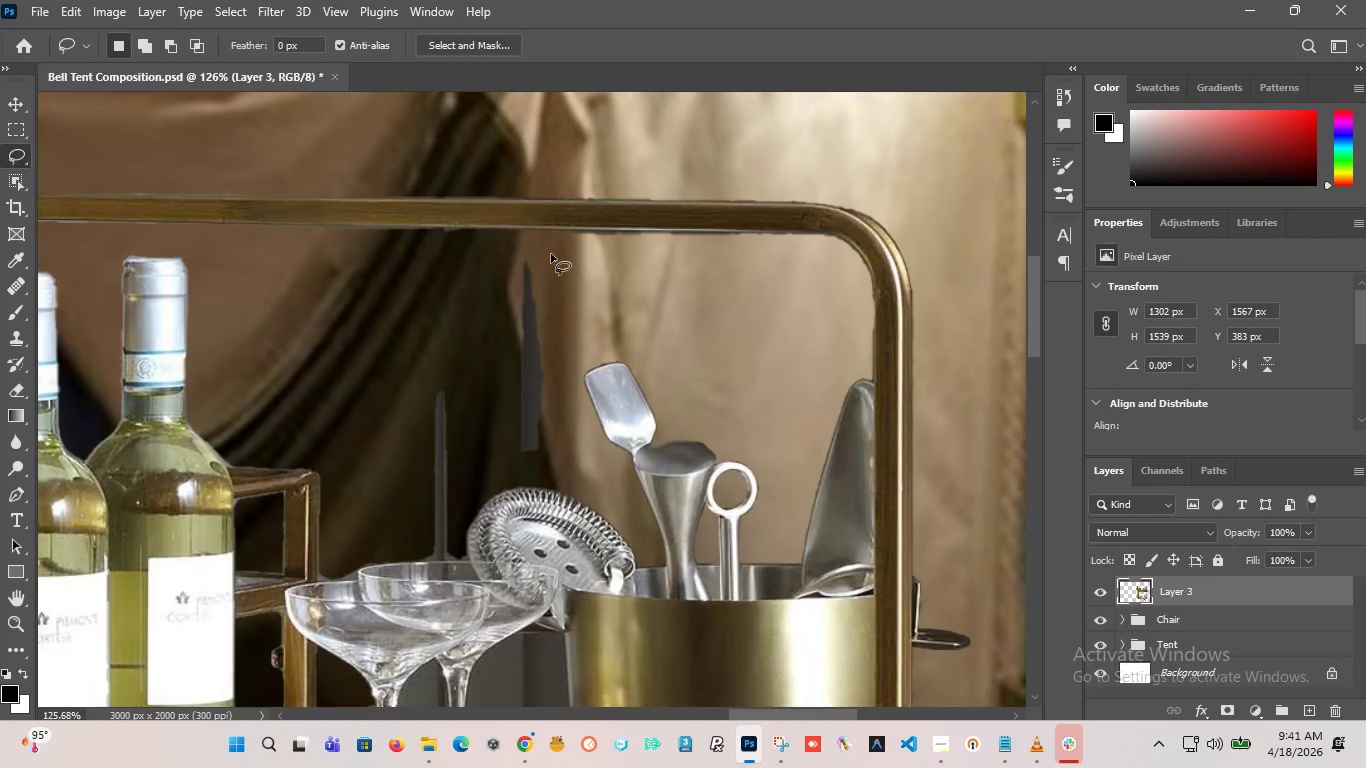 
left_click_drag(start_coordinate=[555, 262], to_coordinate=[560, 464])
 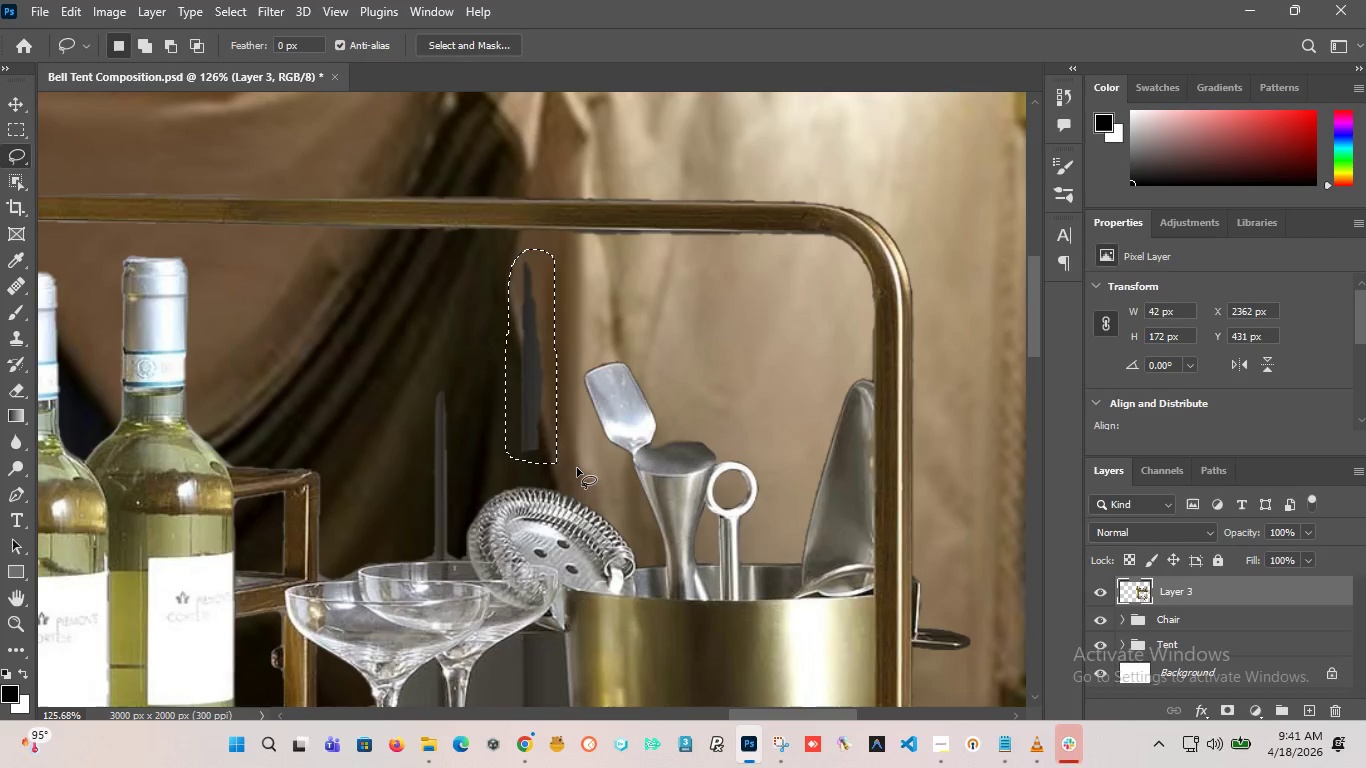 
scroll: coordinate [555, 278], scroll_direction: down, amount: 3.0
 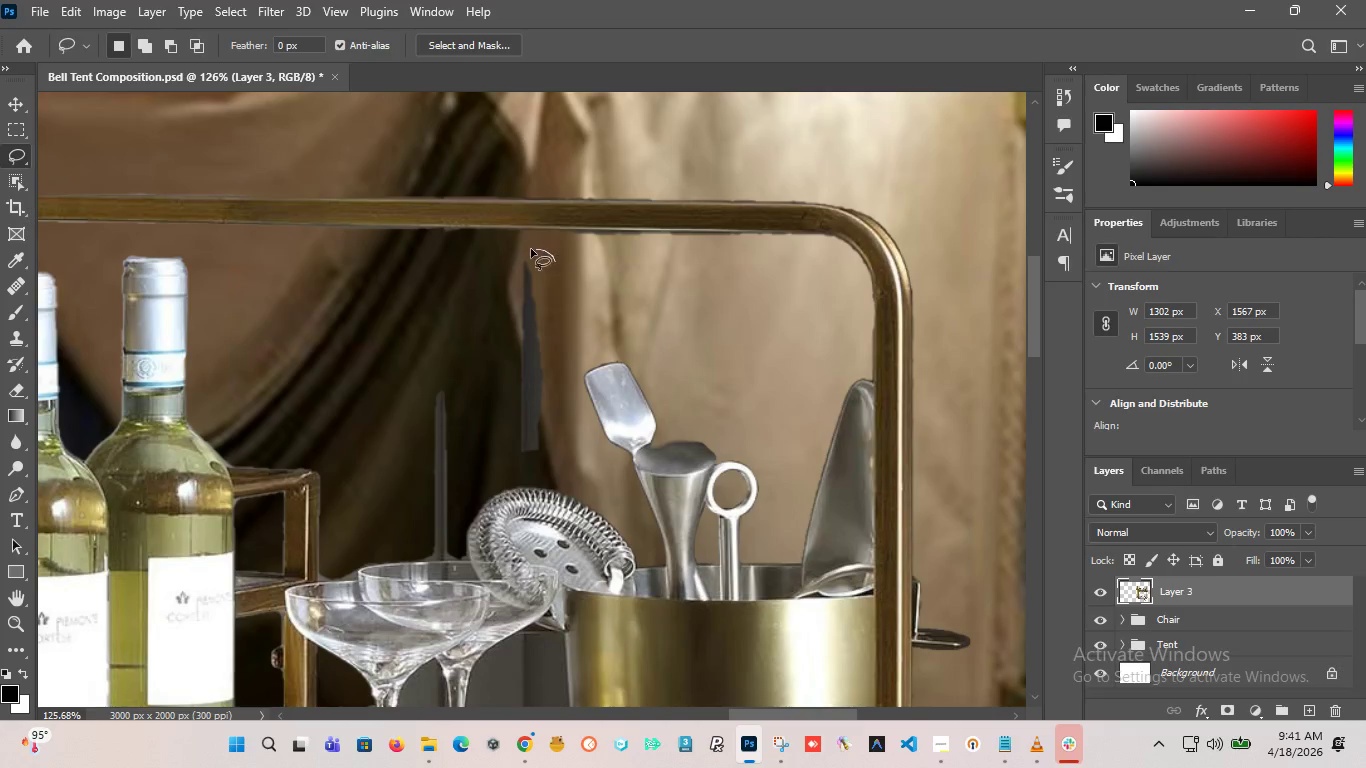 
key(Delete)
 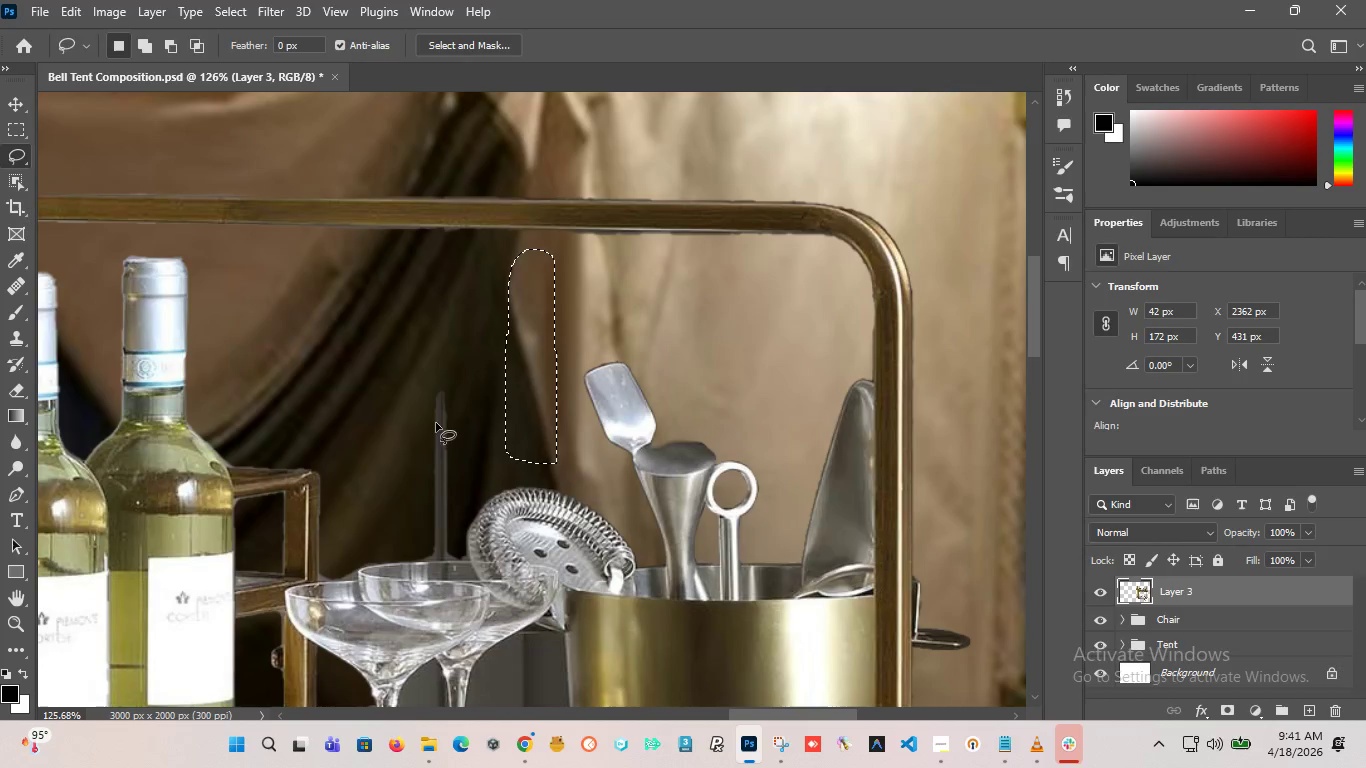 
hold_key(key=AltLeft, duration=1.52)
scroll: coordinate [449, 572], scroll_direction: up, amount: 17.0
 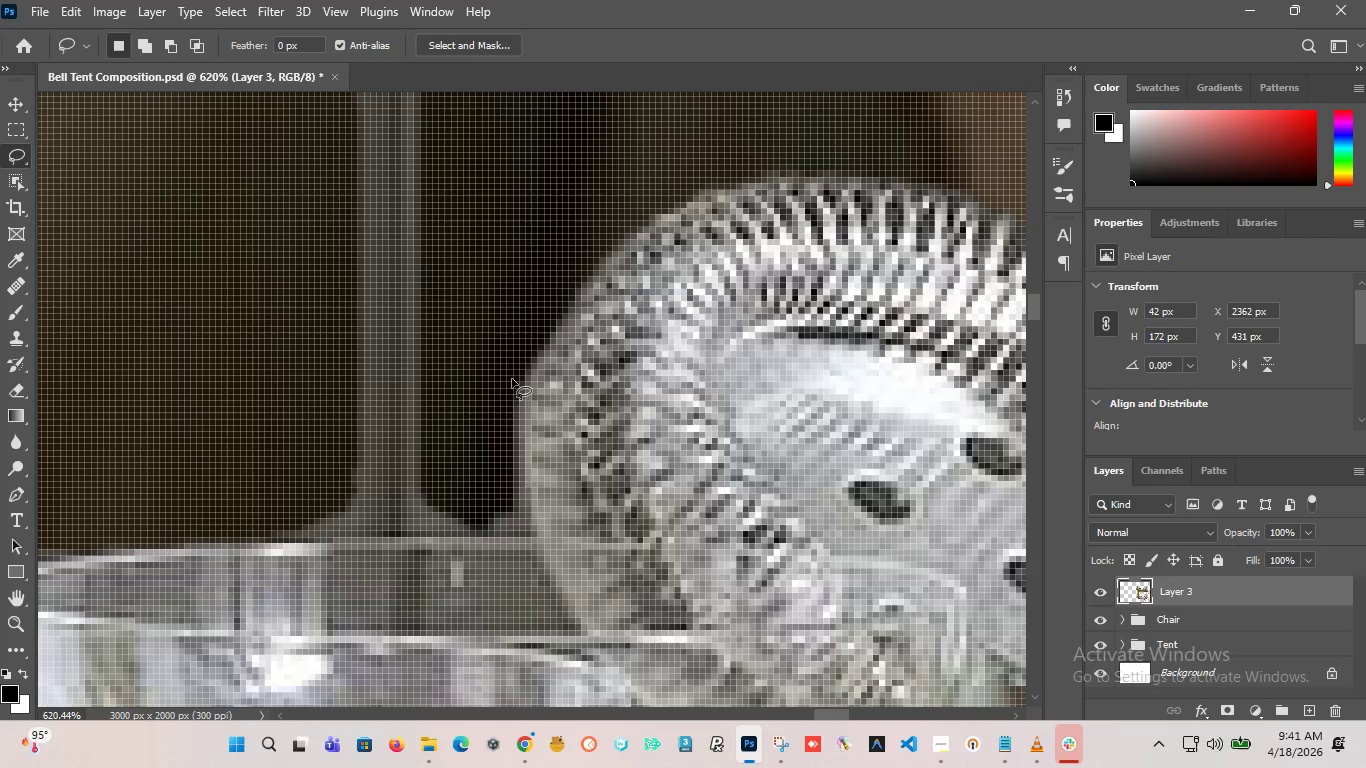 
left_click_drag(start_coordinate=[514, 377], to_coordinate=[413, 264])
 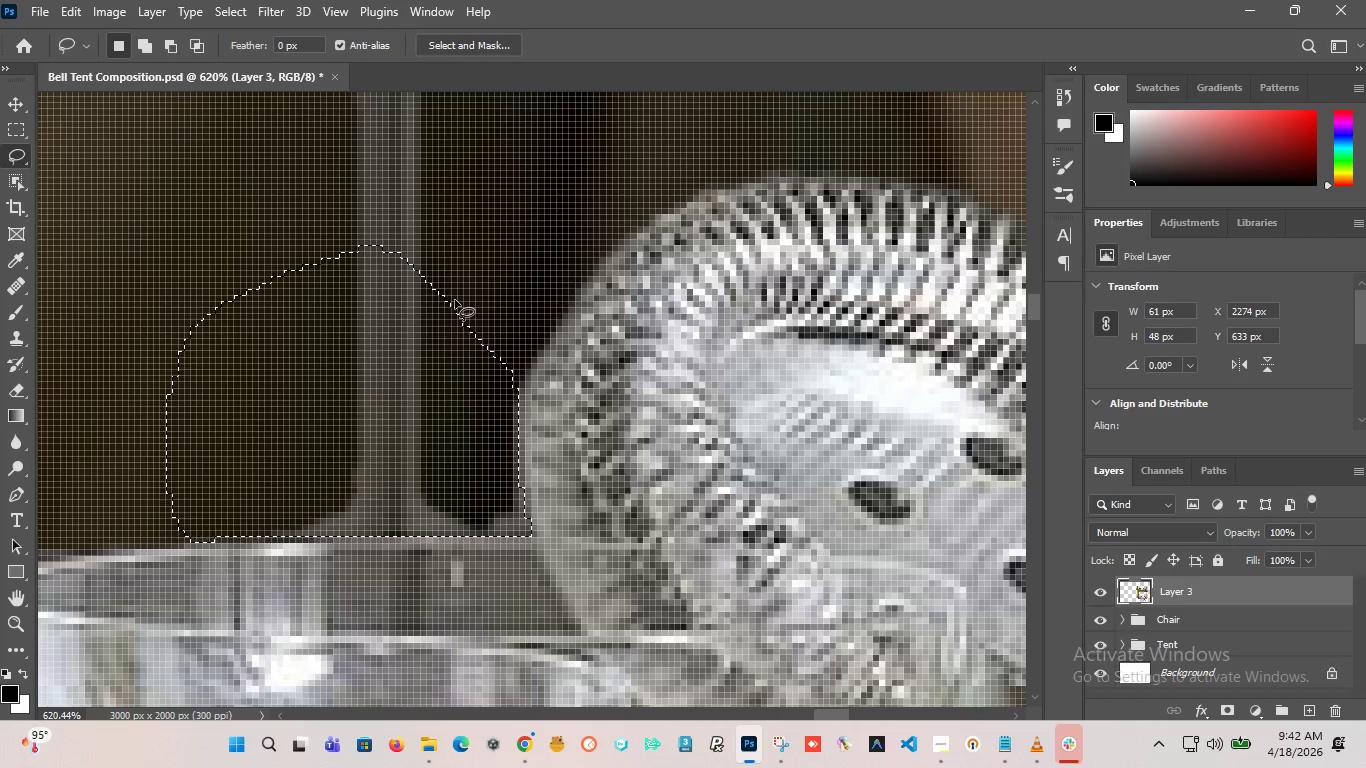 
key(Delete)
 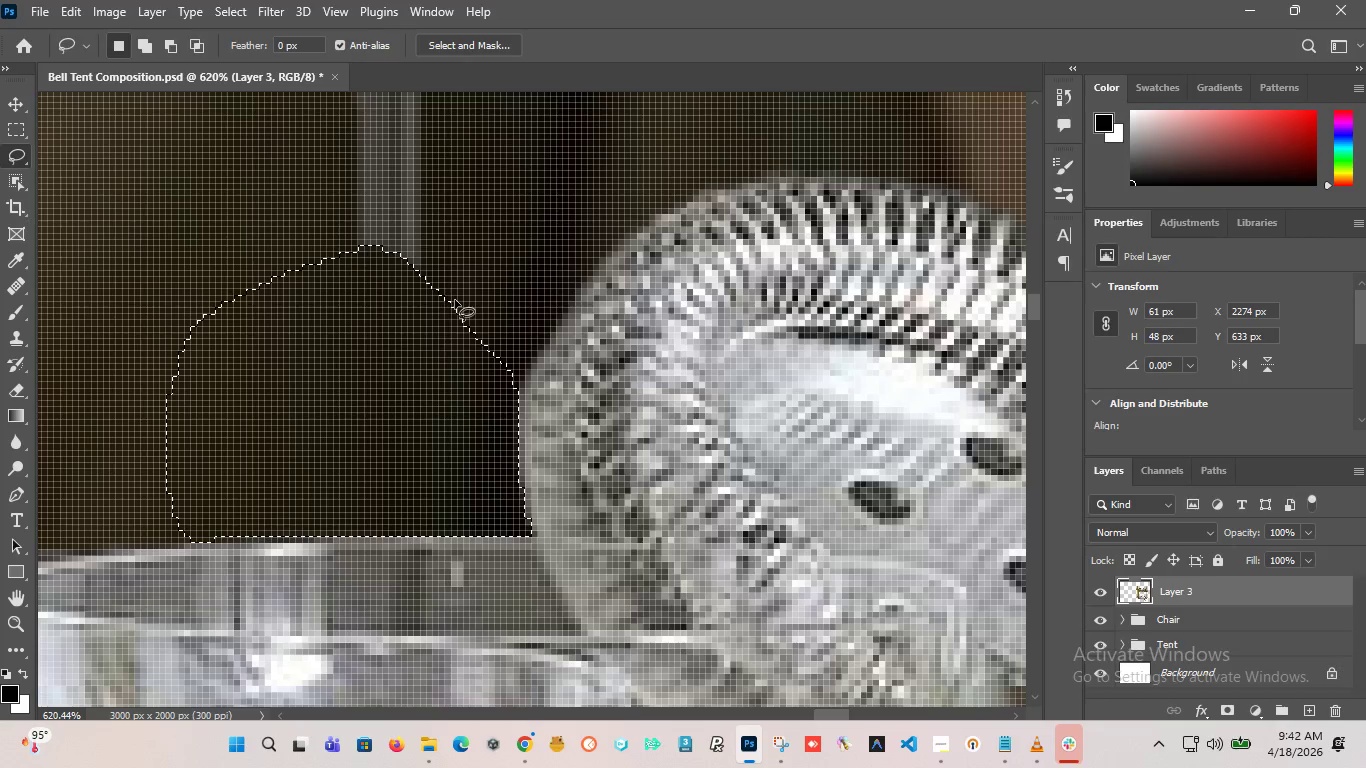 
hold_key(key=AltLeft, duration=1.33)
scroll: coordinate [501, 356], scroll_direction: down, amount: 14.0
 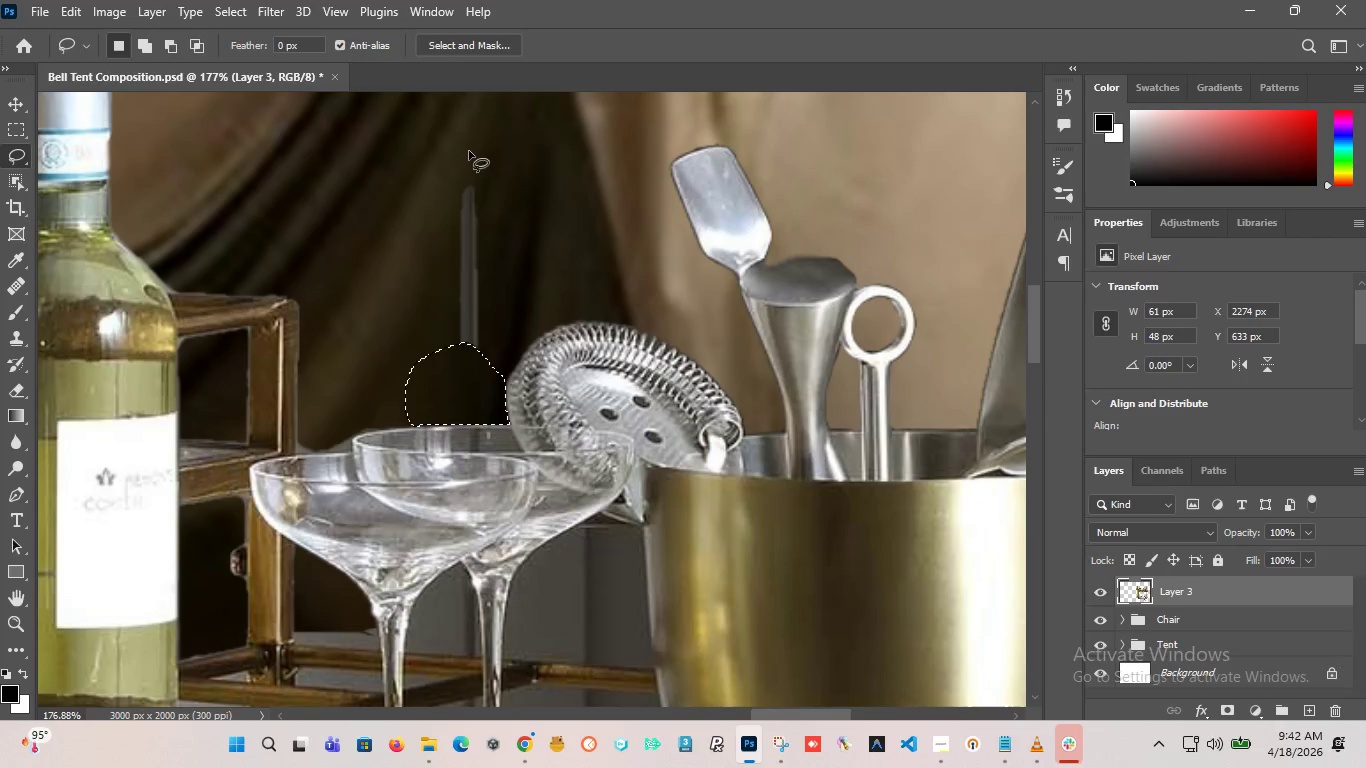 
left_click_drag(start_coordinate=[464, 149], to_coordinate=[417, 143])
 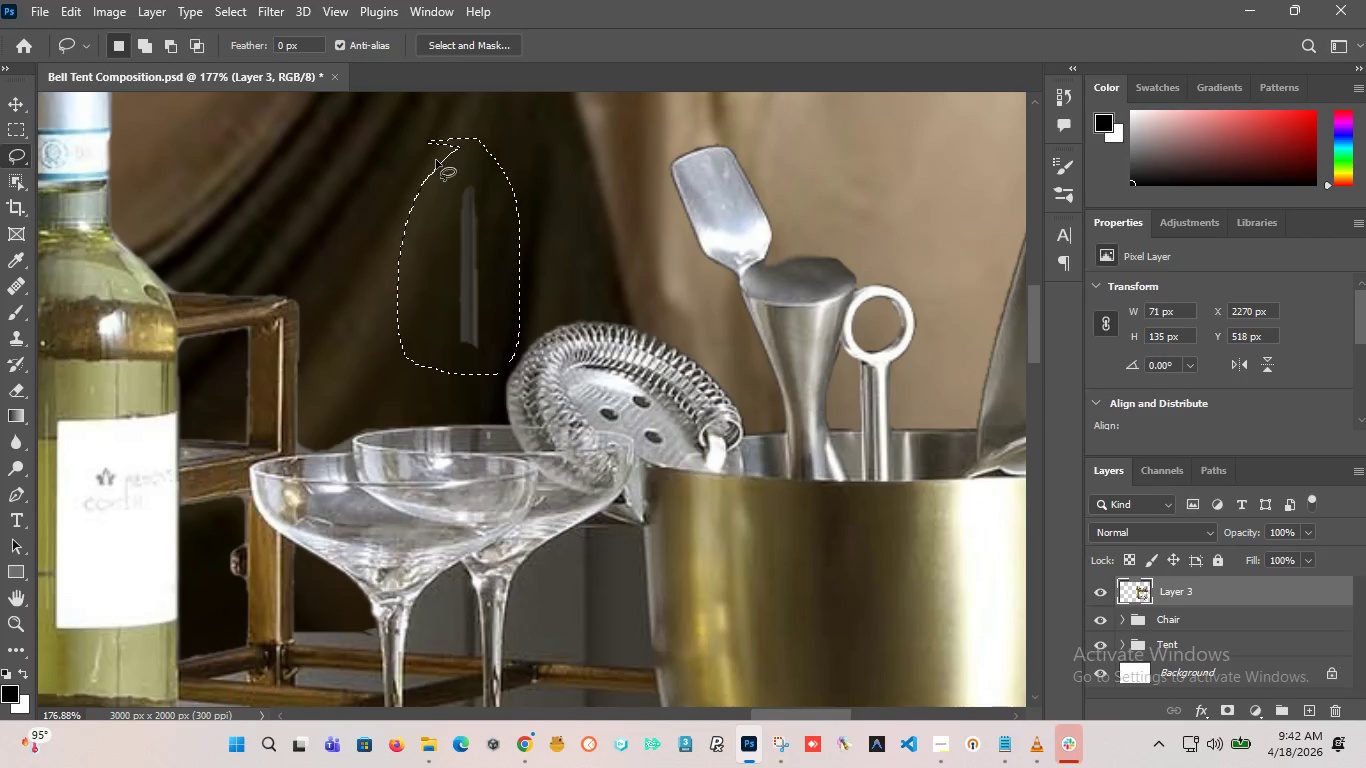 
key(Delete)
 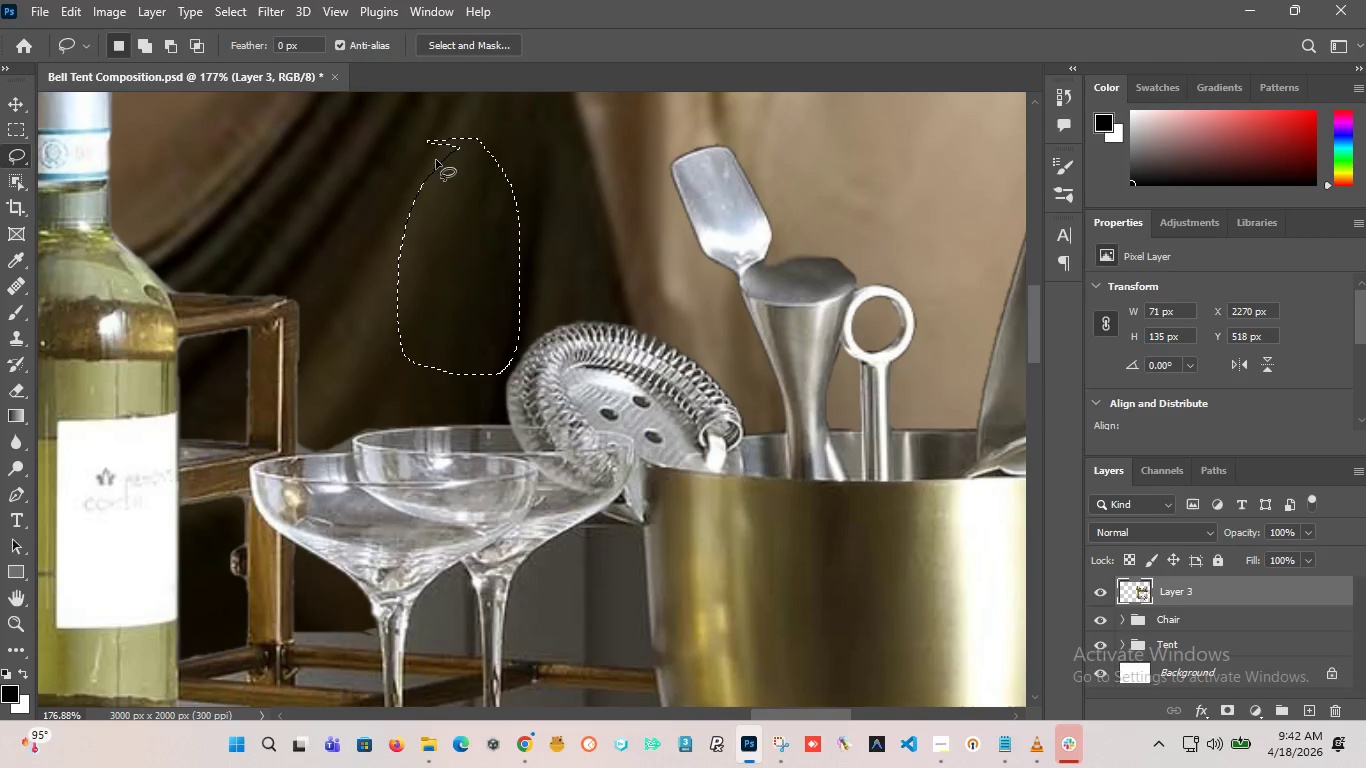 
hold_key(key=AltLeft, duration=0.34)
 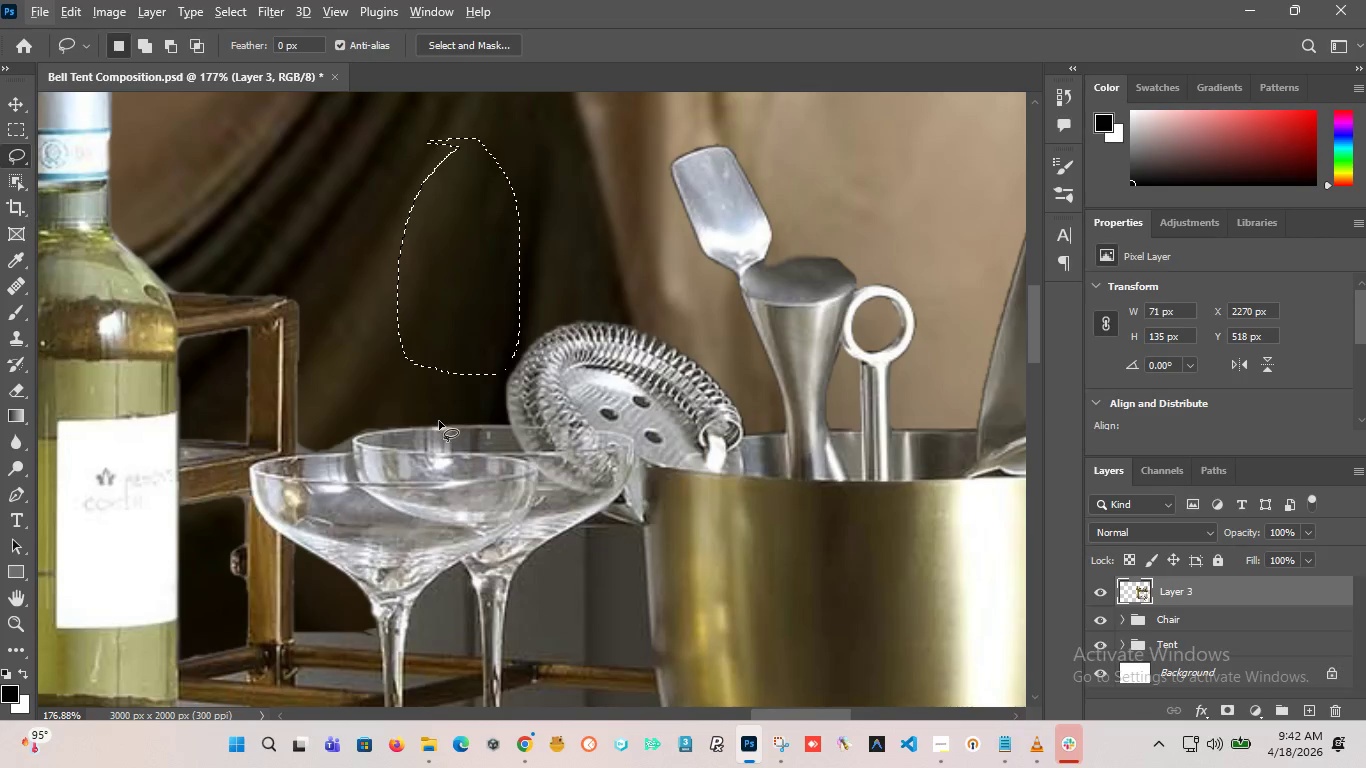 
left_click([439, 421])
 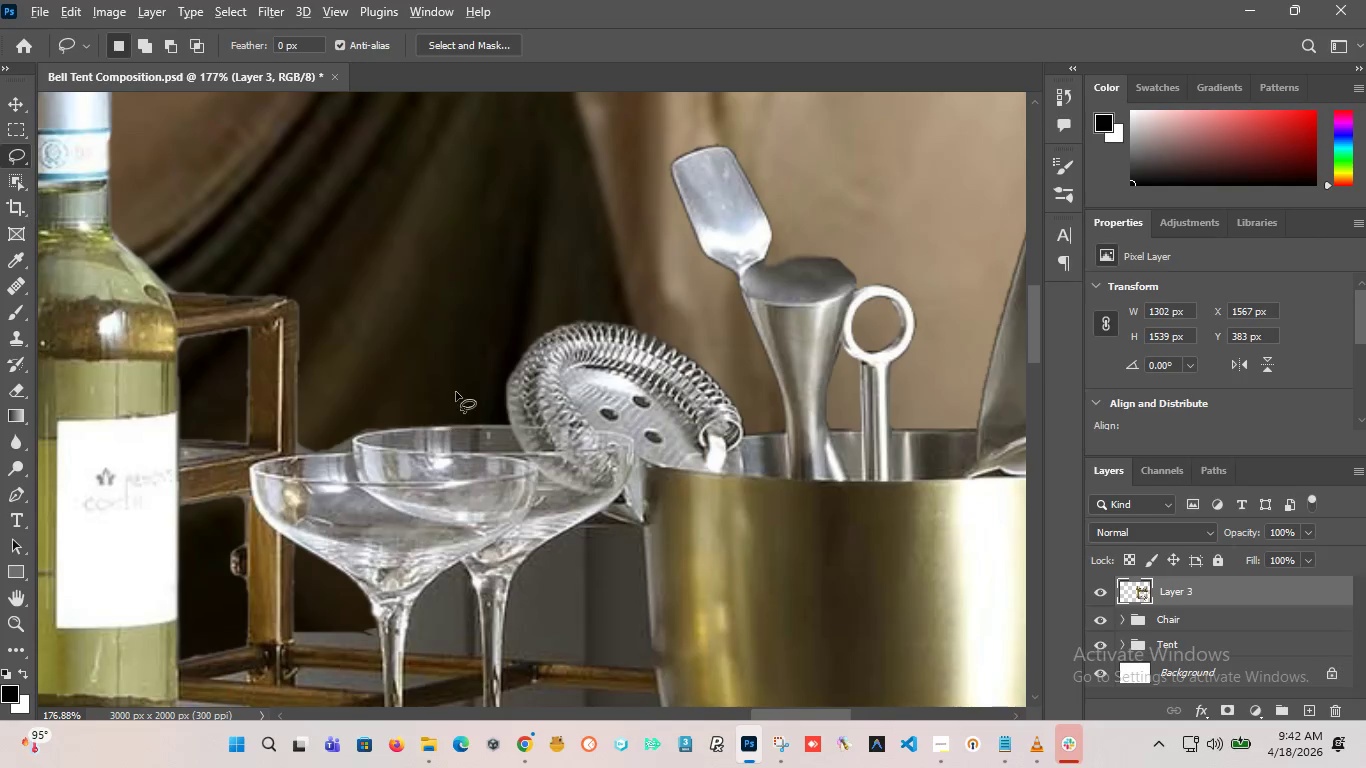 
hold_key(key=AltLeft, duration=17.52)
scroll: coordinate [470, 401], scroll_direction: down, amount: 13.0
 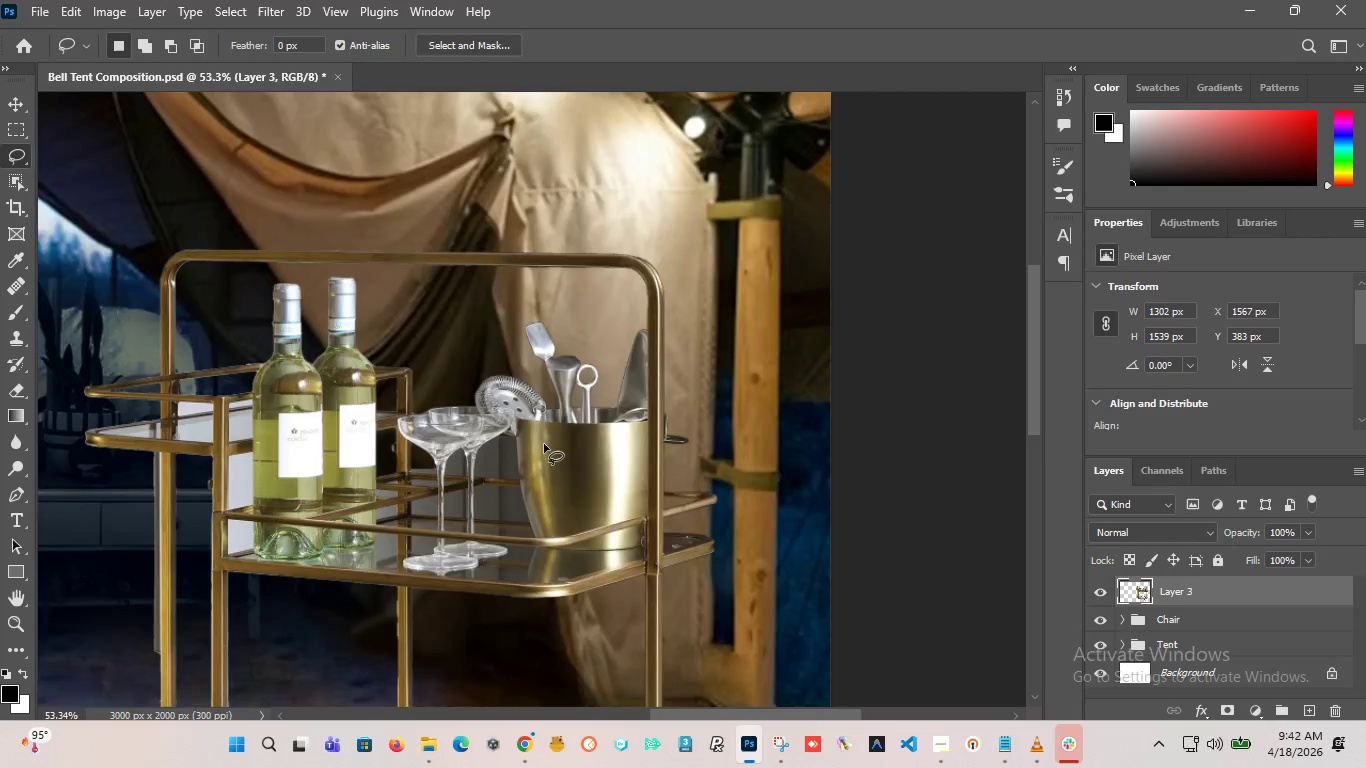 
scroll: coordinate [690, 241], scroll_direction: up, amount: 10.0
 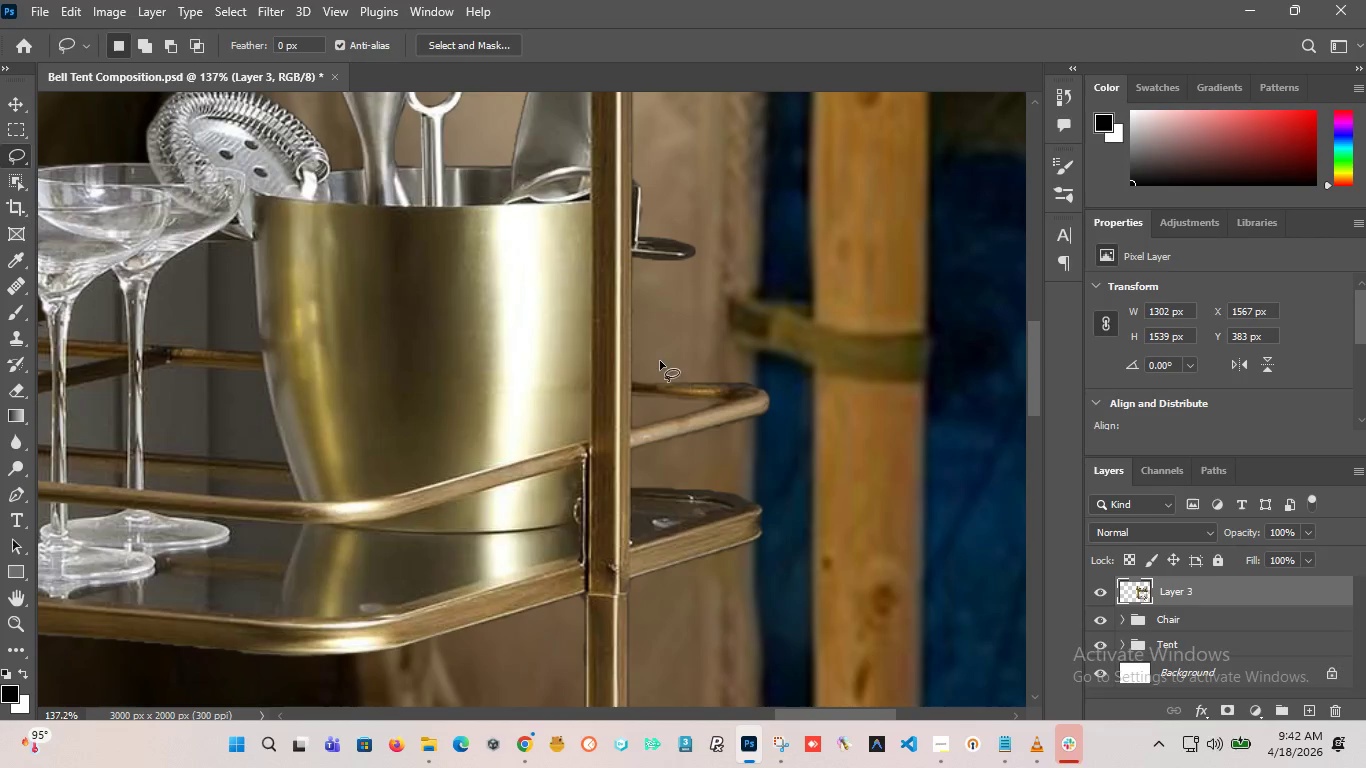 
scroll: coordinate [688, 397], scroll_direction: down, amount: 12.0
 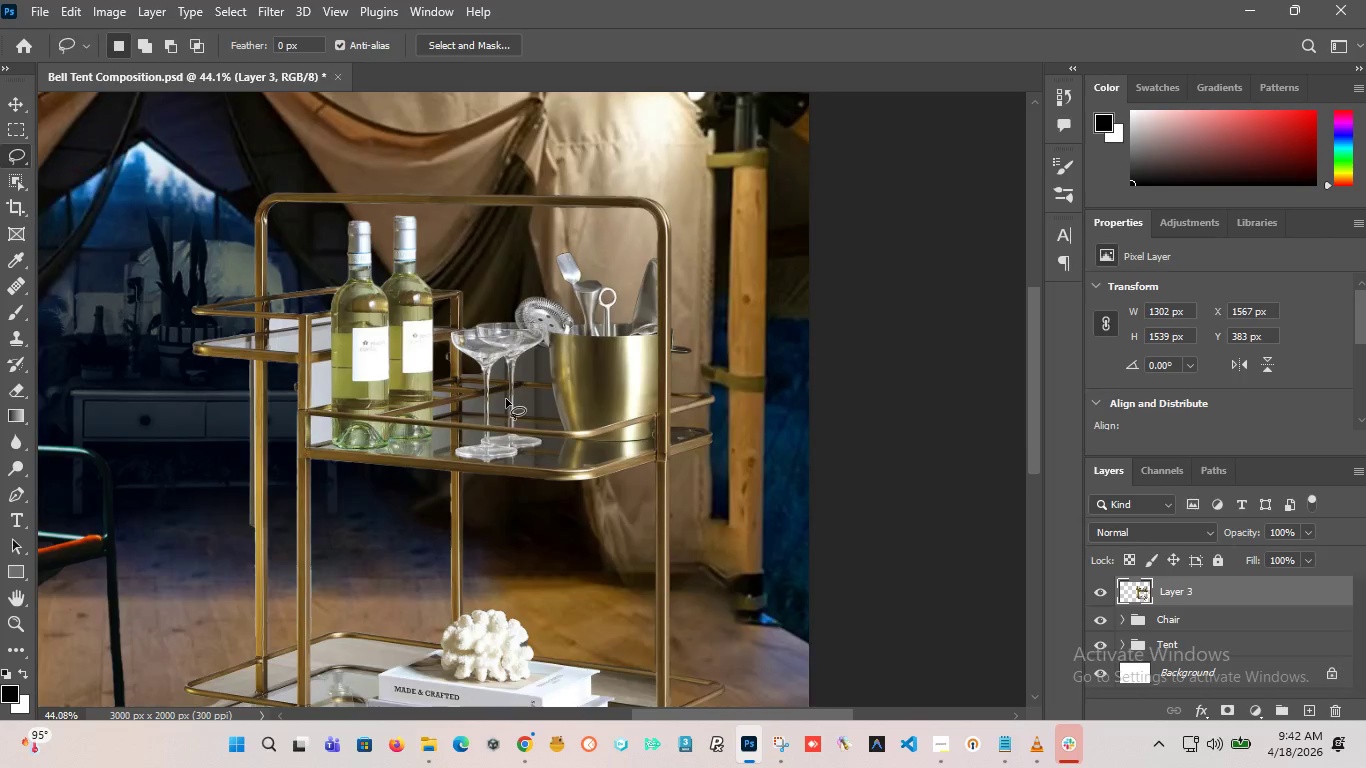 
scroll: coordinate [548, 312], scroll_direction: up, amount: 9.0
 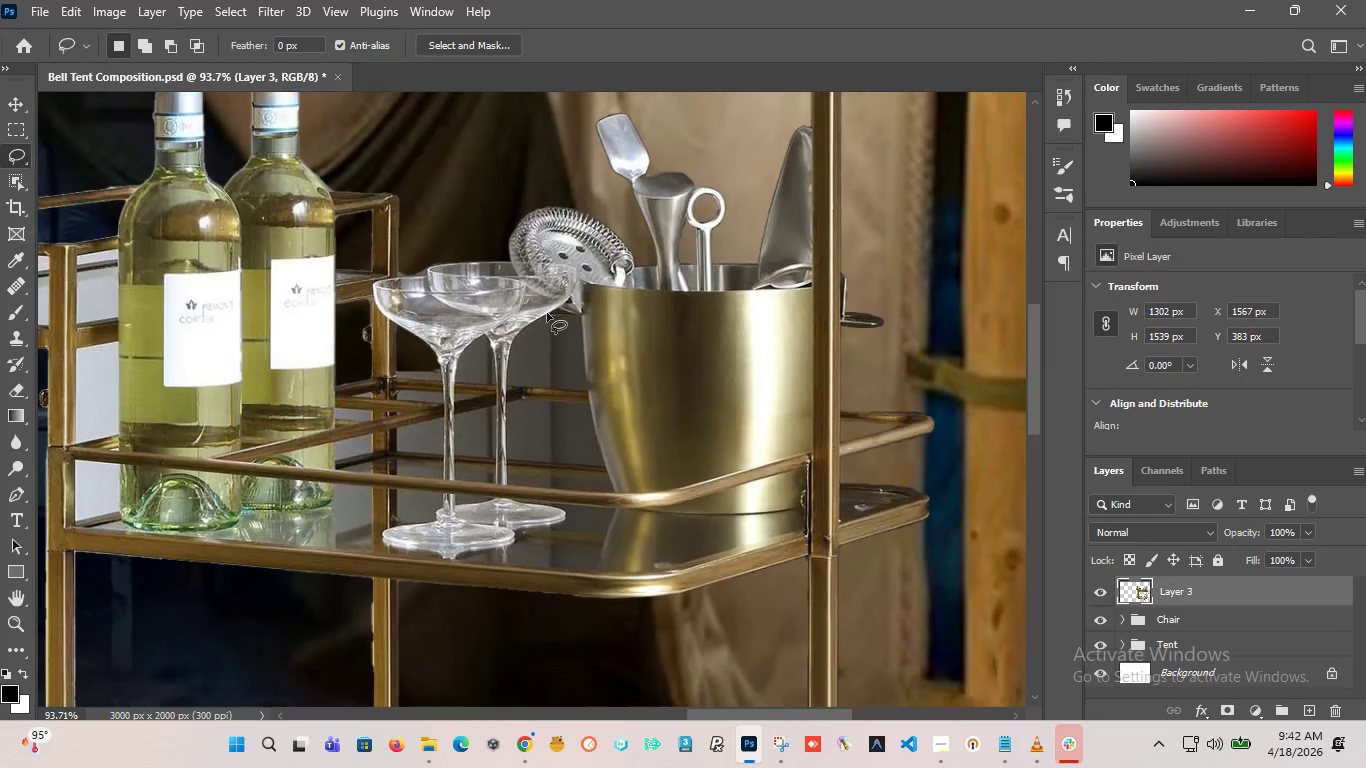 
scroll: coordinate [547, 313], scroll_direction: down, amount: 9.0
 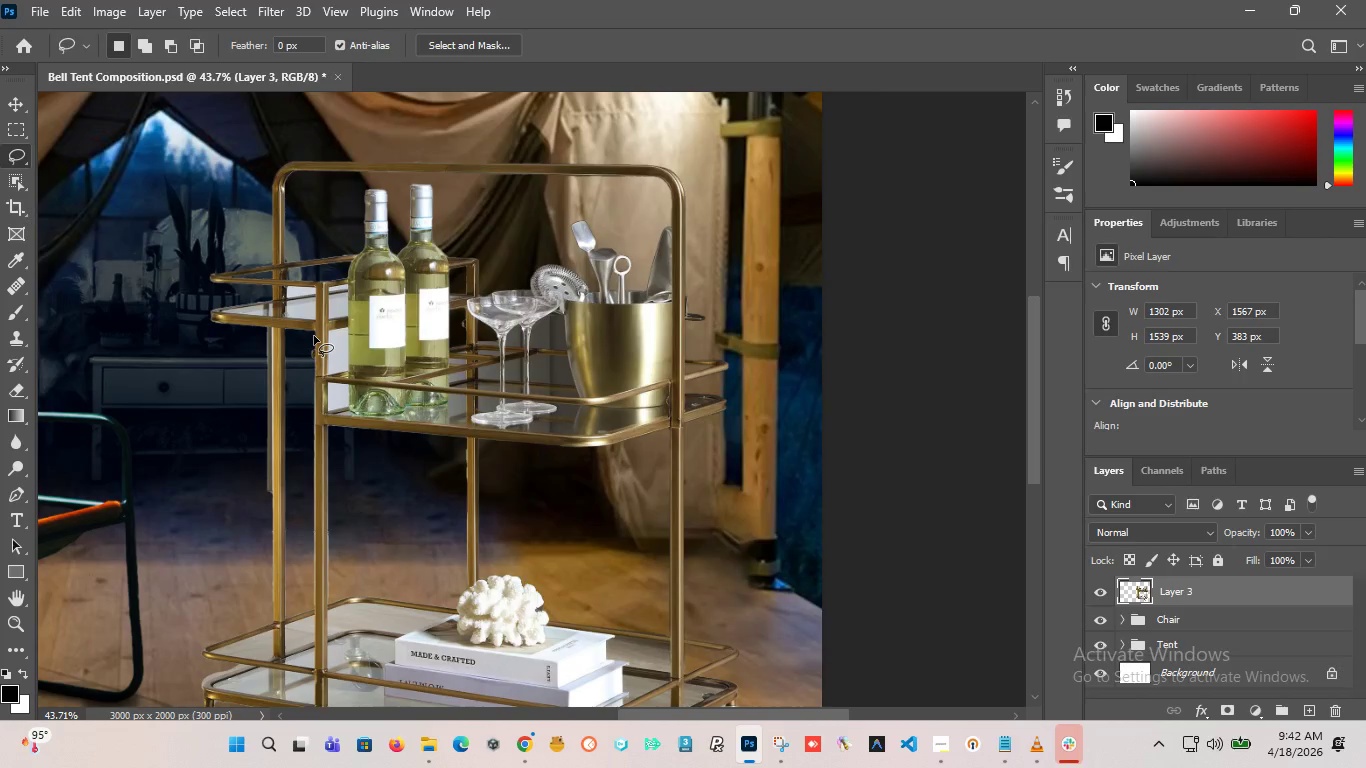 
scroll: coordinate [270, 298], scroll_direction: up, amount: 9.0
 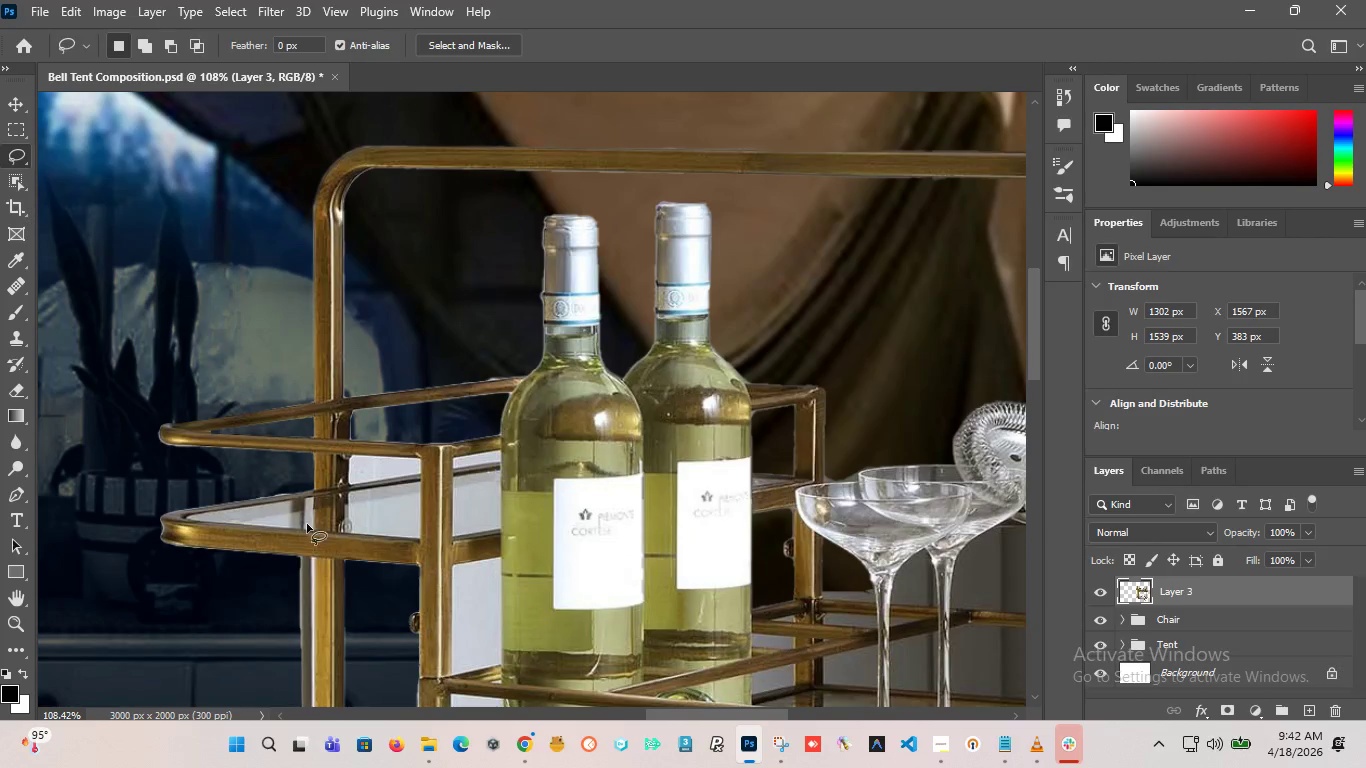 
scroll: coordinate [307, 425], scroll_direction: down, amount: 7.0
 